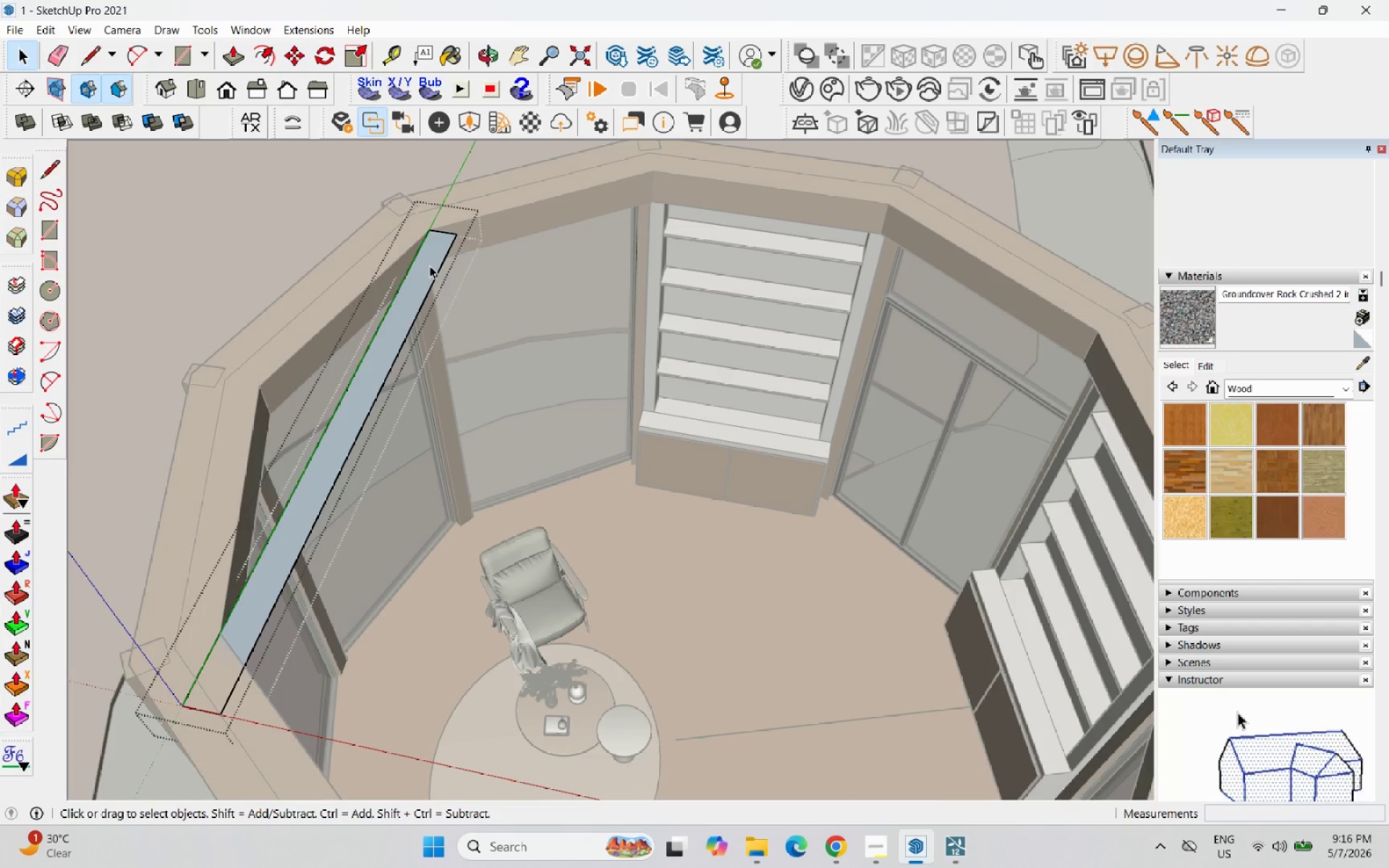 
left_click([428, 269])
 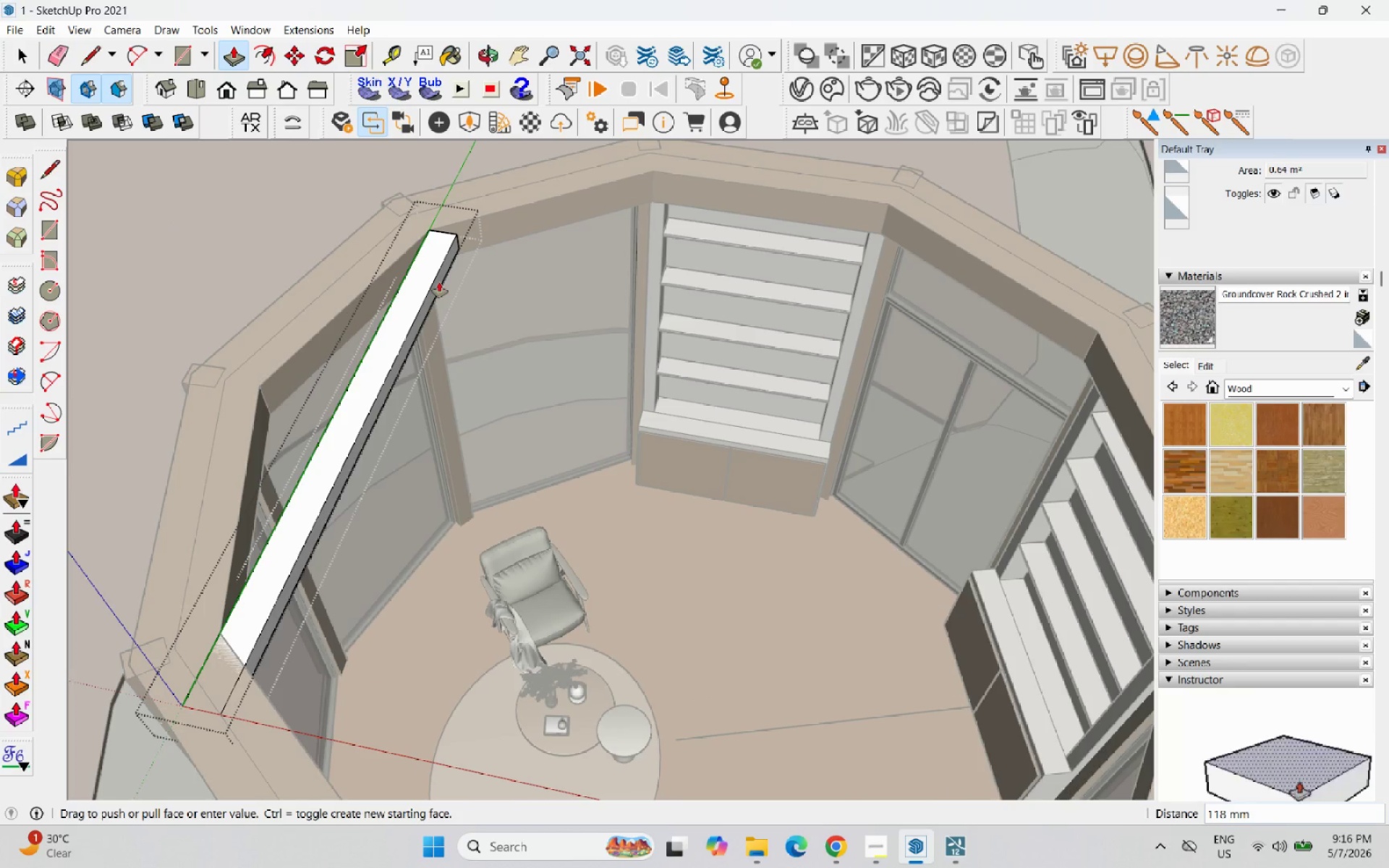 
left_click([439, 282])
 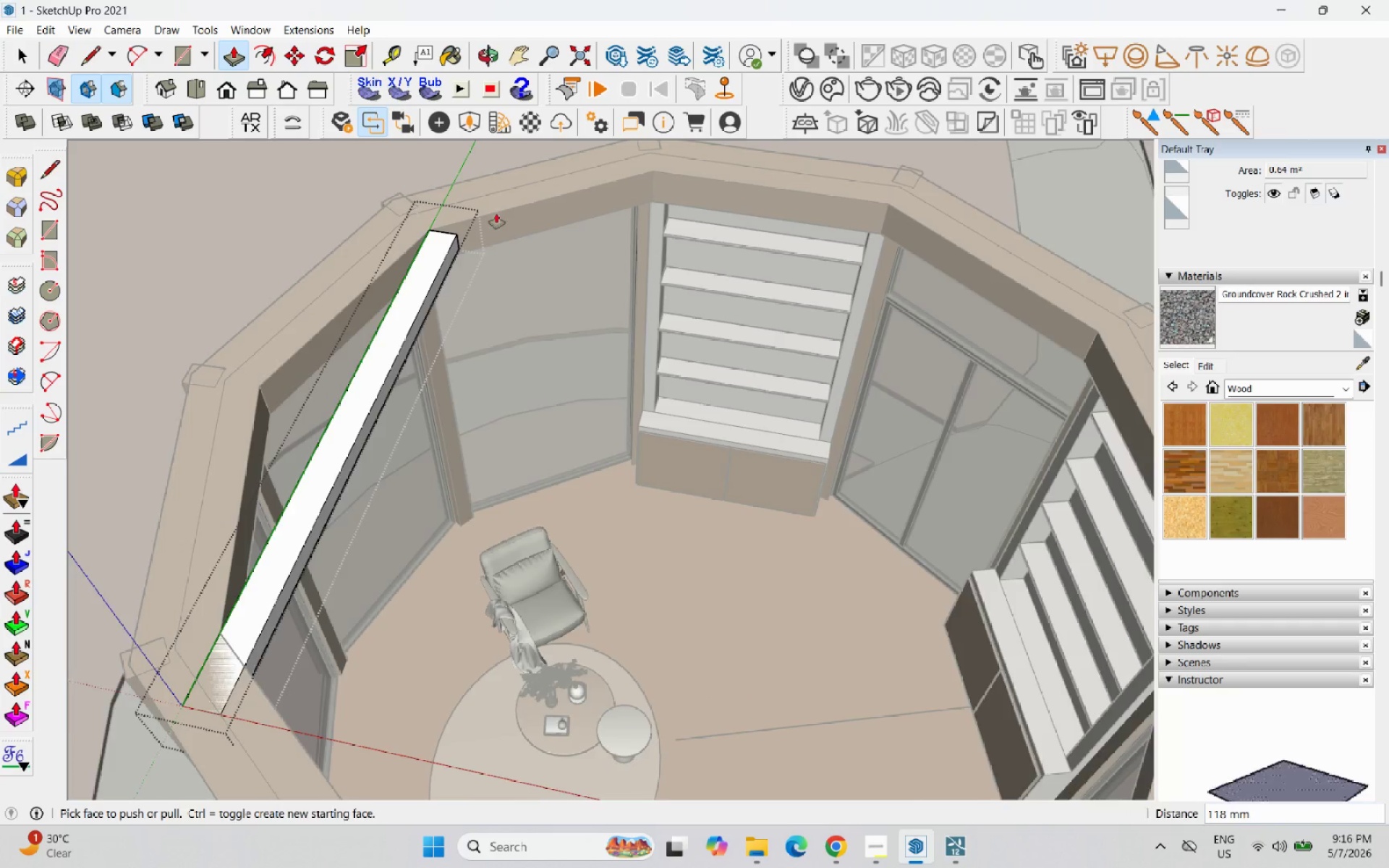 
scroll: coordinate [684, 224], scroll_direction: up, amount: 9.0
 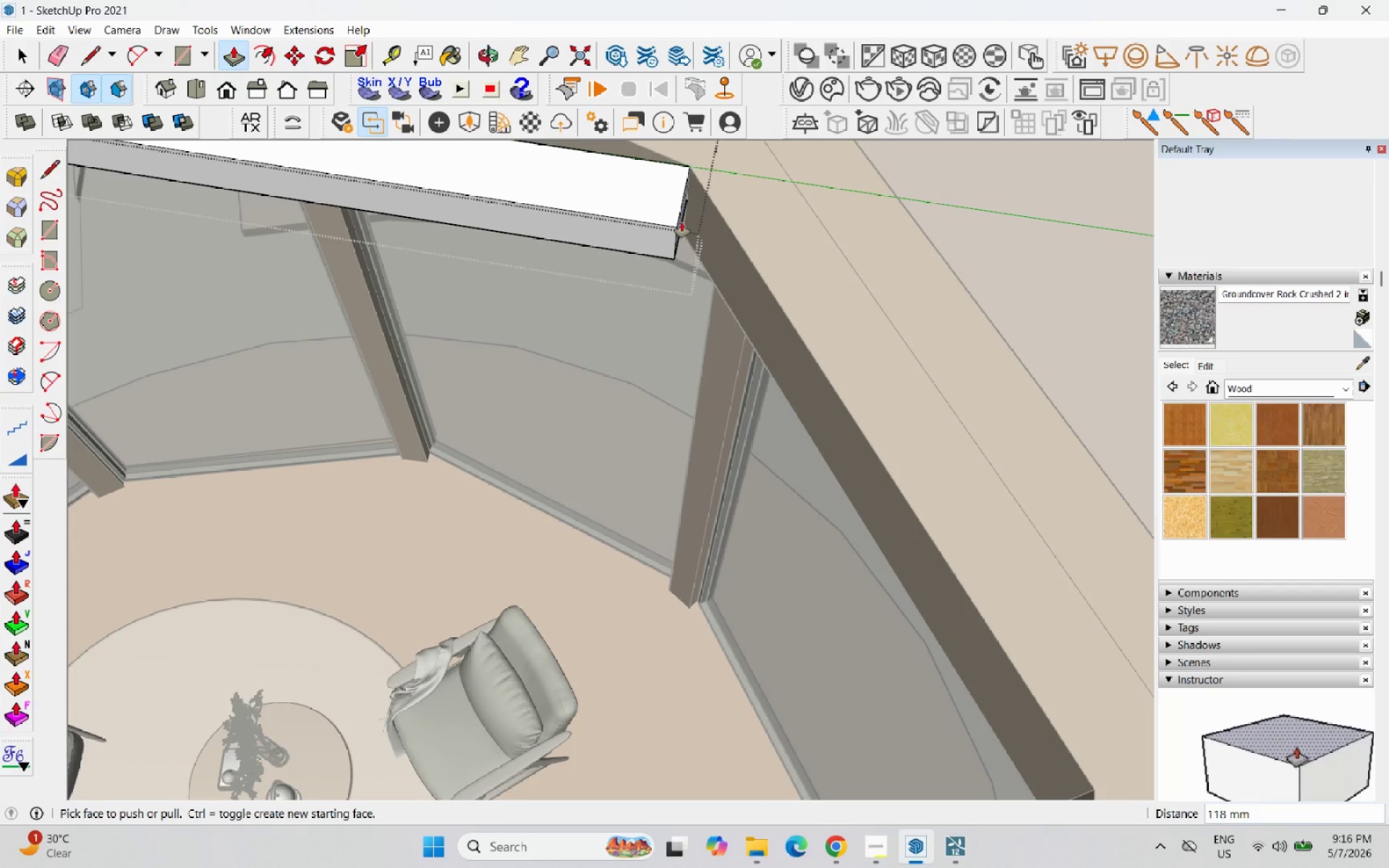 
left_click_drag(start_coordinate=[681, 222], to_coordinate=[775, 235])
 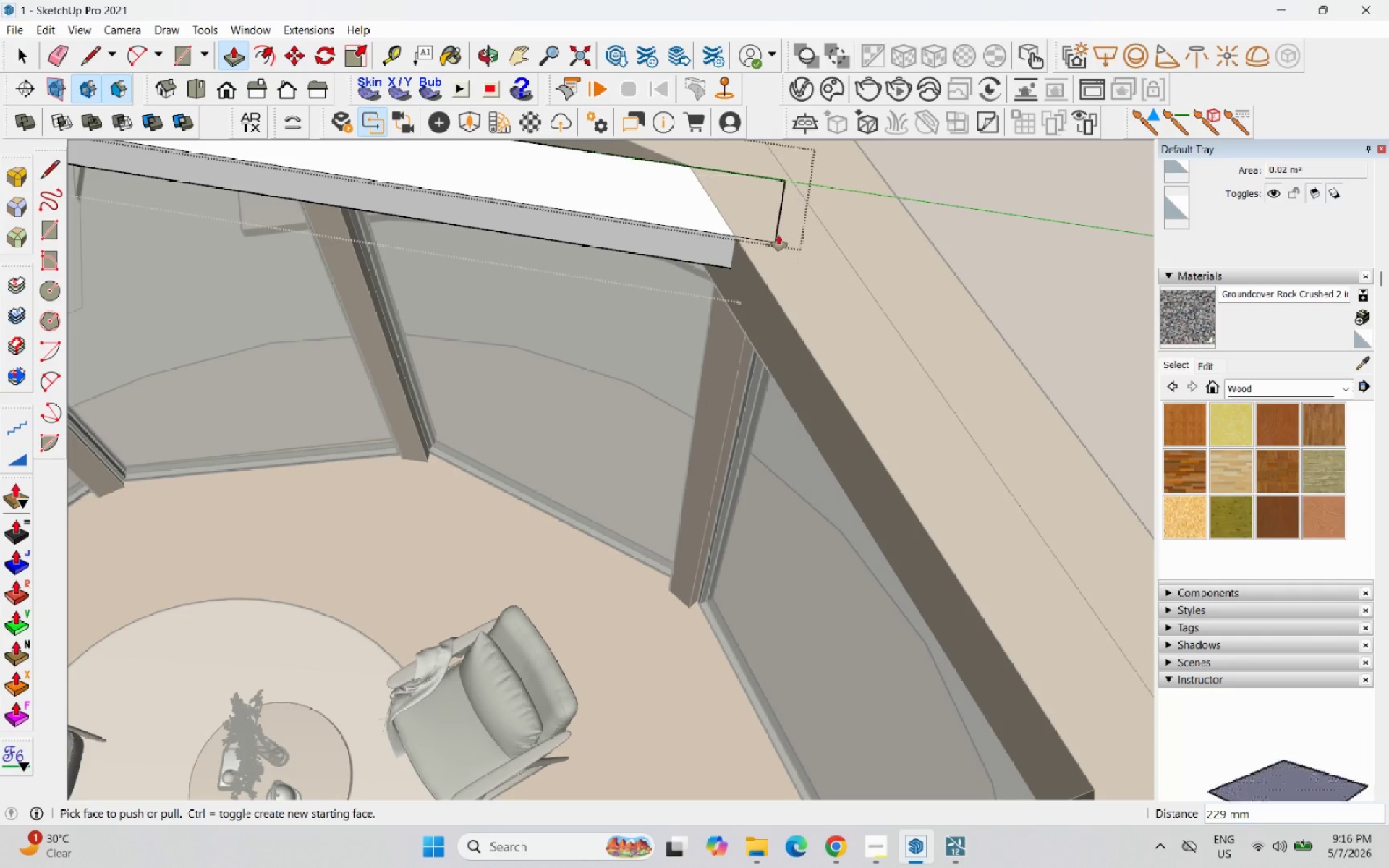 
scroll: coordinate [805, 284], scroll_direction: down, amount: 12.0
 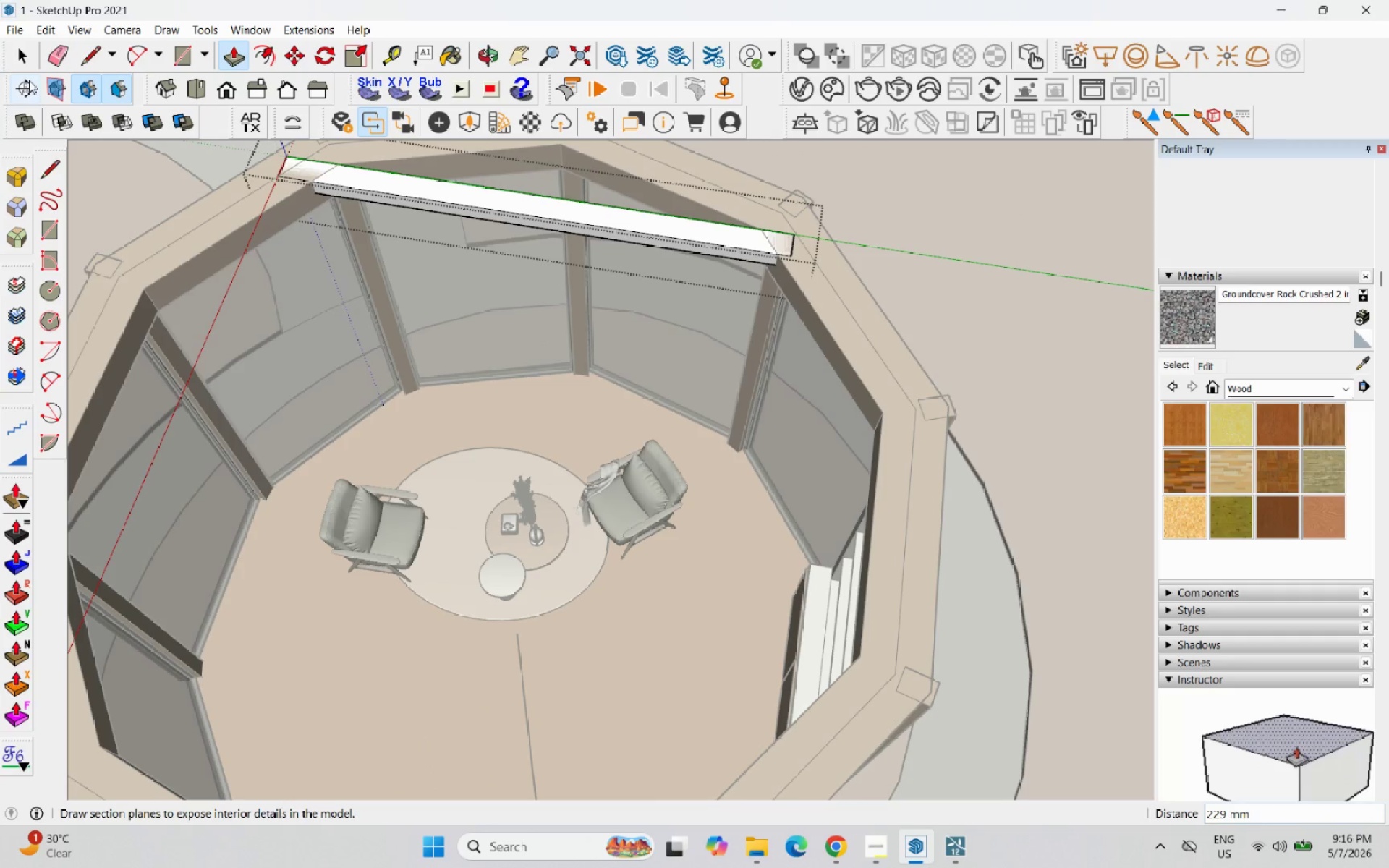 
left_click([24, 52])
 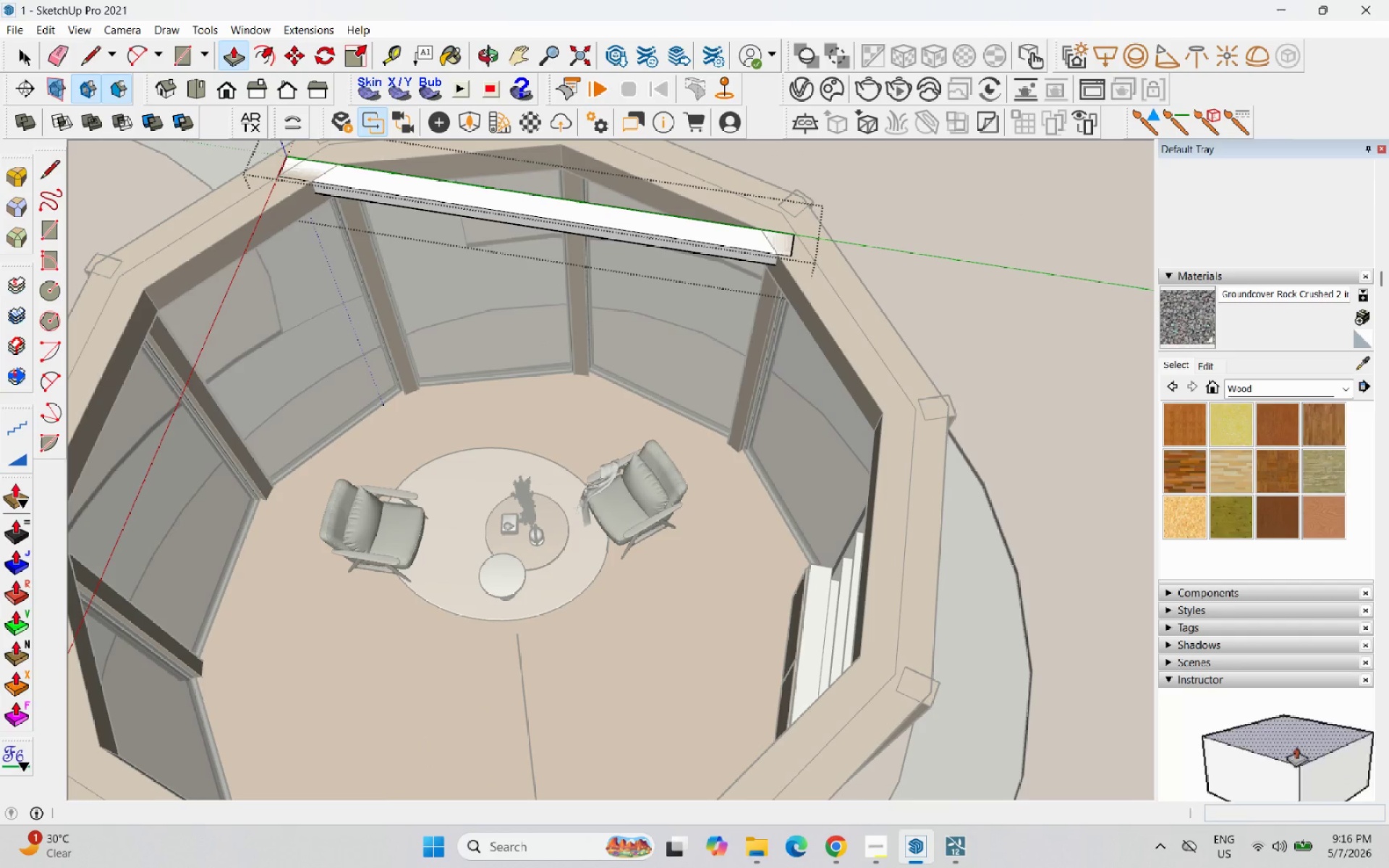 
key(Escape)
 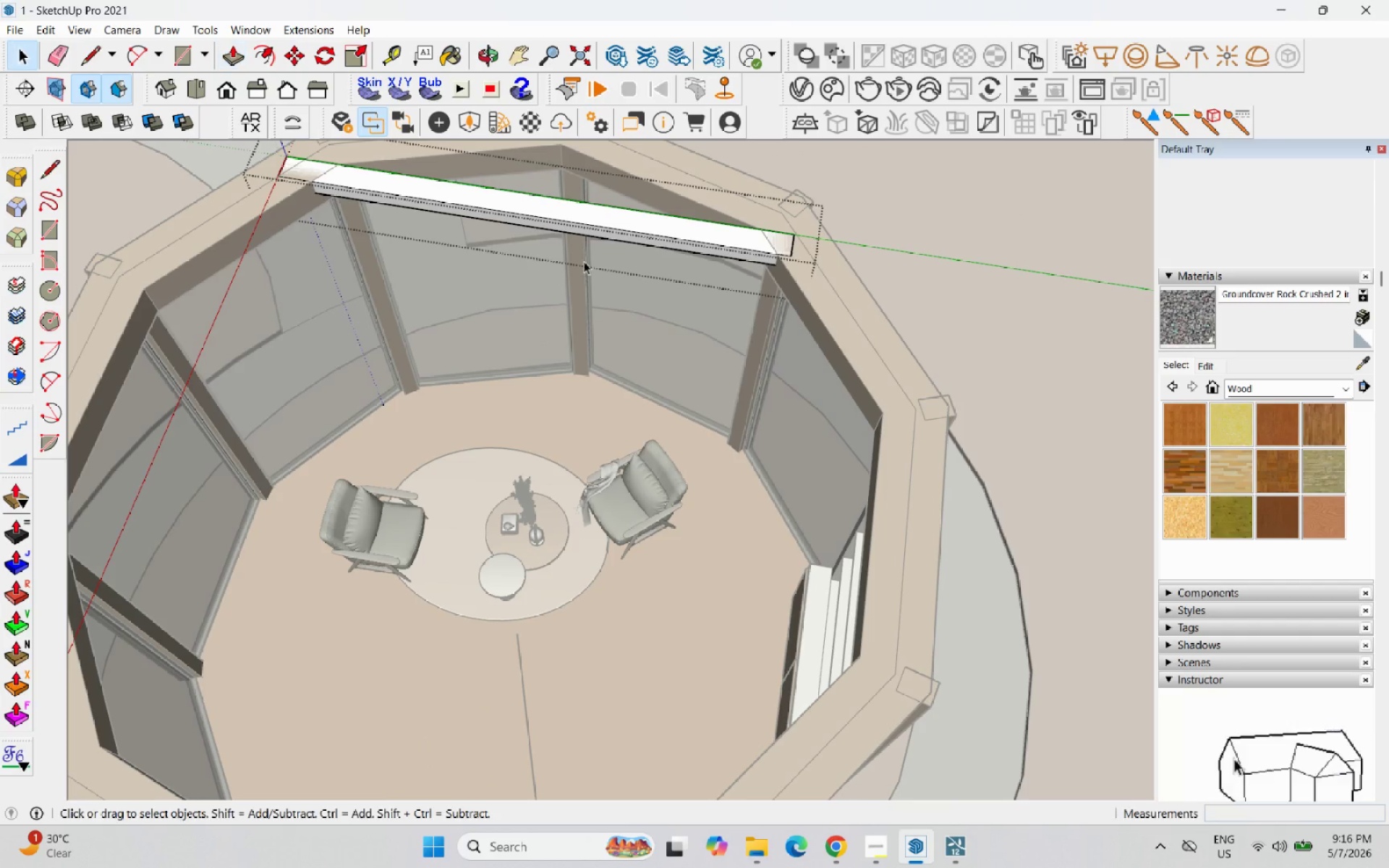 
key(Escape)
 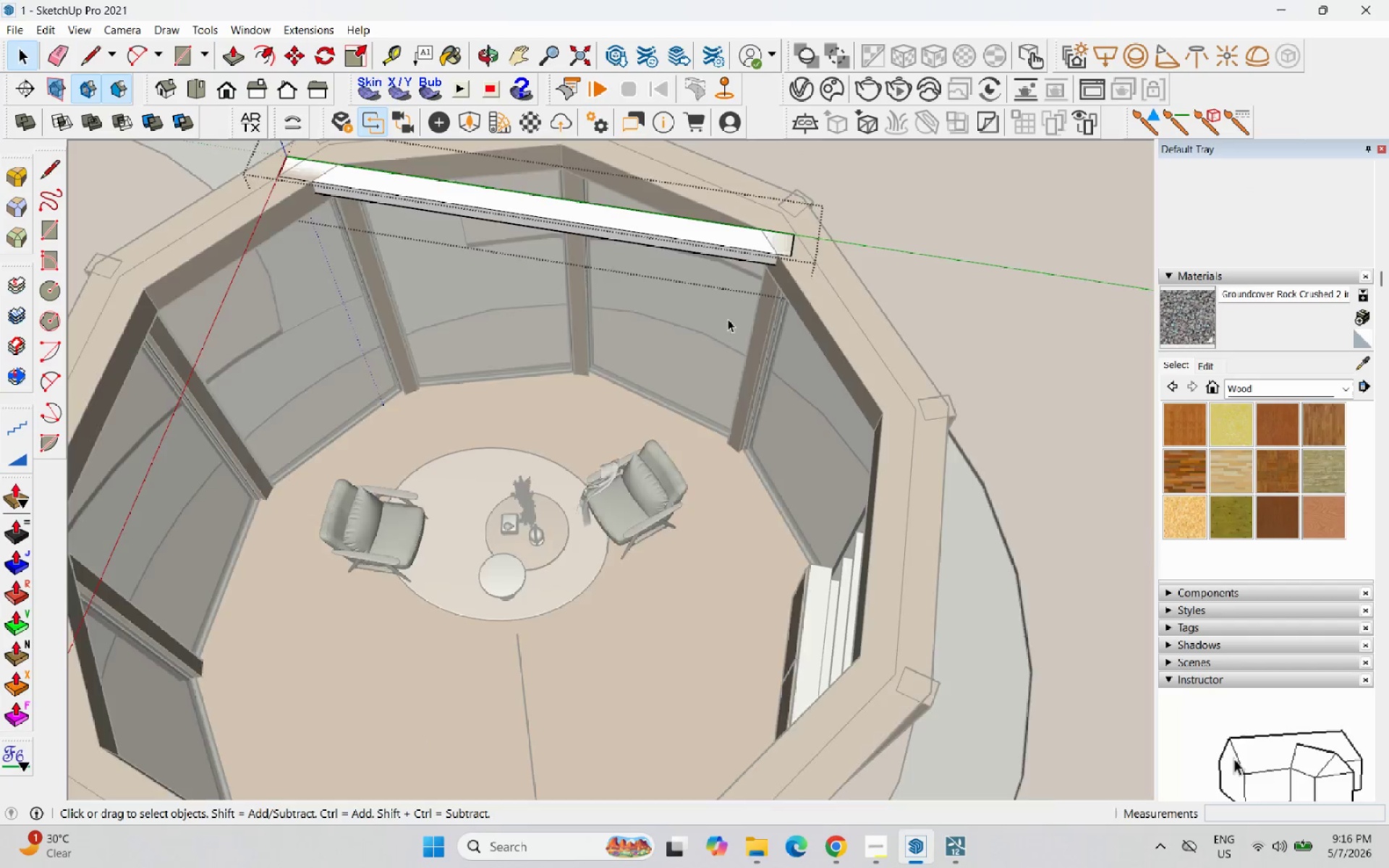 
scroll: coordinate [765, 328], scroll_direction: down, amount: 3.0
 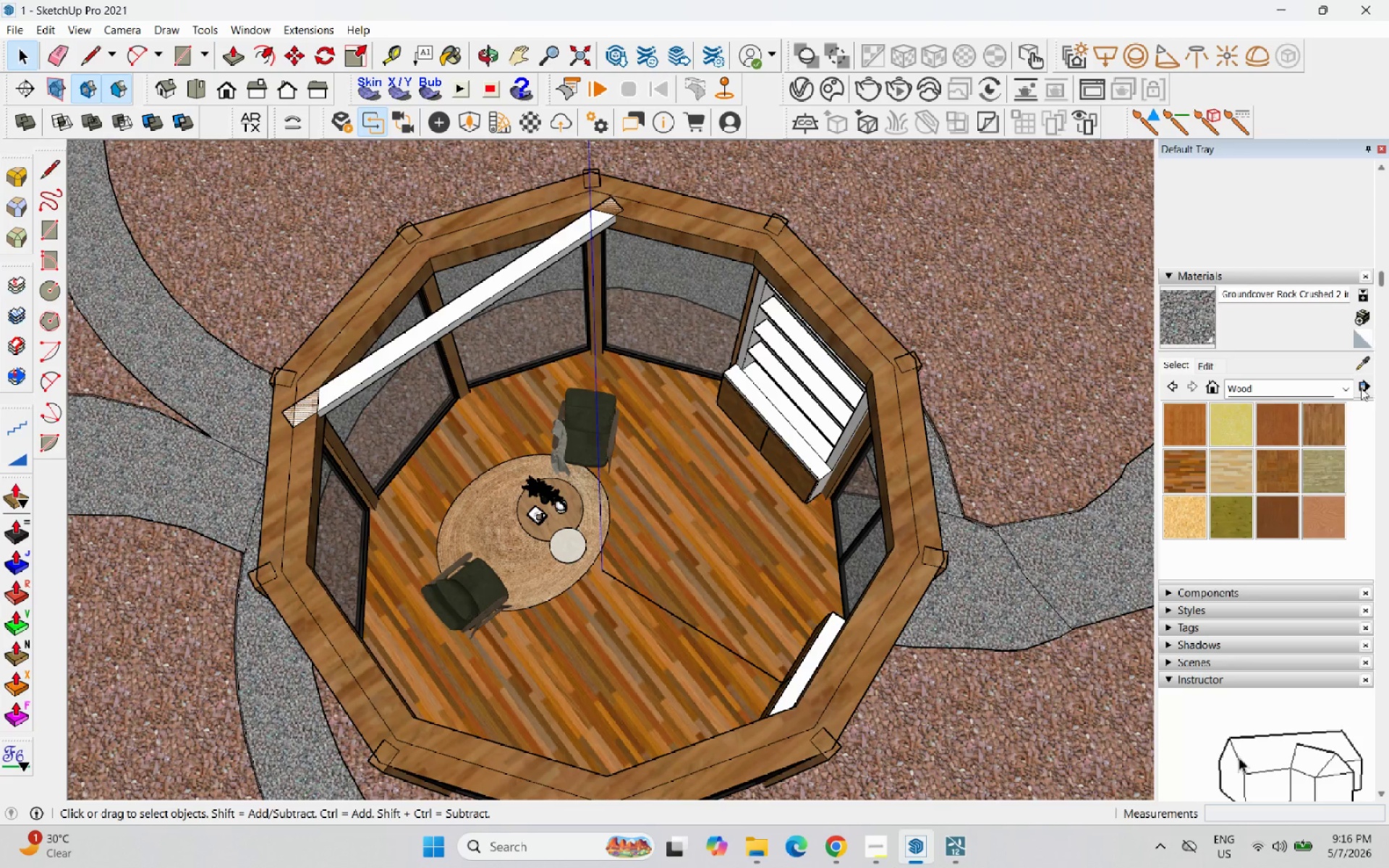 
left_click([1360, 361])
 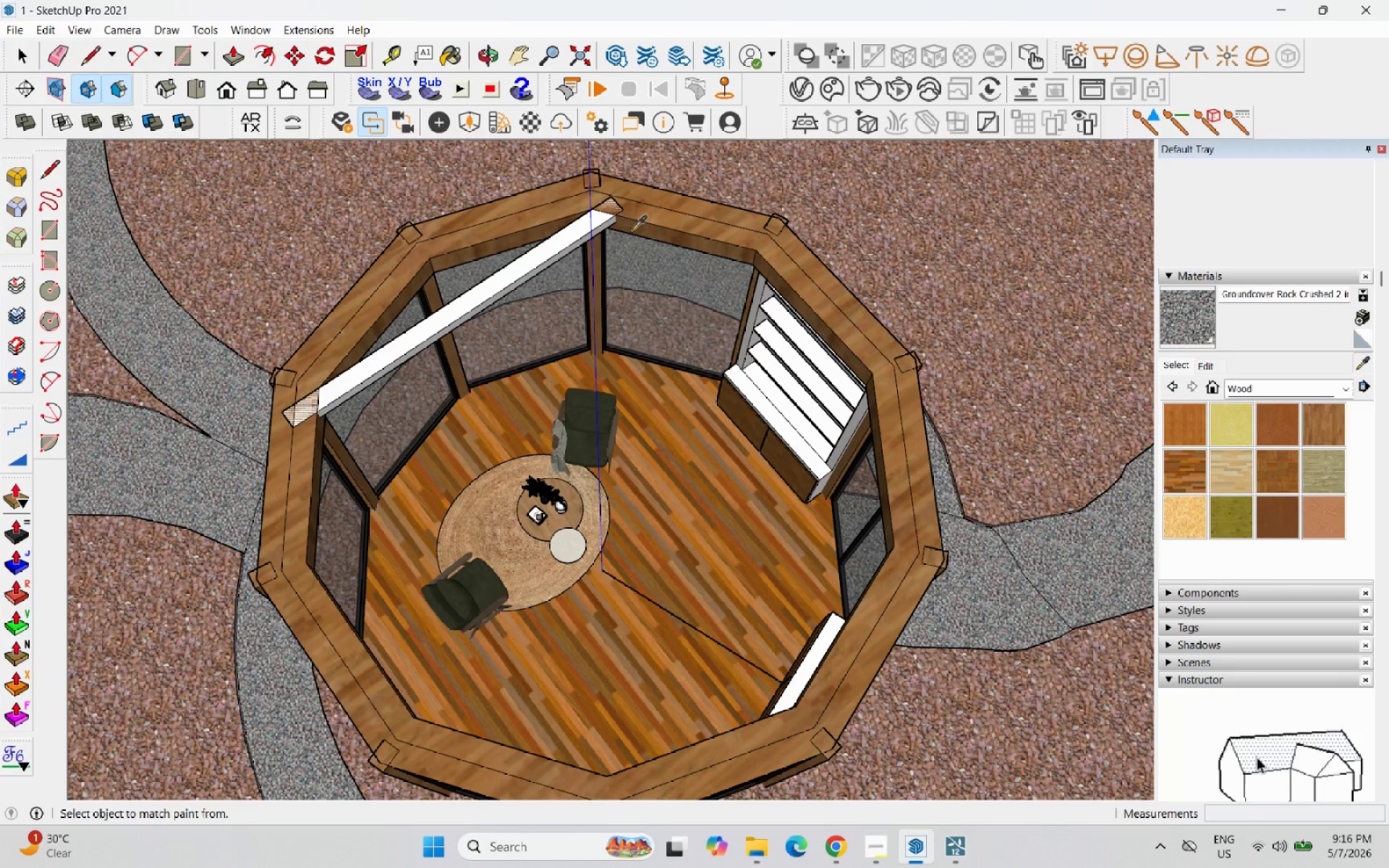 
left_click([644, 216])
 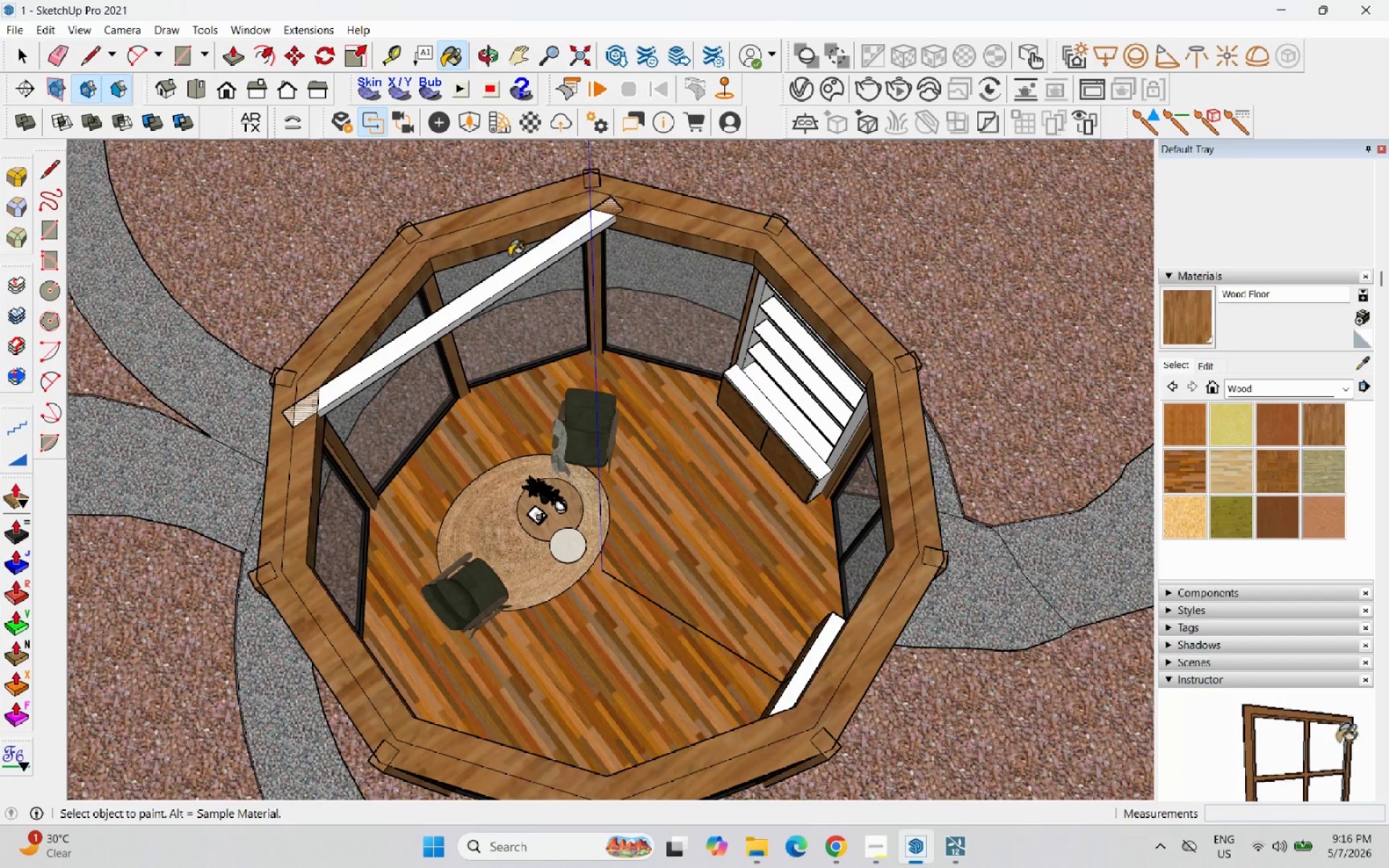 
left_click([522, 269])
 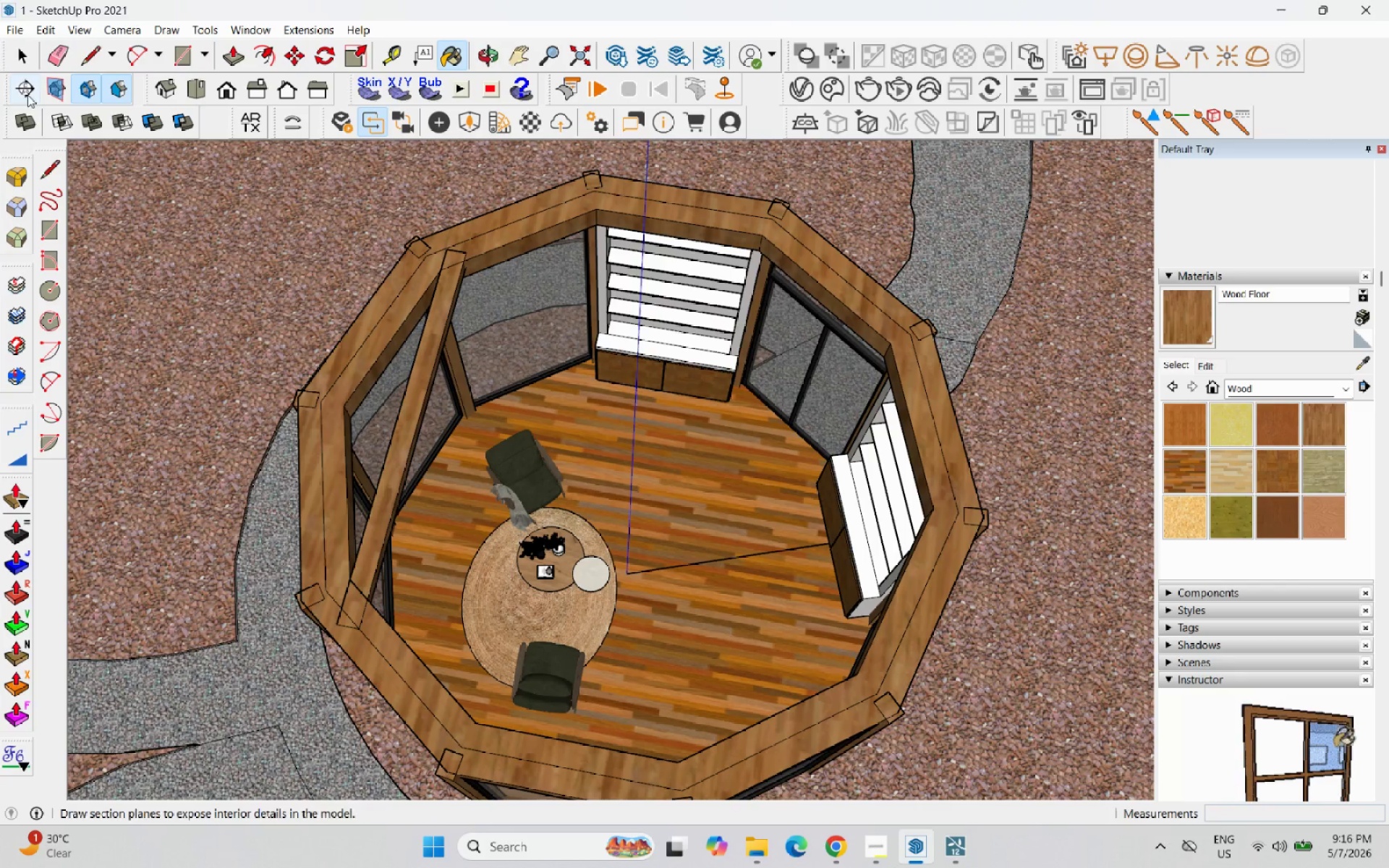 
left_click_drag(start_coordinate=[15, 50], to_coordinate=[19, 50])
 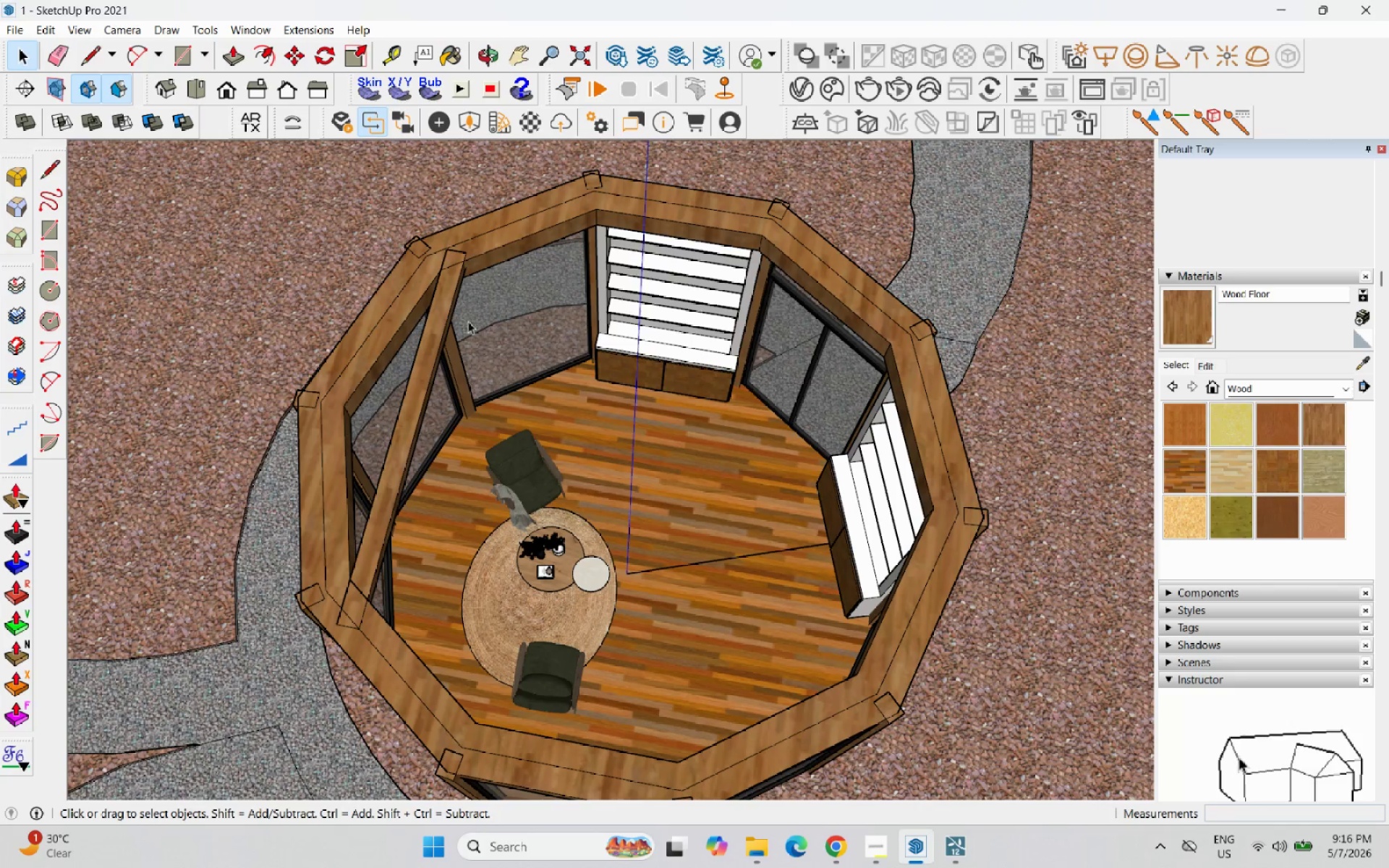 
left_click([449, 313])
 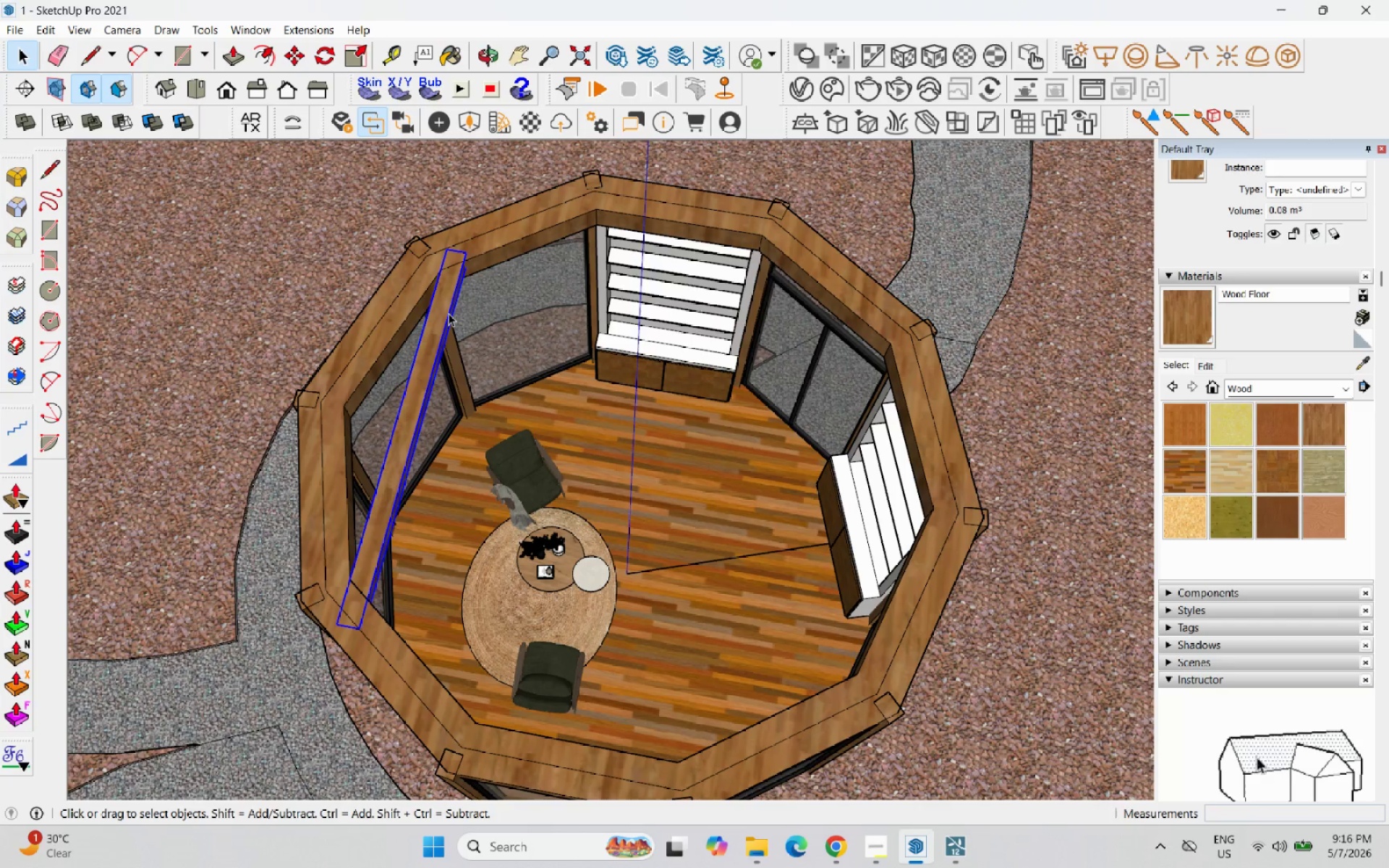 
key(M)
 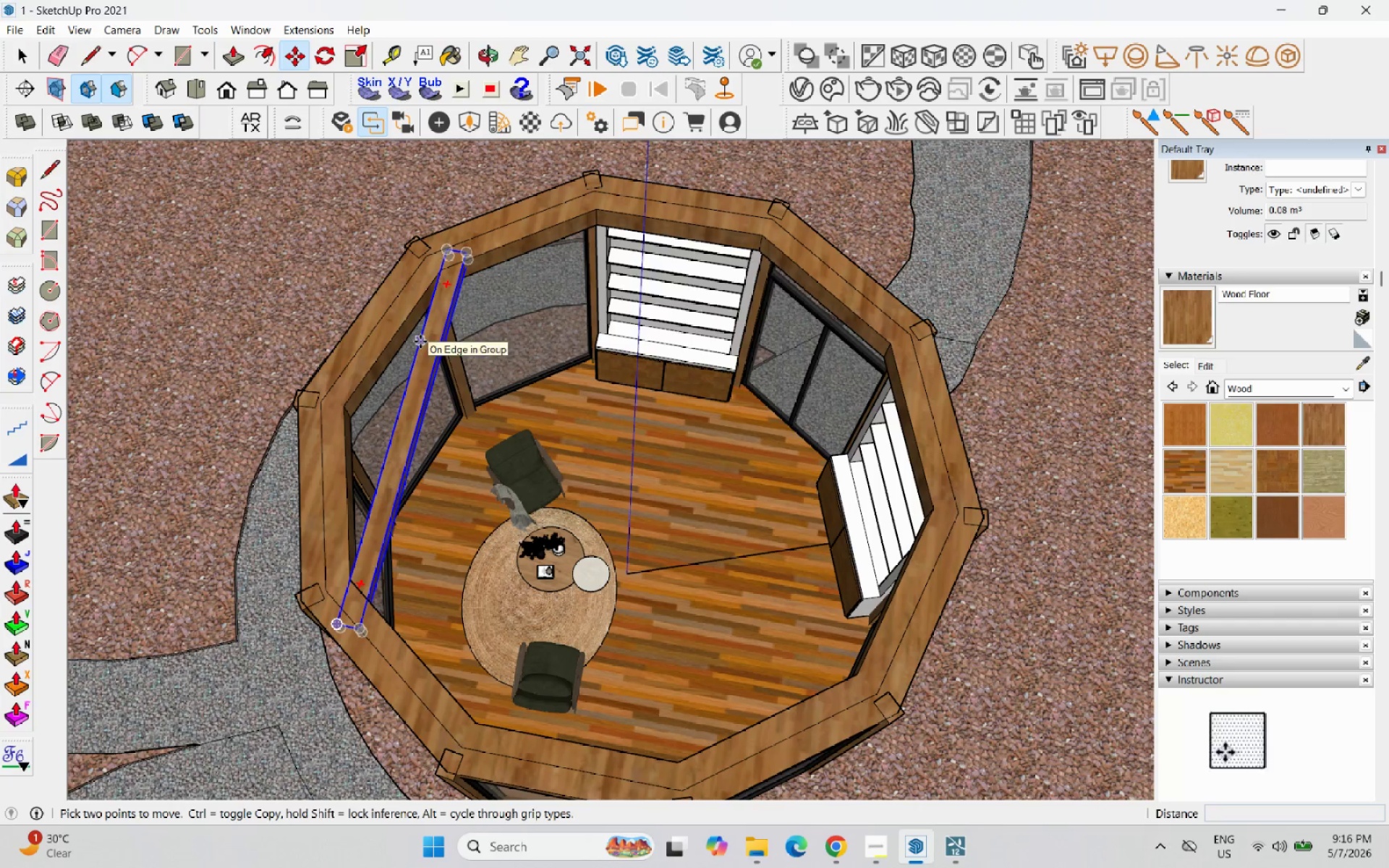 
key(Control+ControlLeft)
 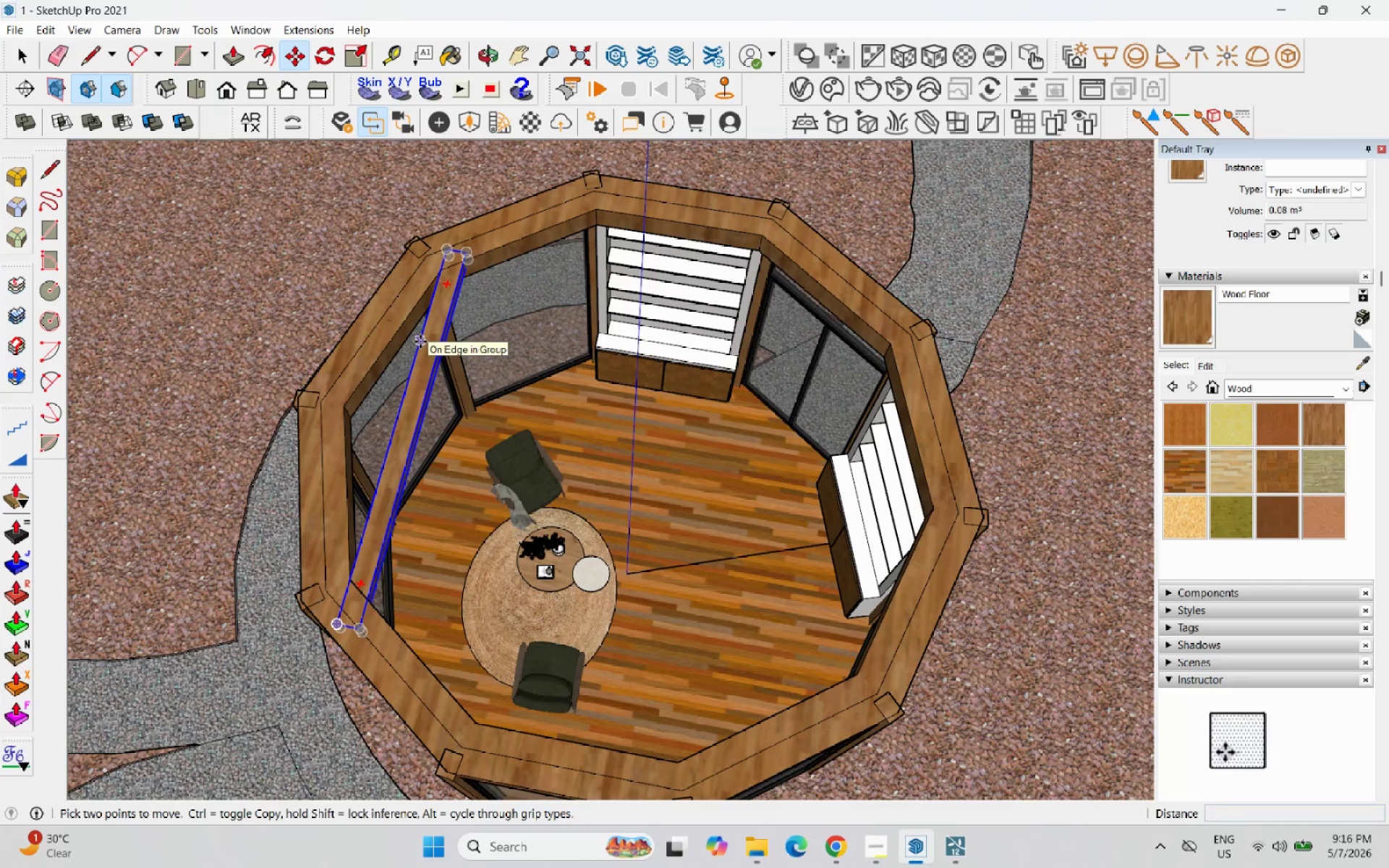 
left_click([420, 341])
 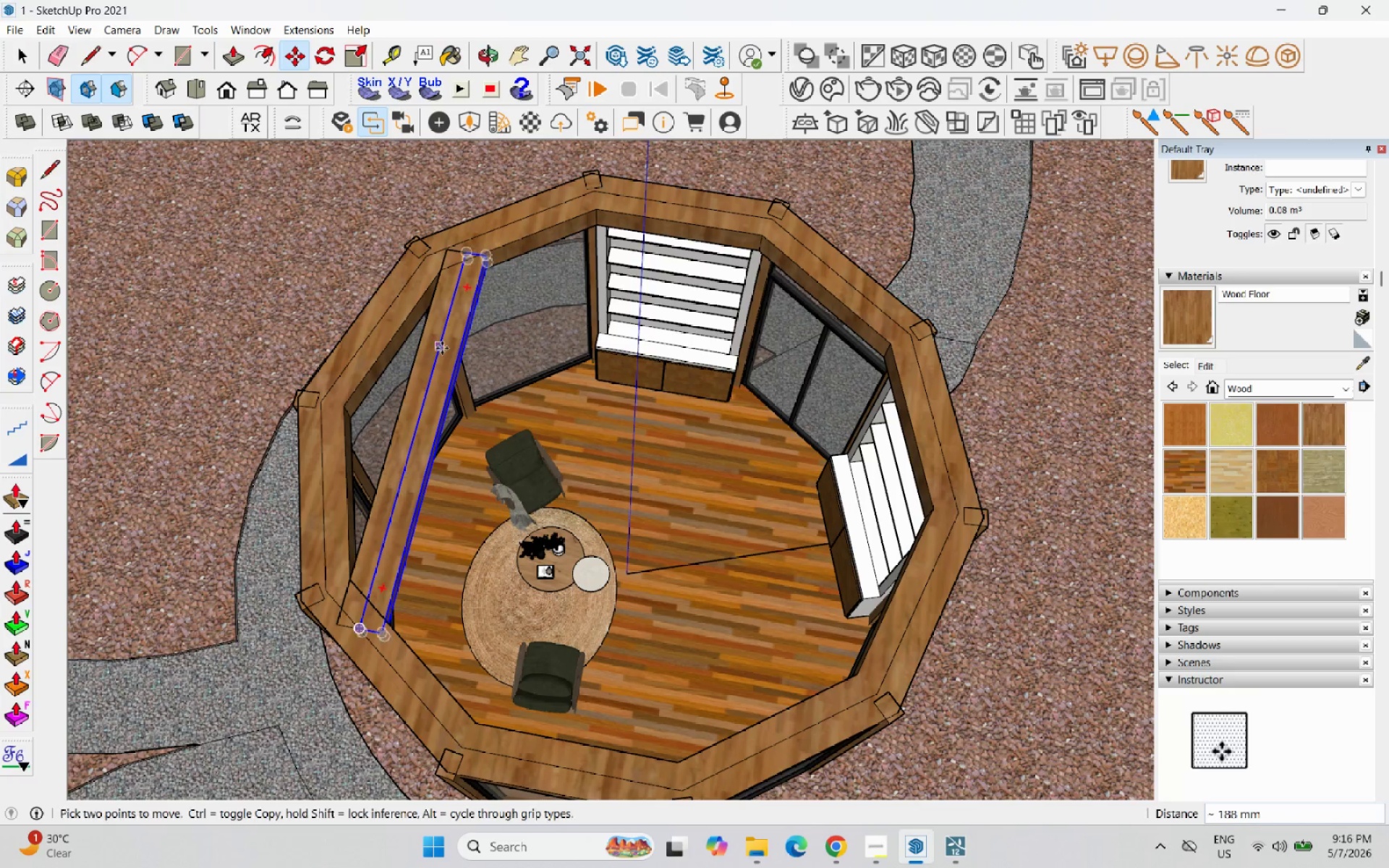 
double_click([442, 348])
 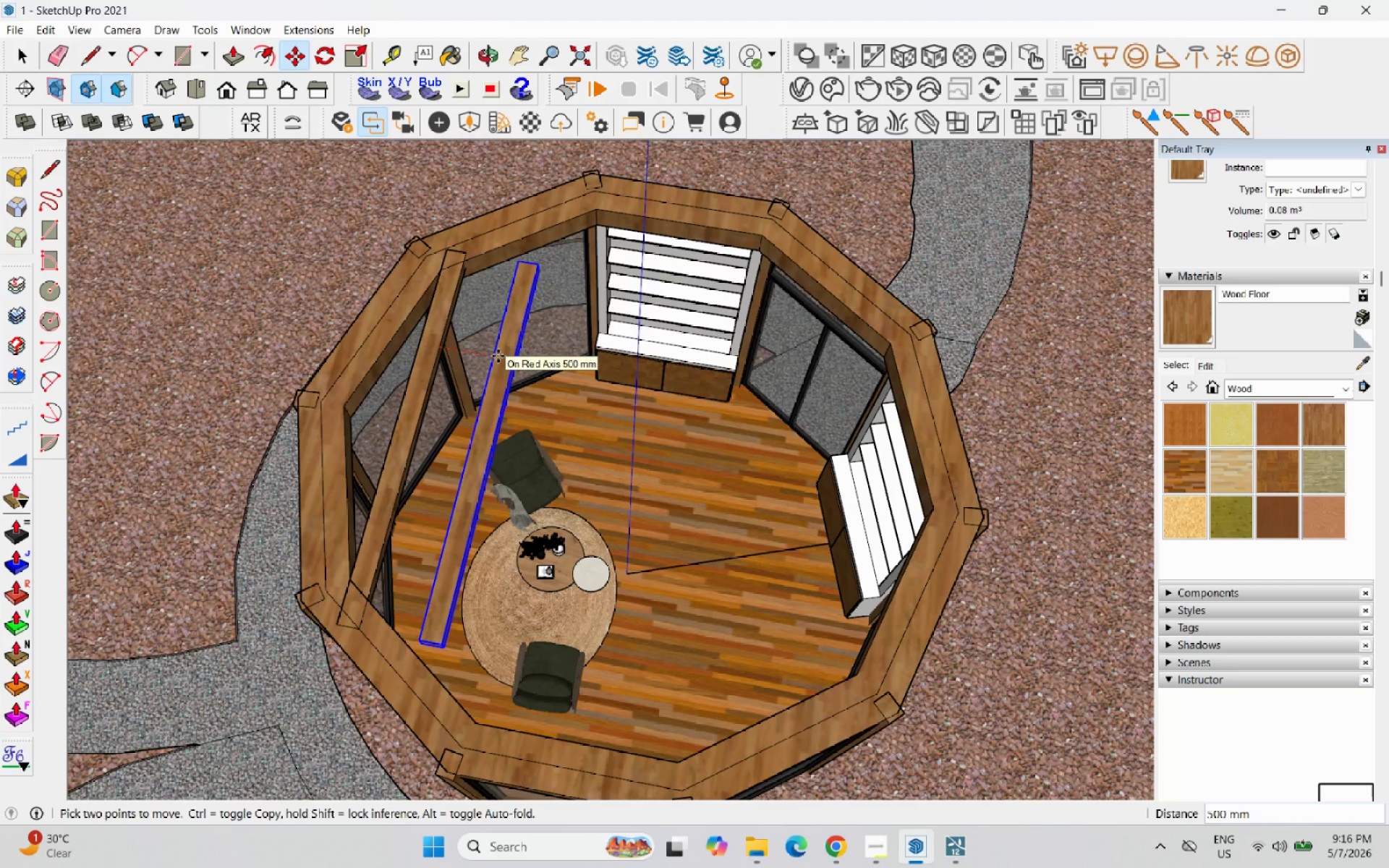 
left_click([498, 356])
 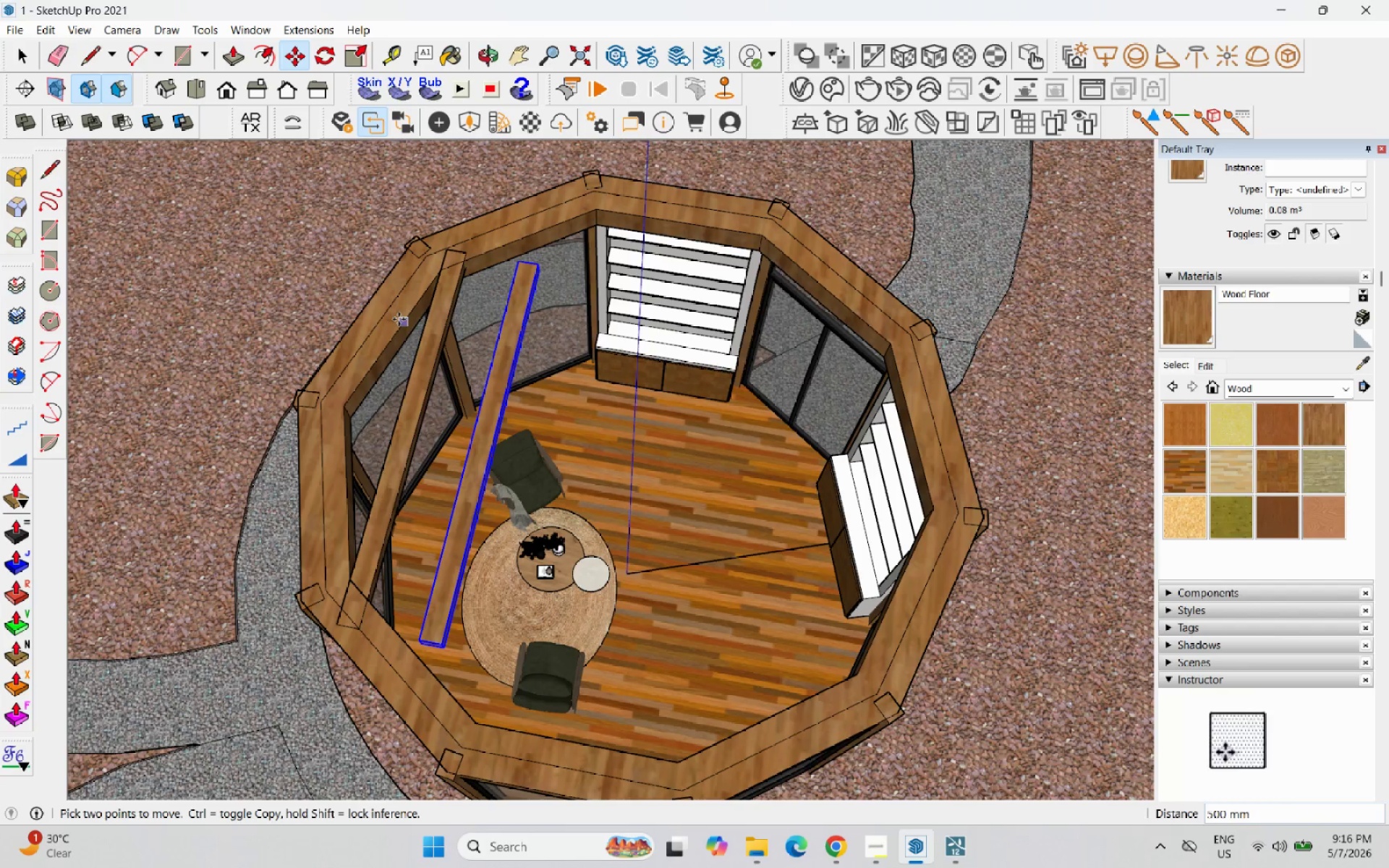 
scroll: coordinate [399, 319], scroll_direction: up, amount: 1.0
 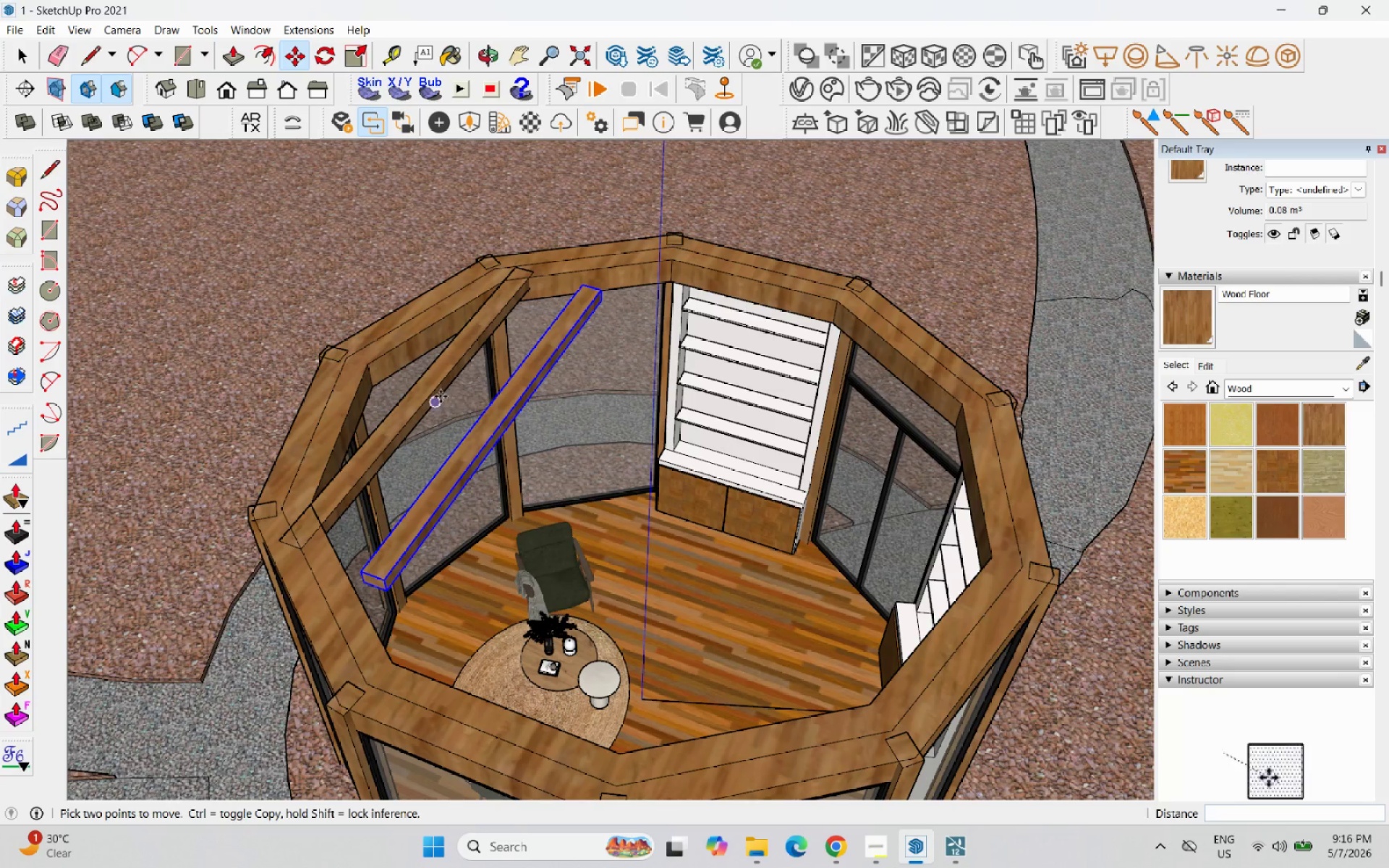 
key(Control+ControlLeft)
 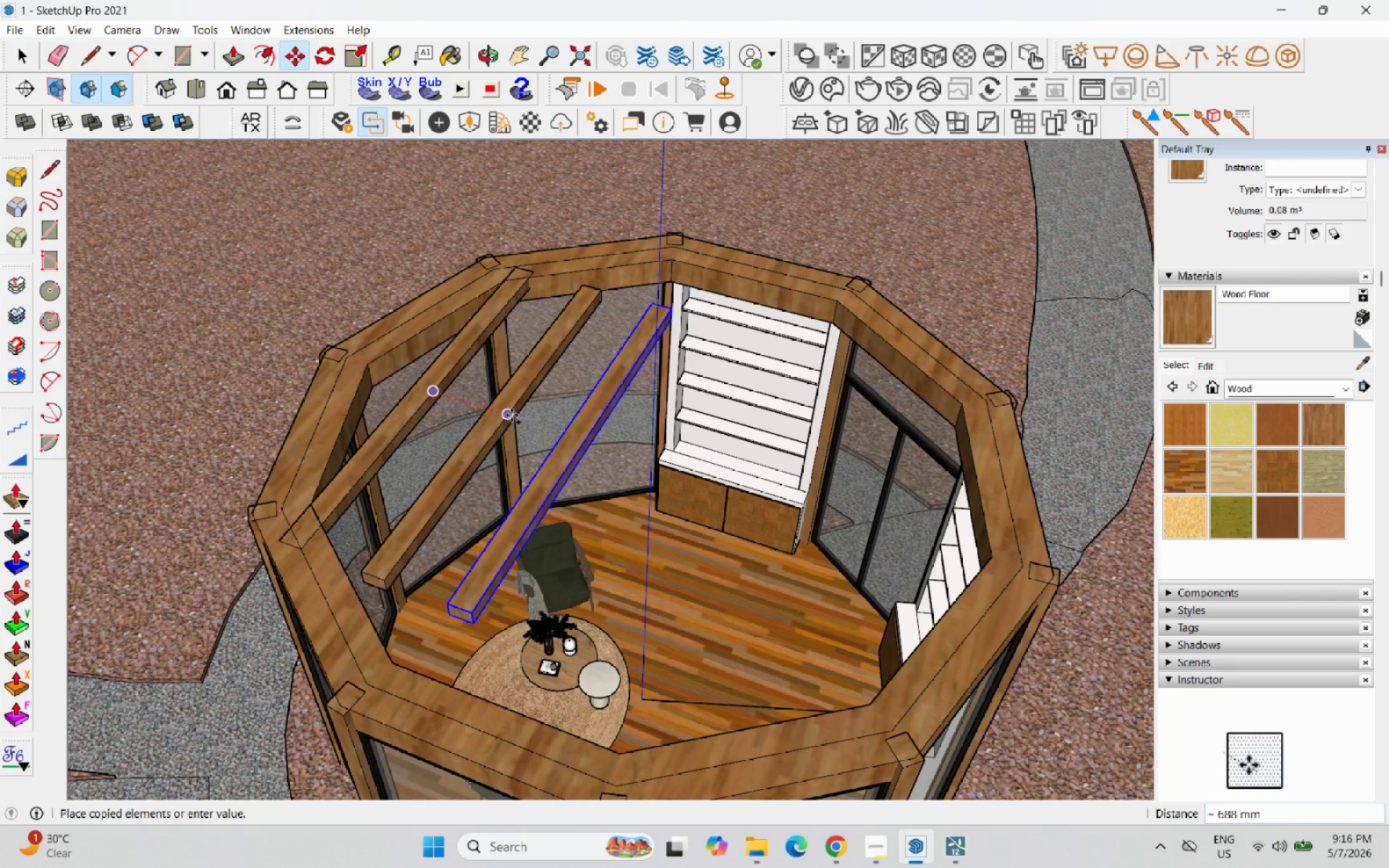 
left_click([511, 415])
 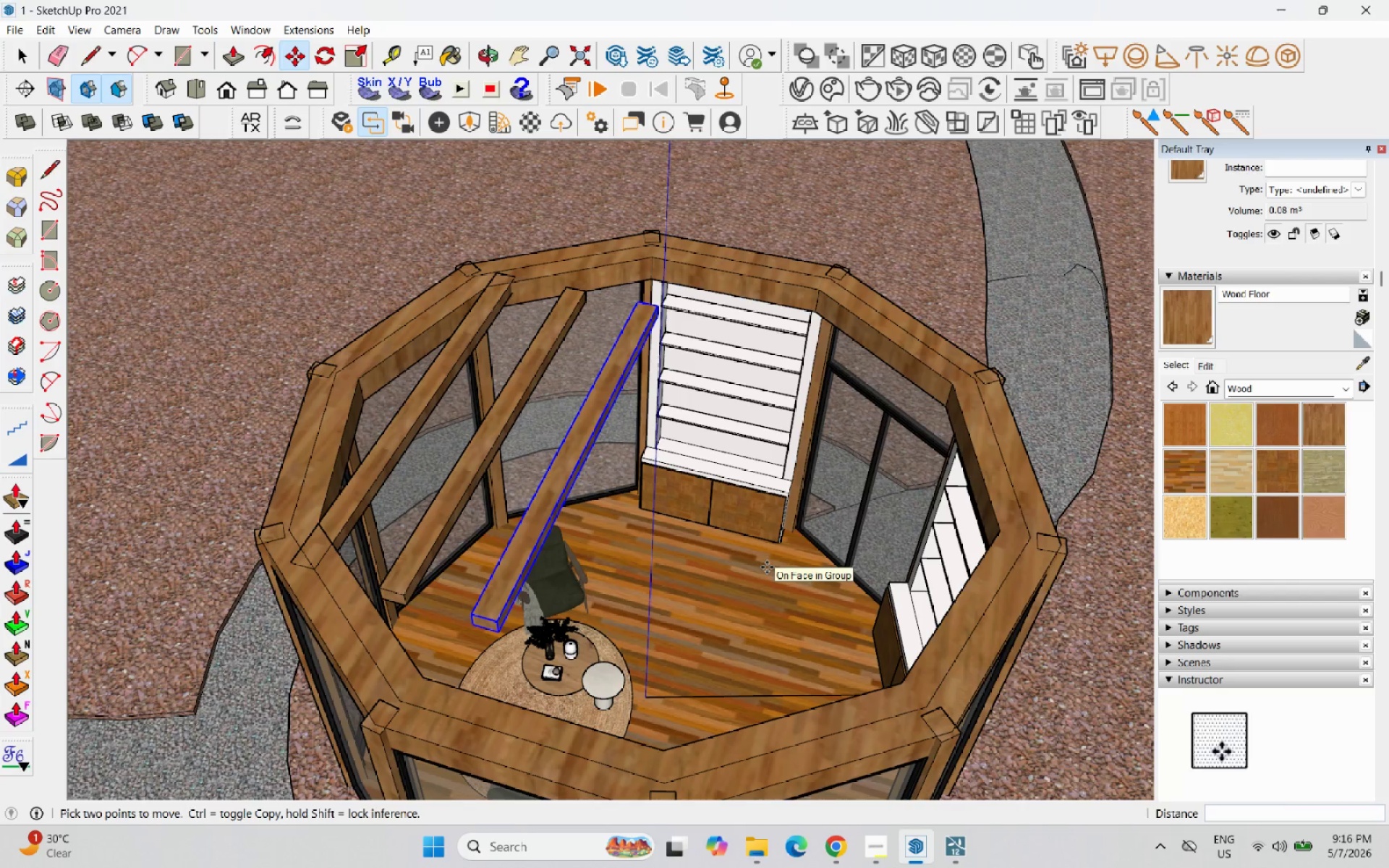 
key(NumpadMultiply)
 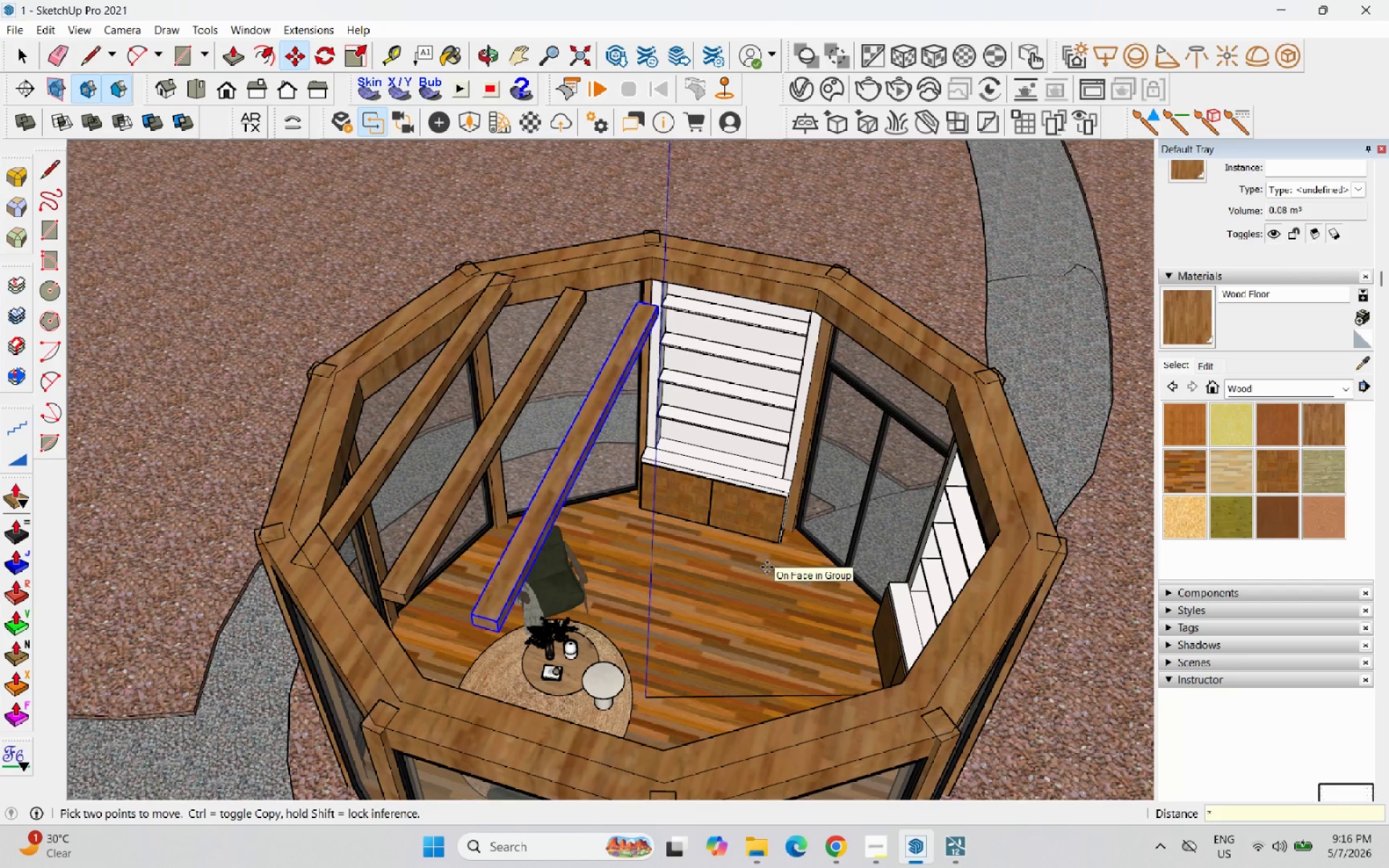 
key(Numpad8)
 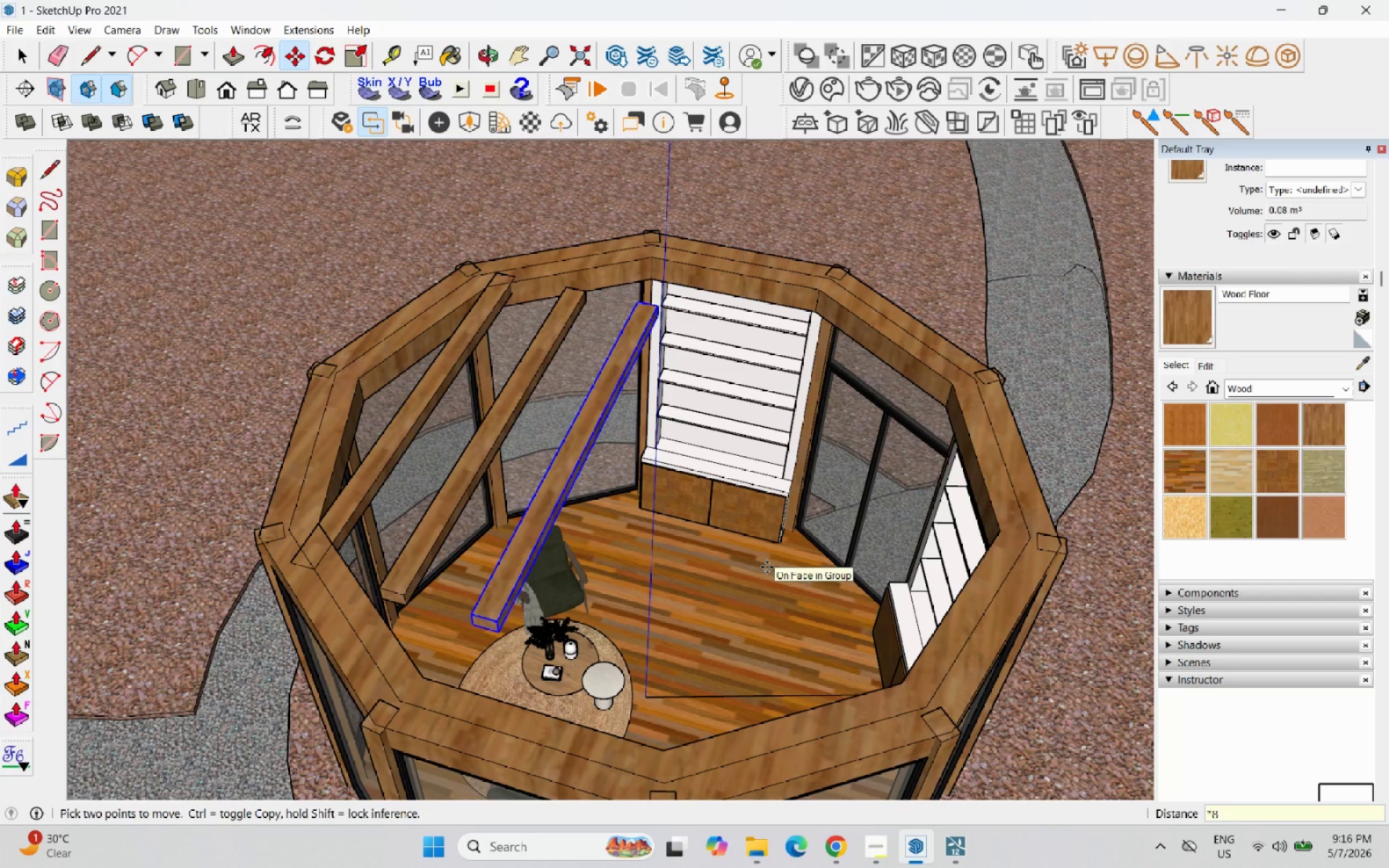 
key(Enter)
 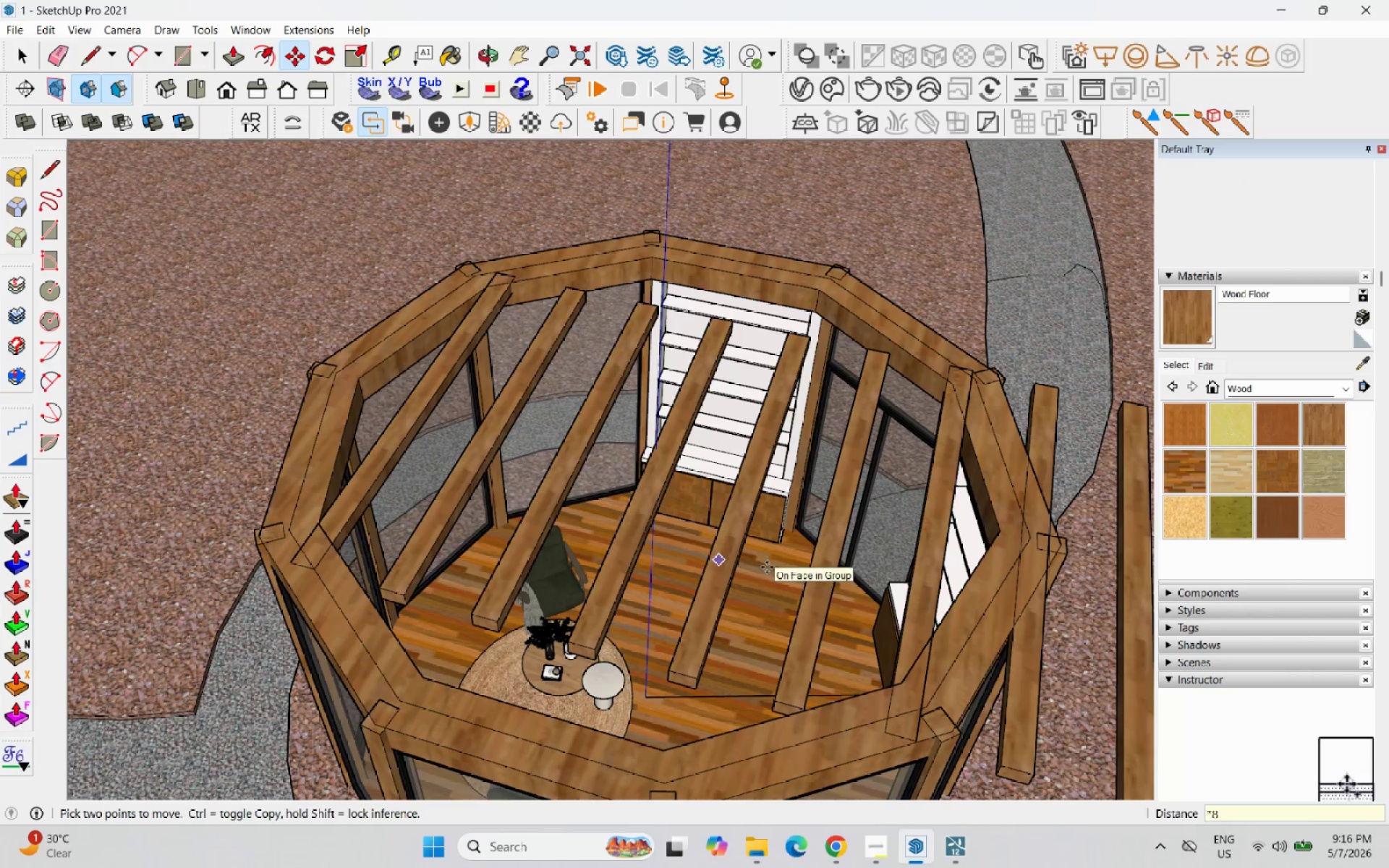 
scroll: coordinate [386, 435], scroll_direction: down, amount: 5.0
 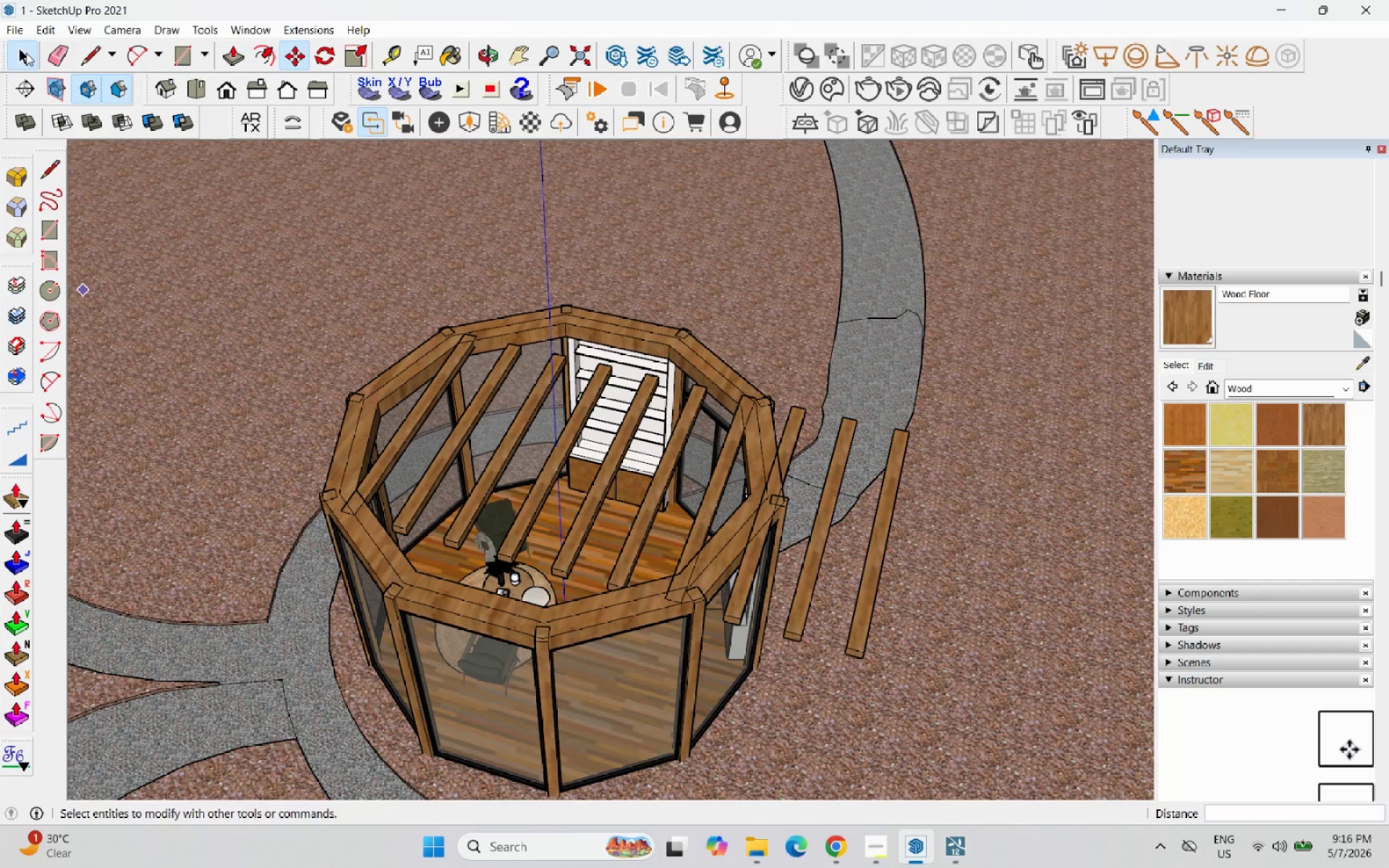 
scroll: coordinate [781, 611], scroll_direction: up, amount: 2.0
 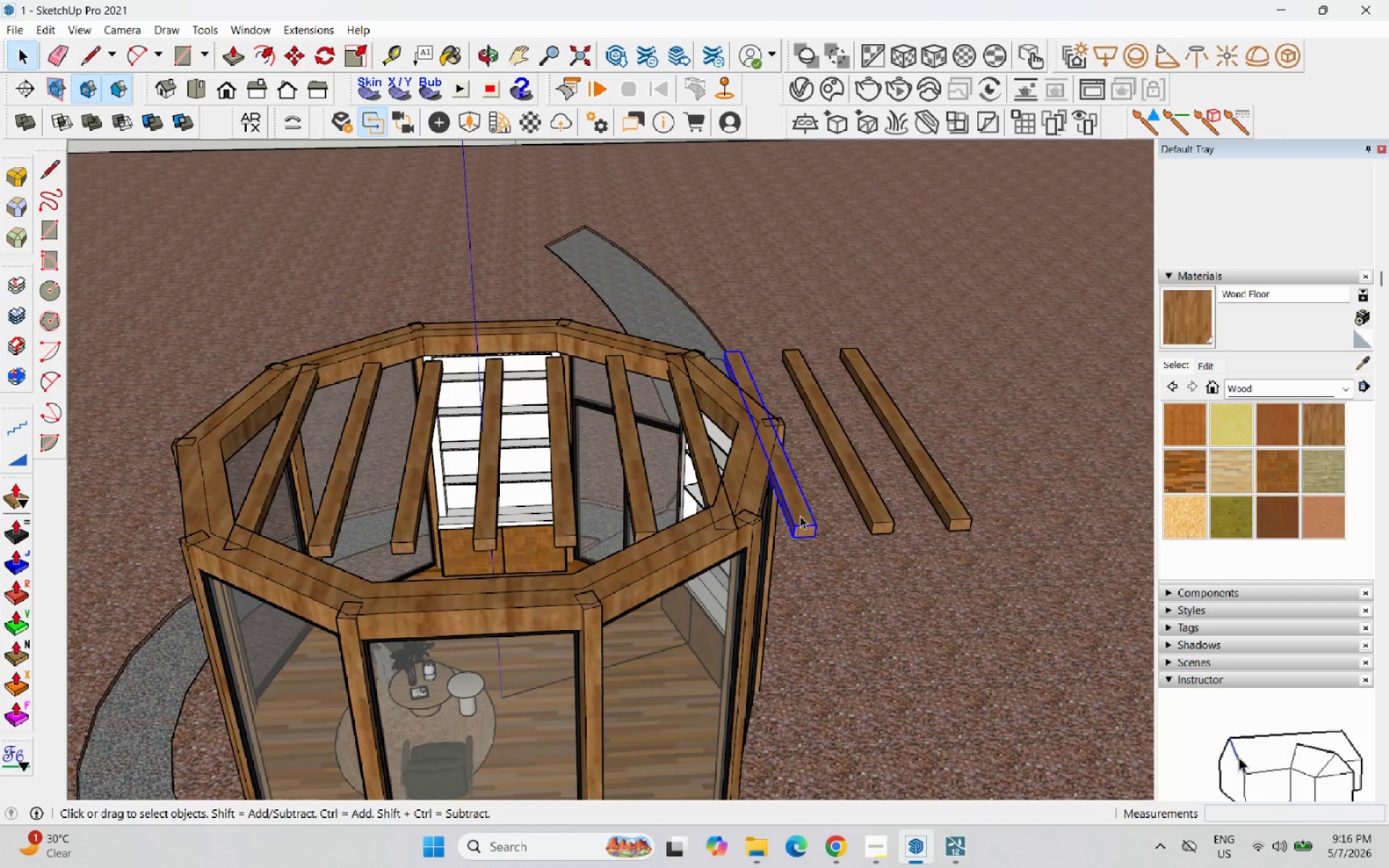 
key(Delete)
 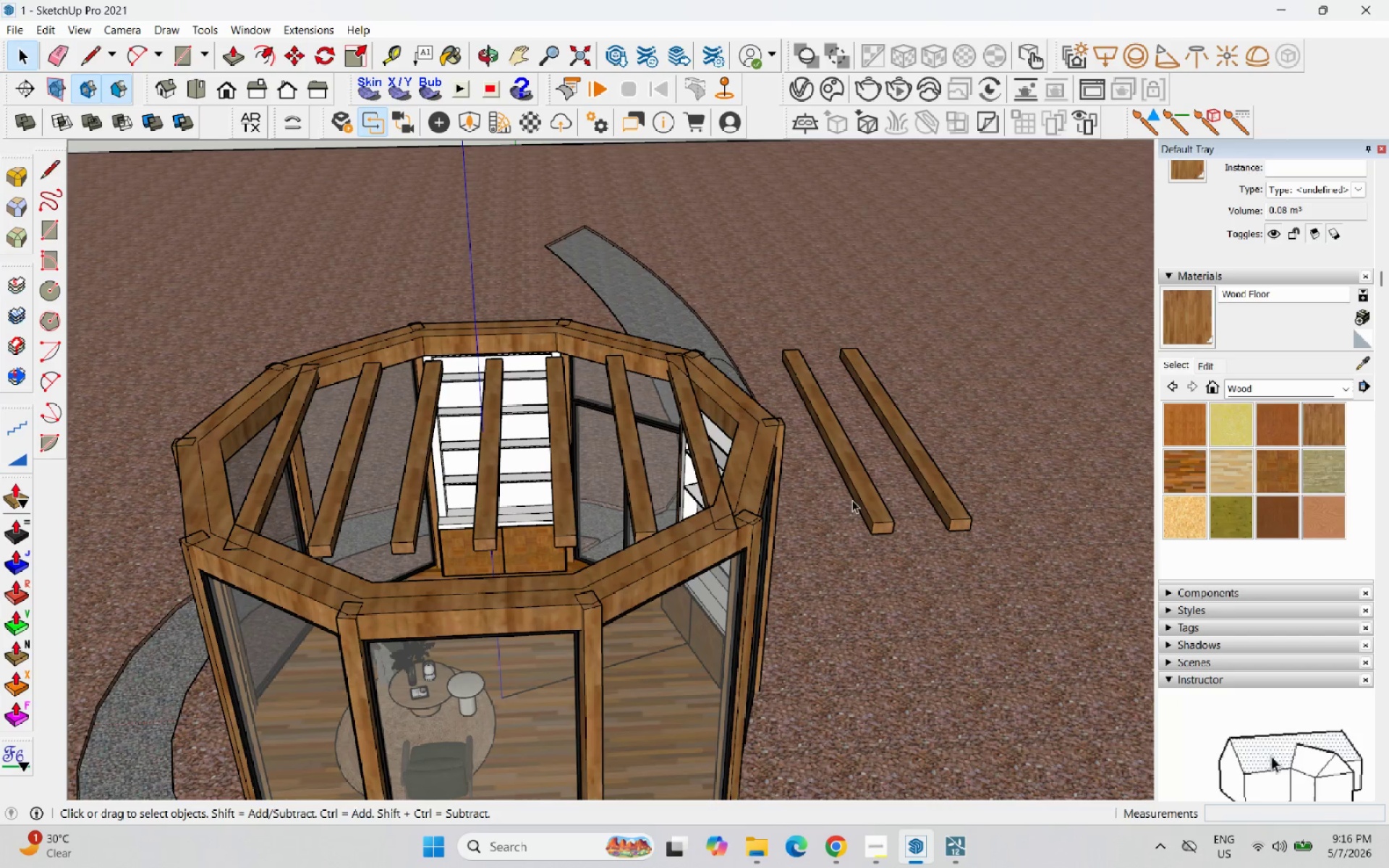 
left_click([868, 497])
 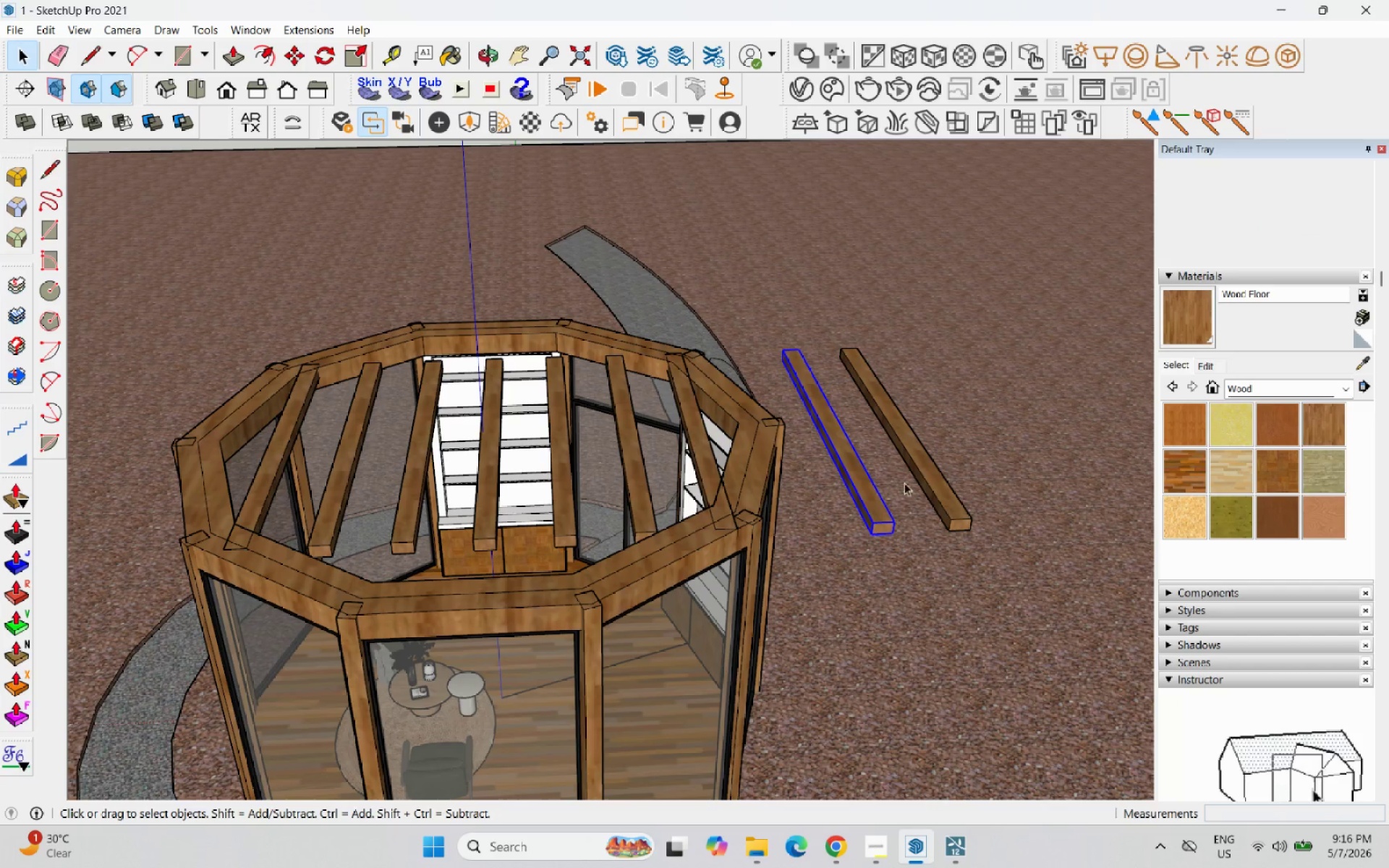 
key(Delete)
 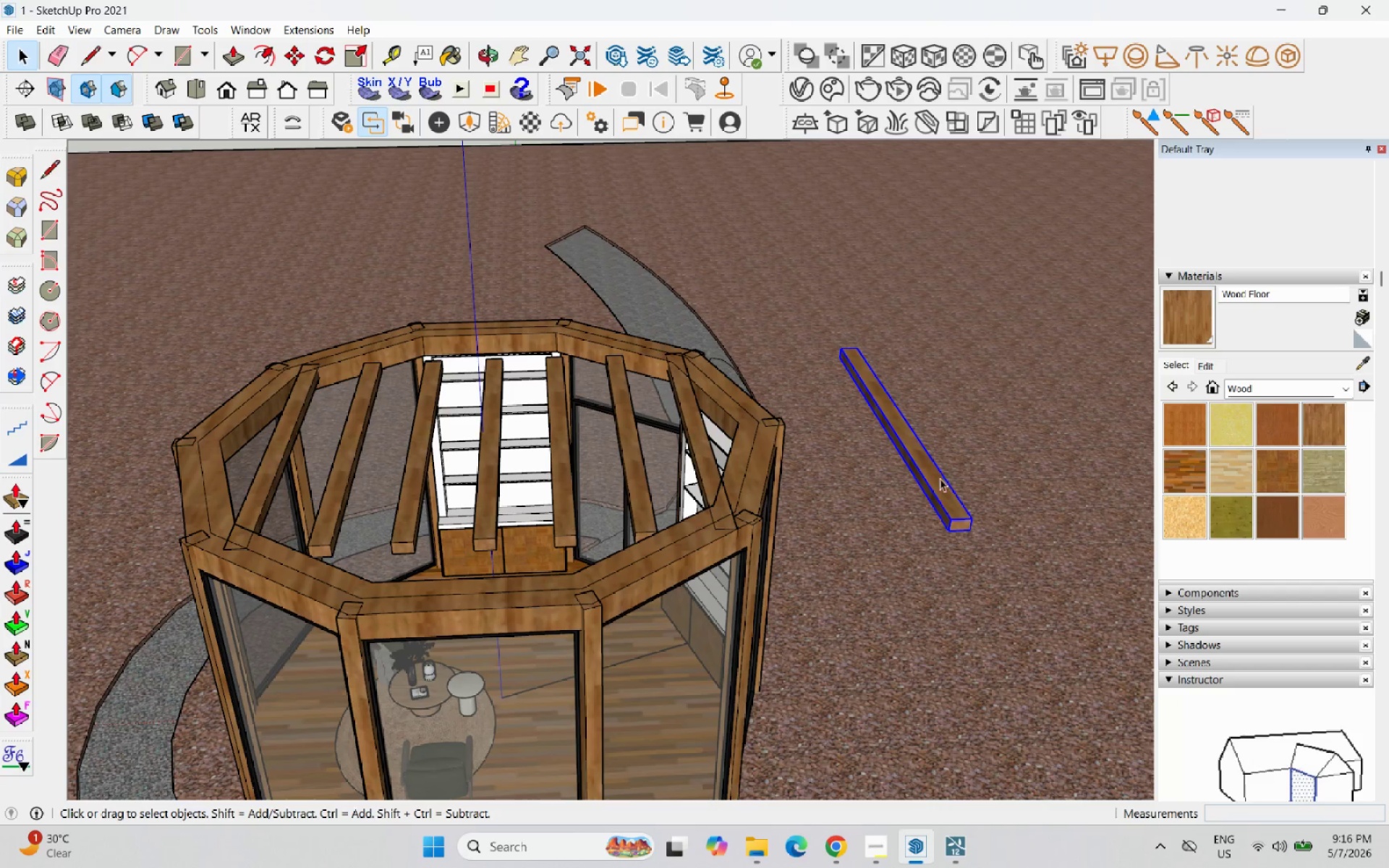 
scroll: coordinate [718, 497], scroll_direction: down, amount: 2.0
 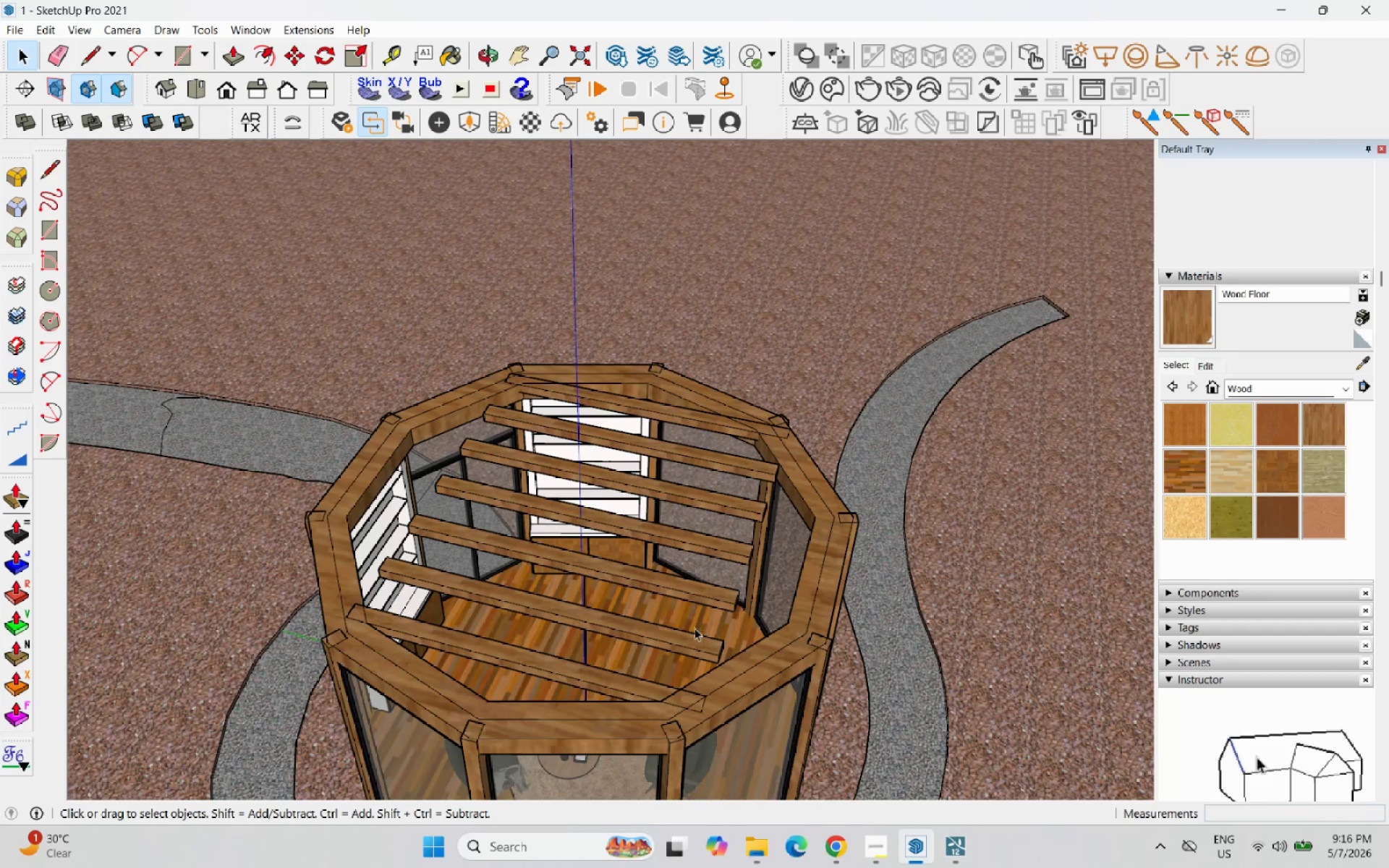 
left_click([691, 640])
 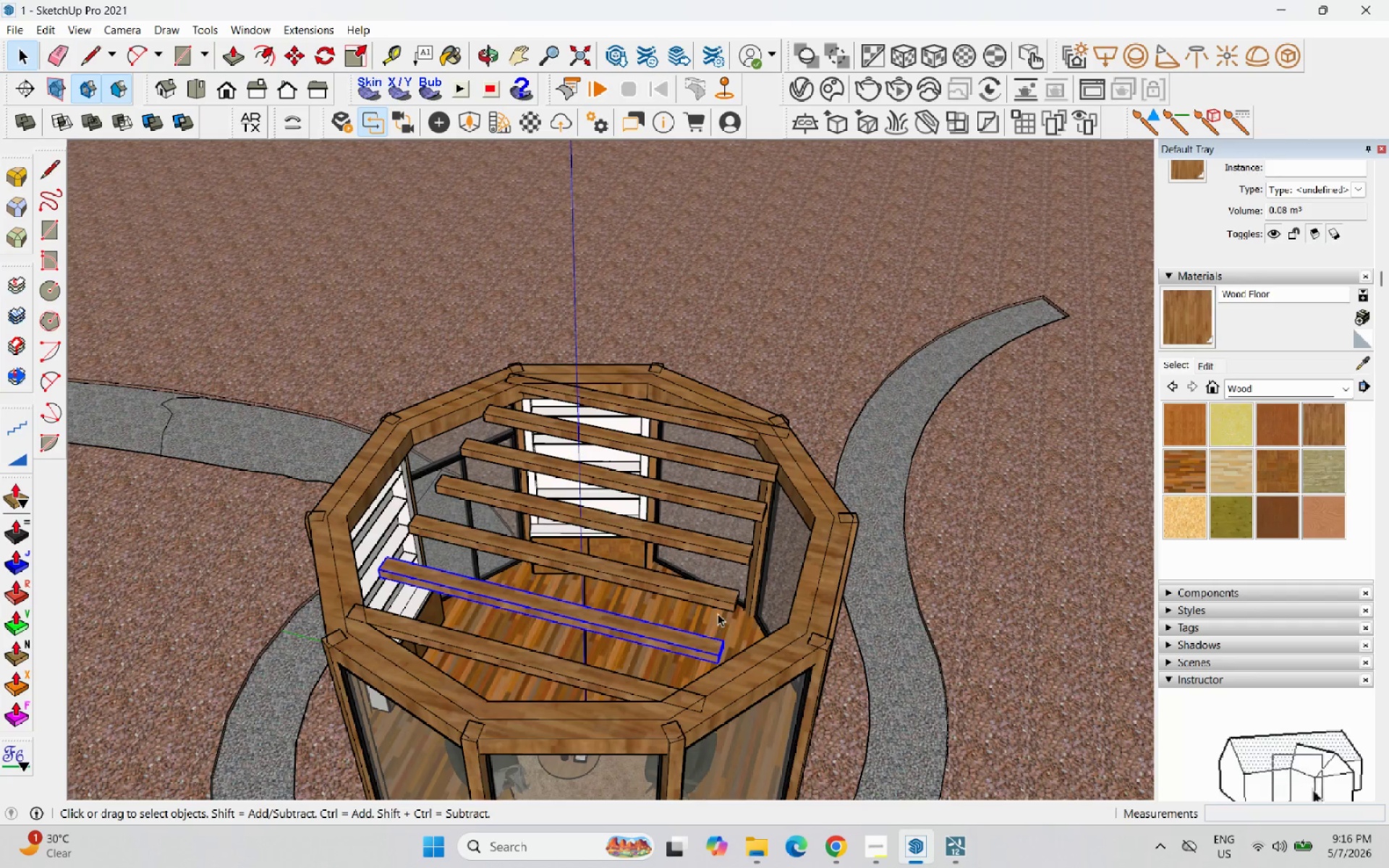 
double_click([713, 646])
 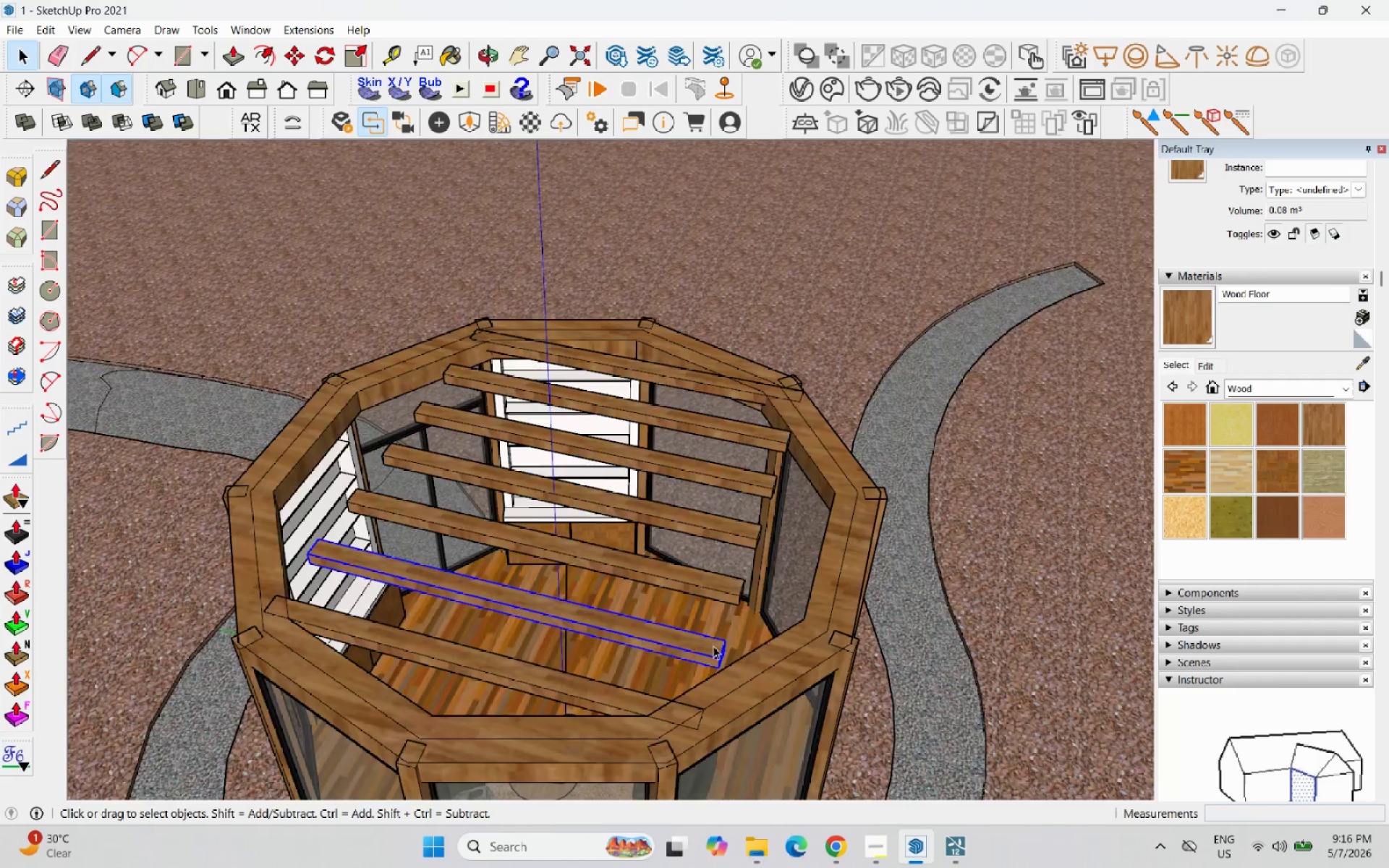 
scroll: coordinate [715, 642], scroll_direction: up, amount: 2.0
 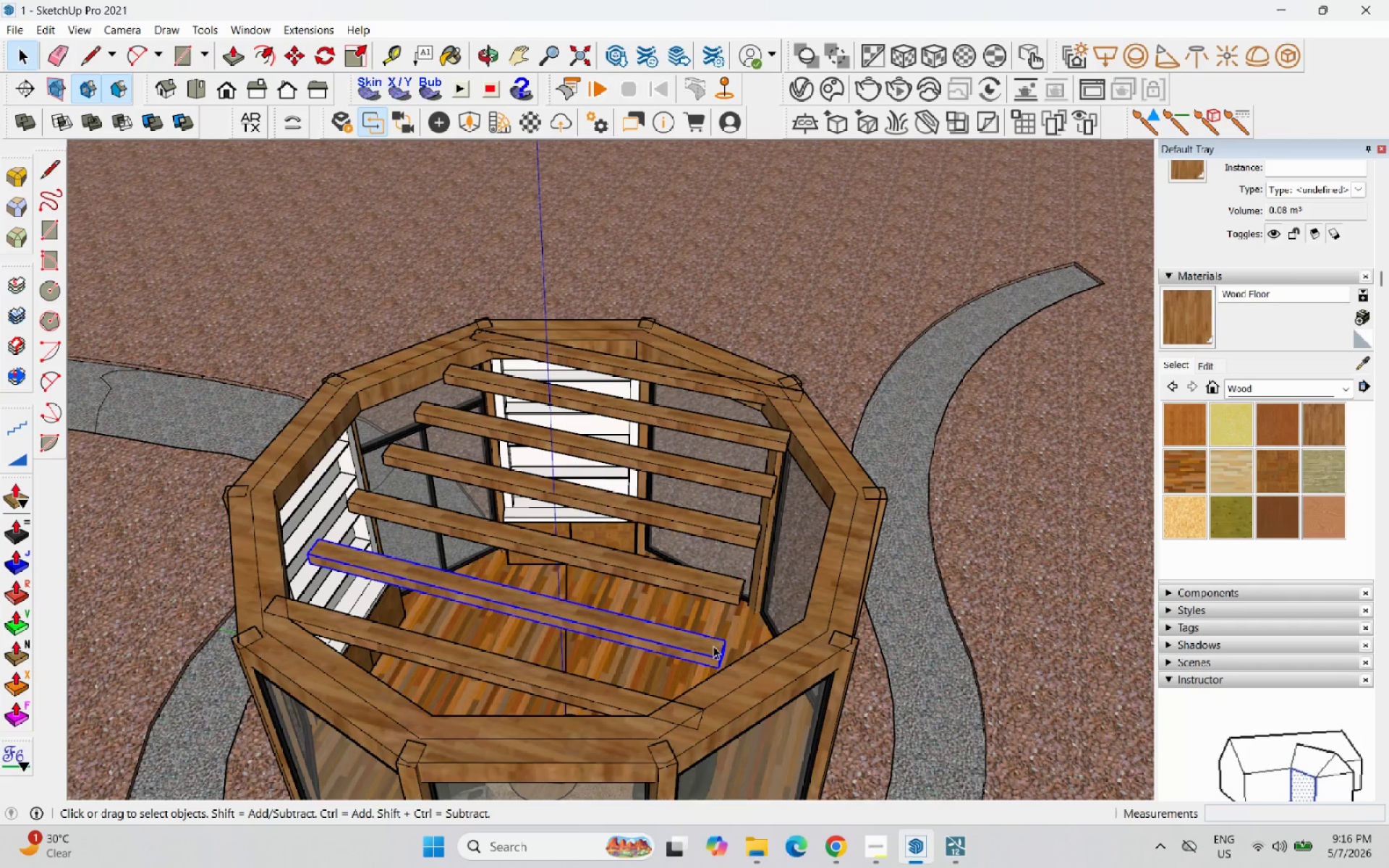 
triple_click([713, 646])
 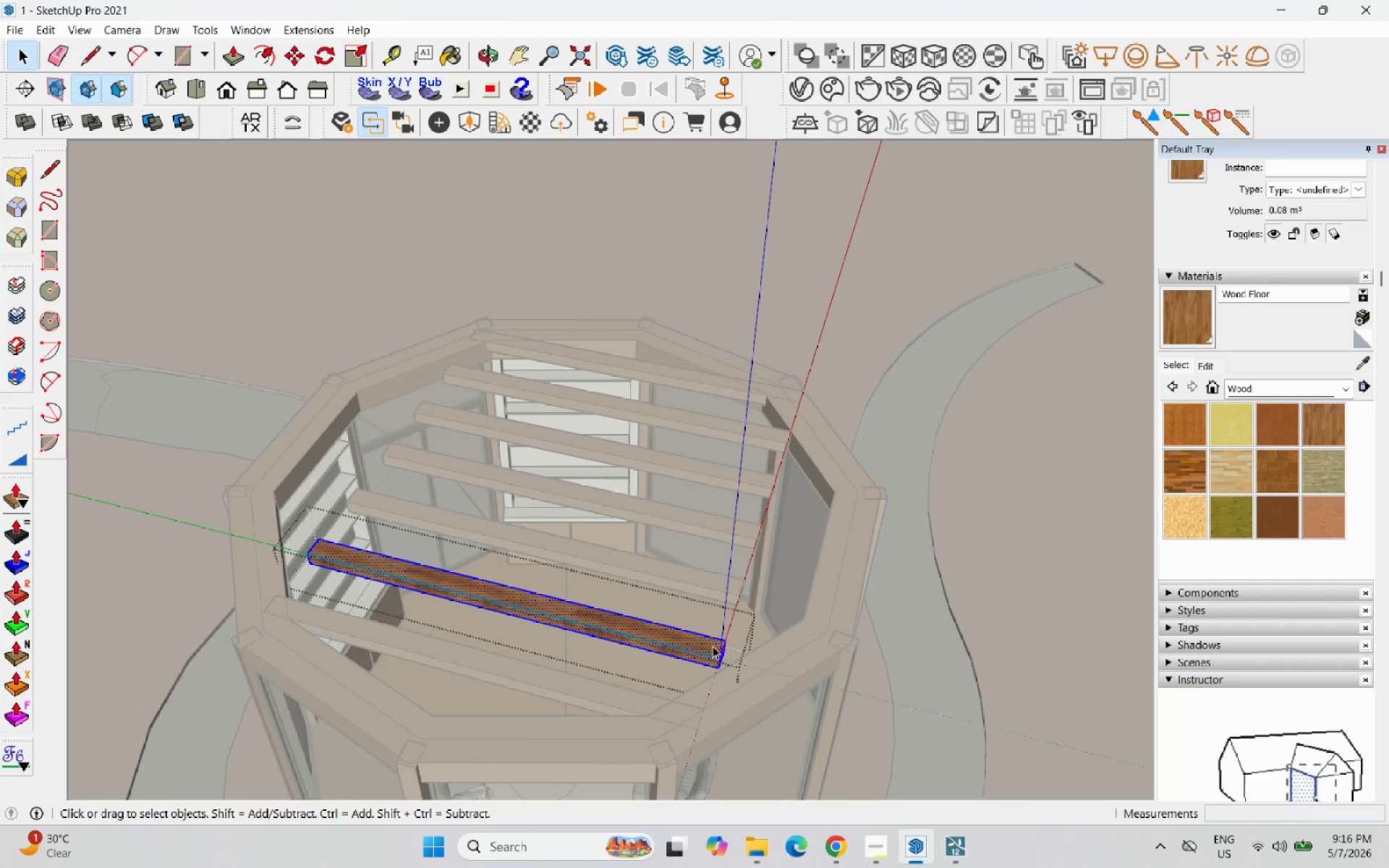 
scroll: coordinate [726, 651], scroll_direction: up, amount: 7.0
 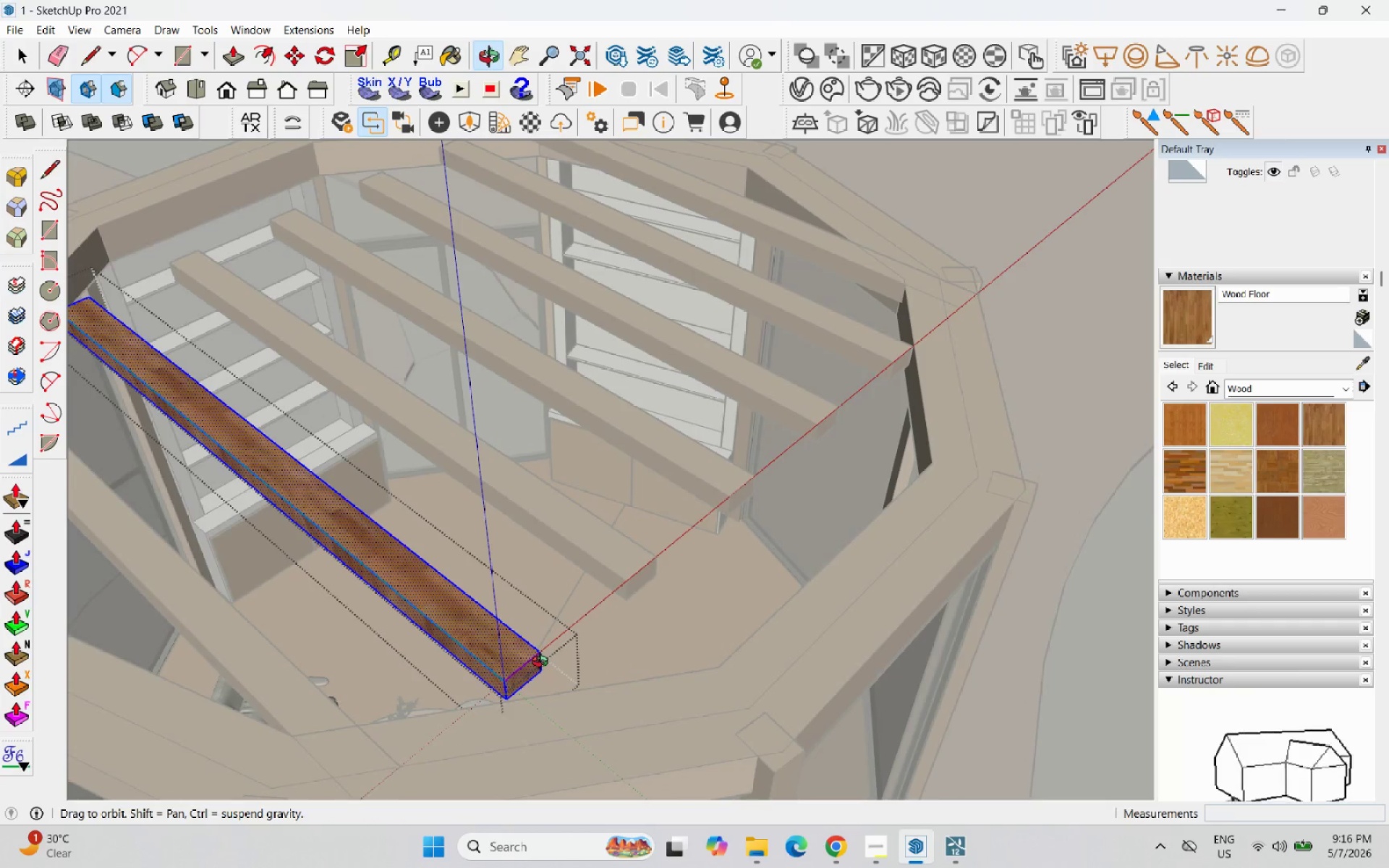 
key(P)
 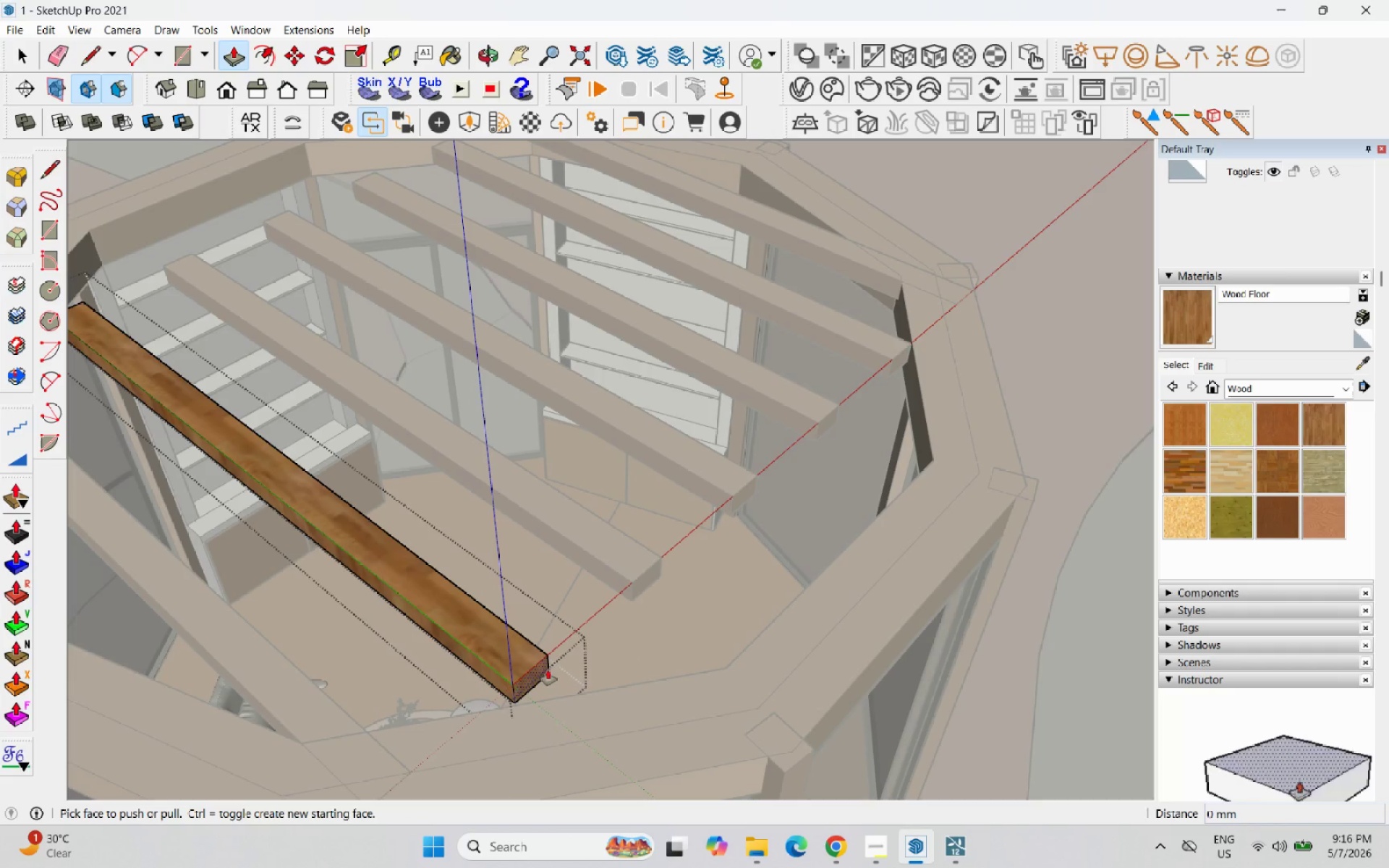 
left_click_drag(start_coordinate=[545, 668], to_coordinate=[590, 719])
 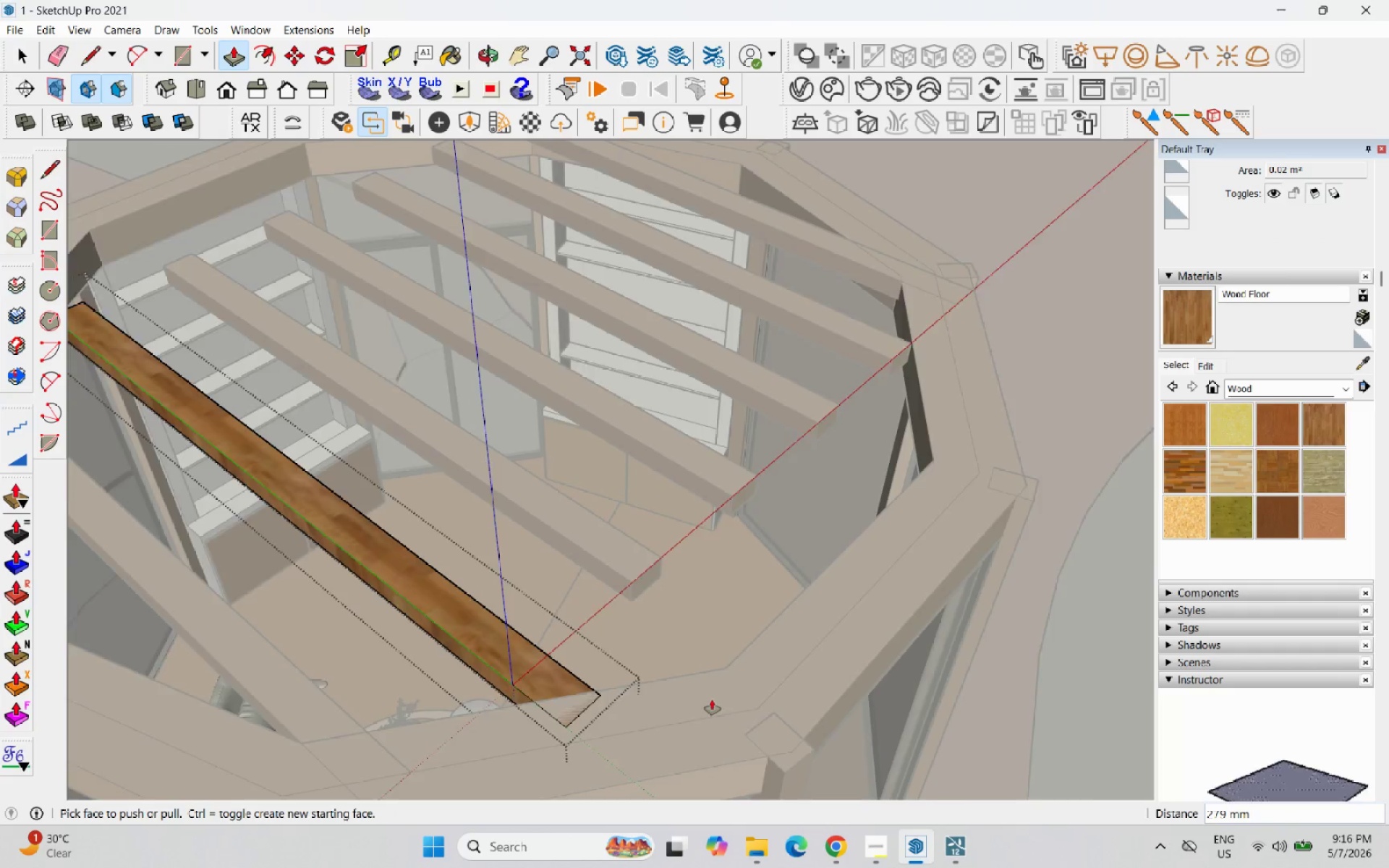 
scroll: coordinate [635, 455], scroll_direction: down, amount: 7.0
 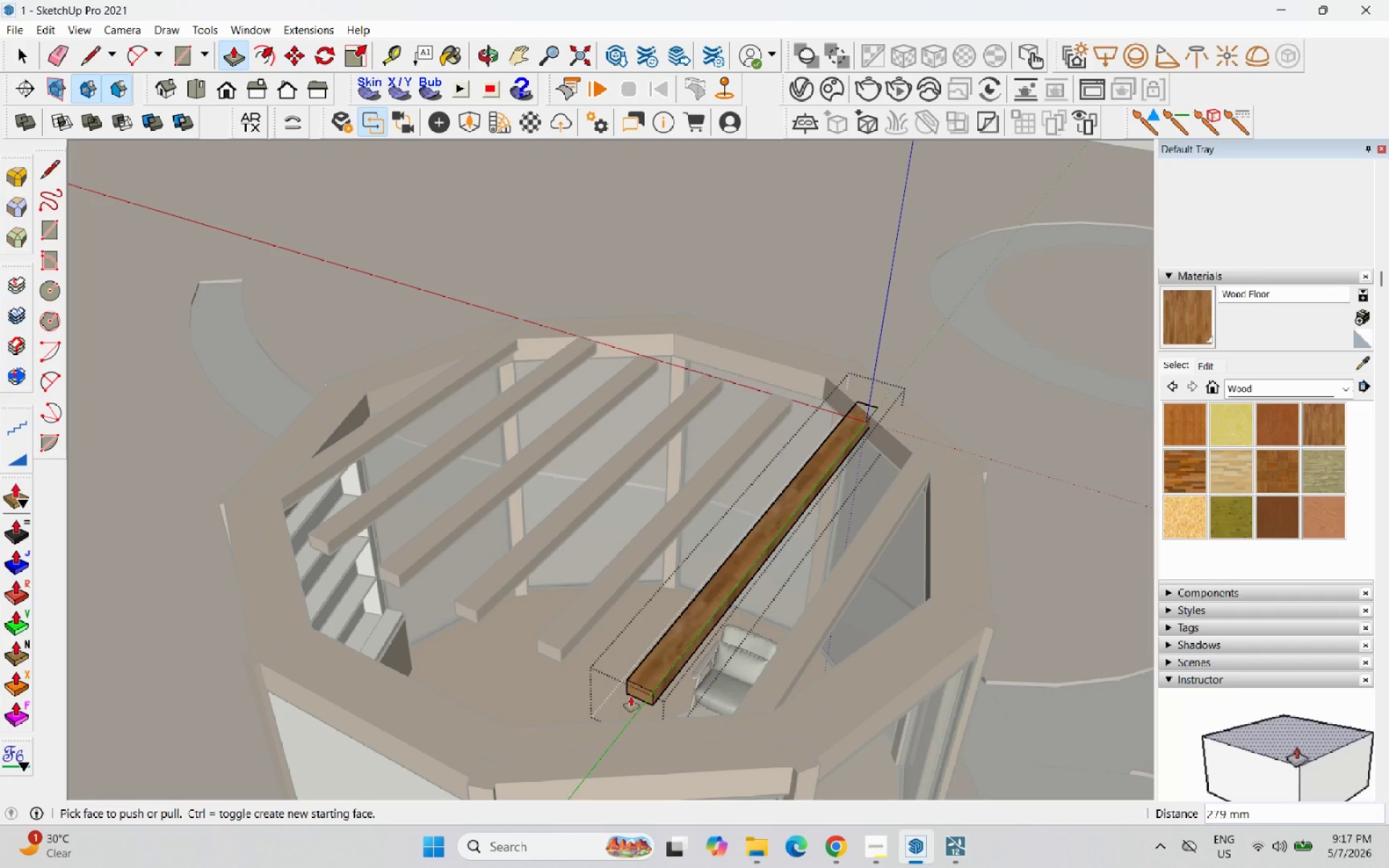 
left_click_drag(start_coordinate=[635, 694], to_coordinate=[606, 742])
 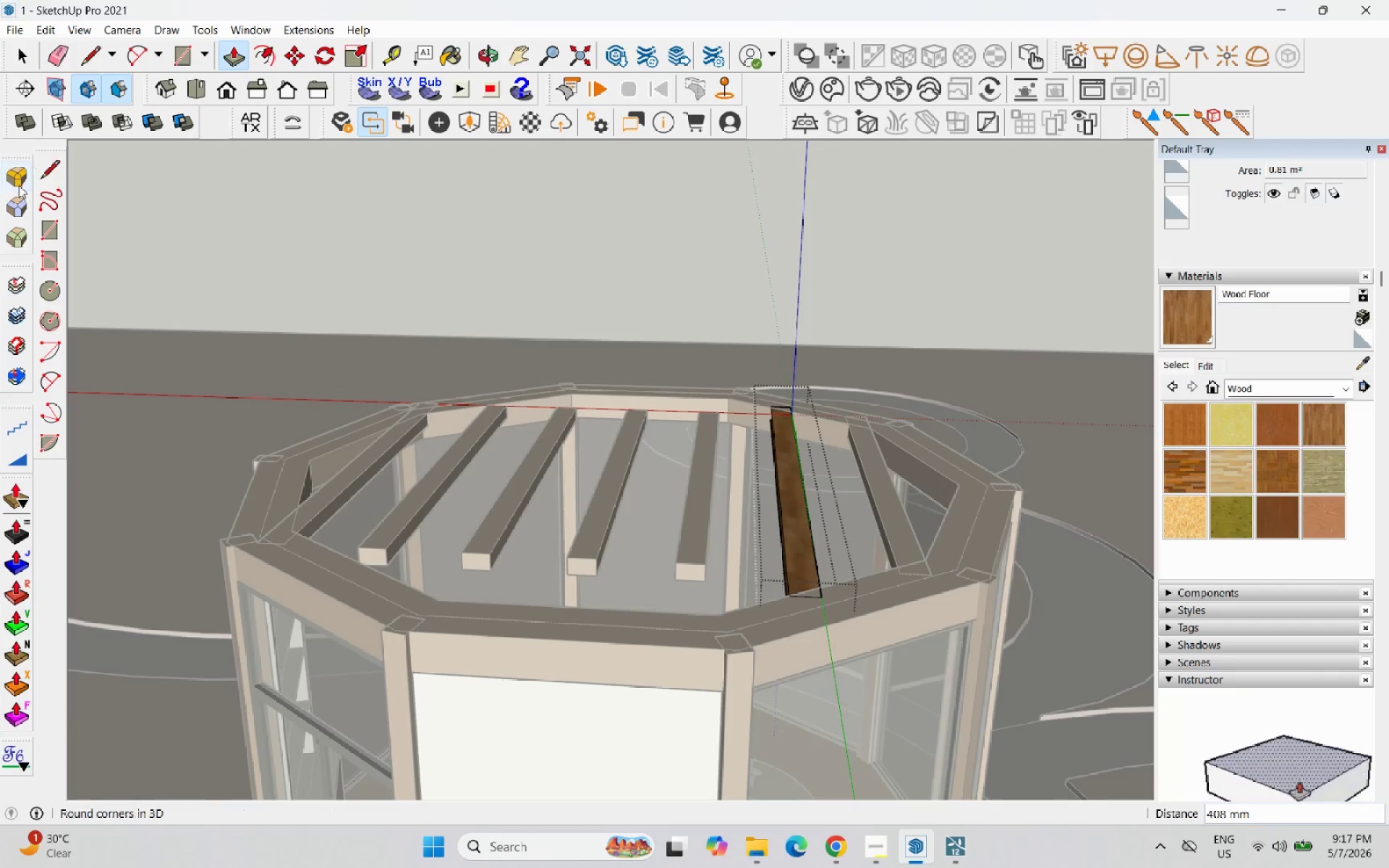 
left_click([20, 49])
 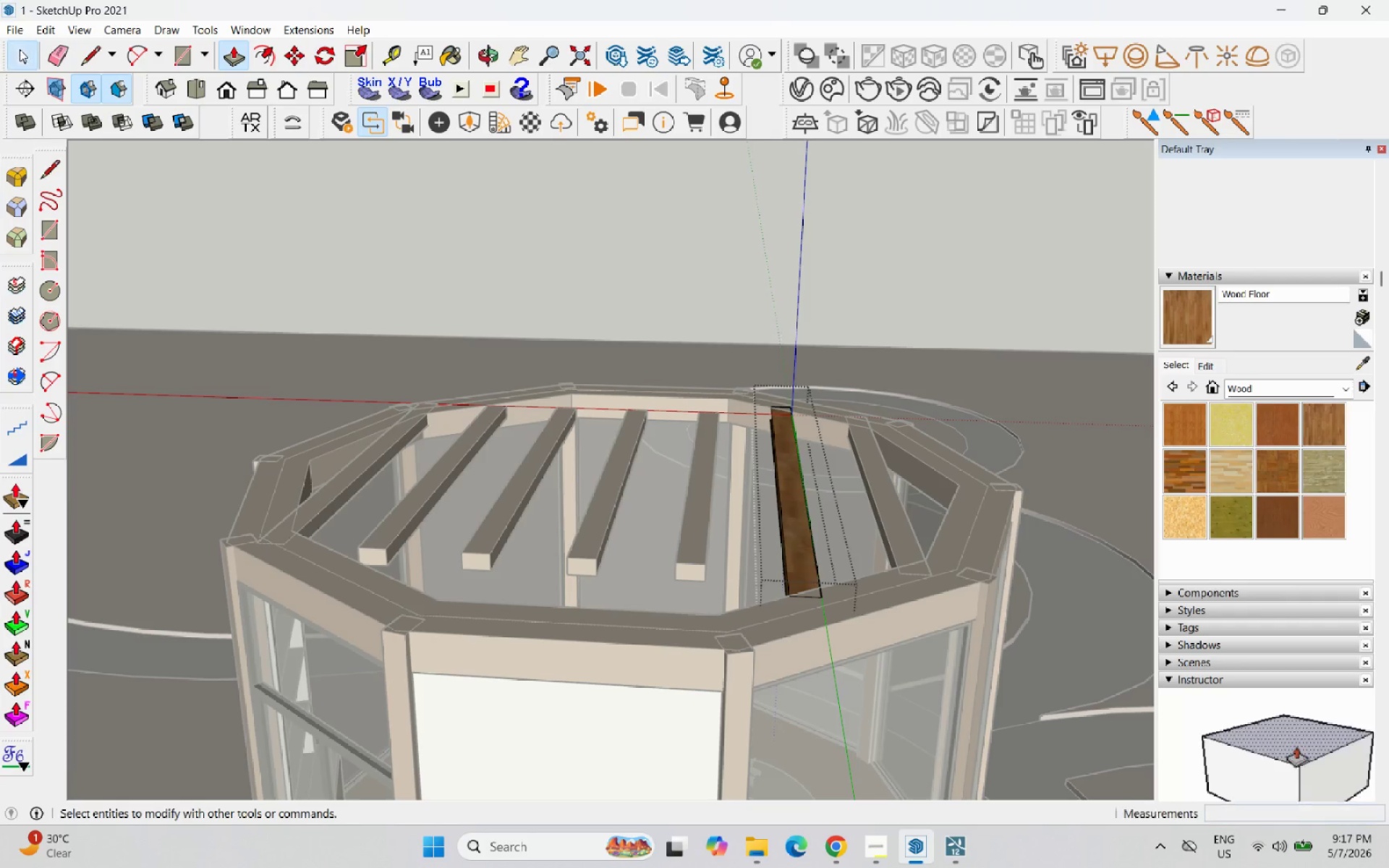 
key(Escape)
 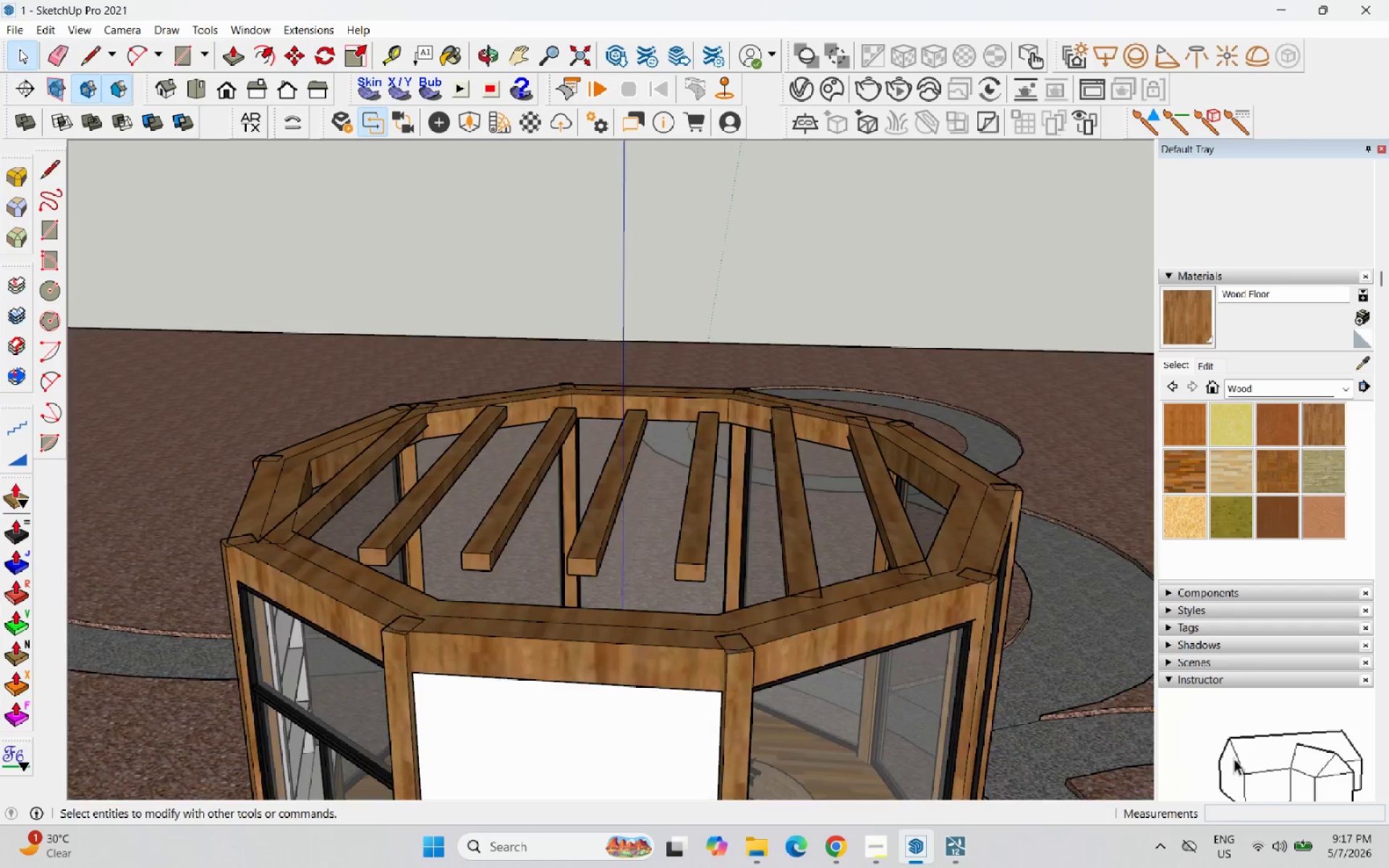 
key(Escape)
 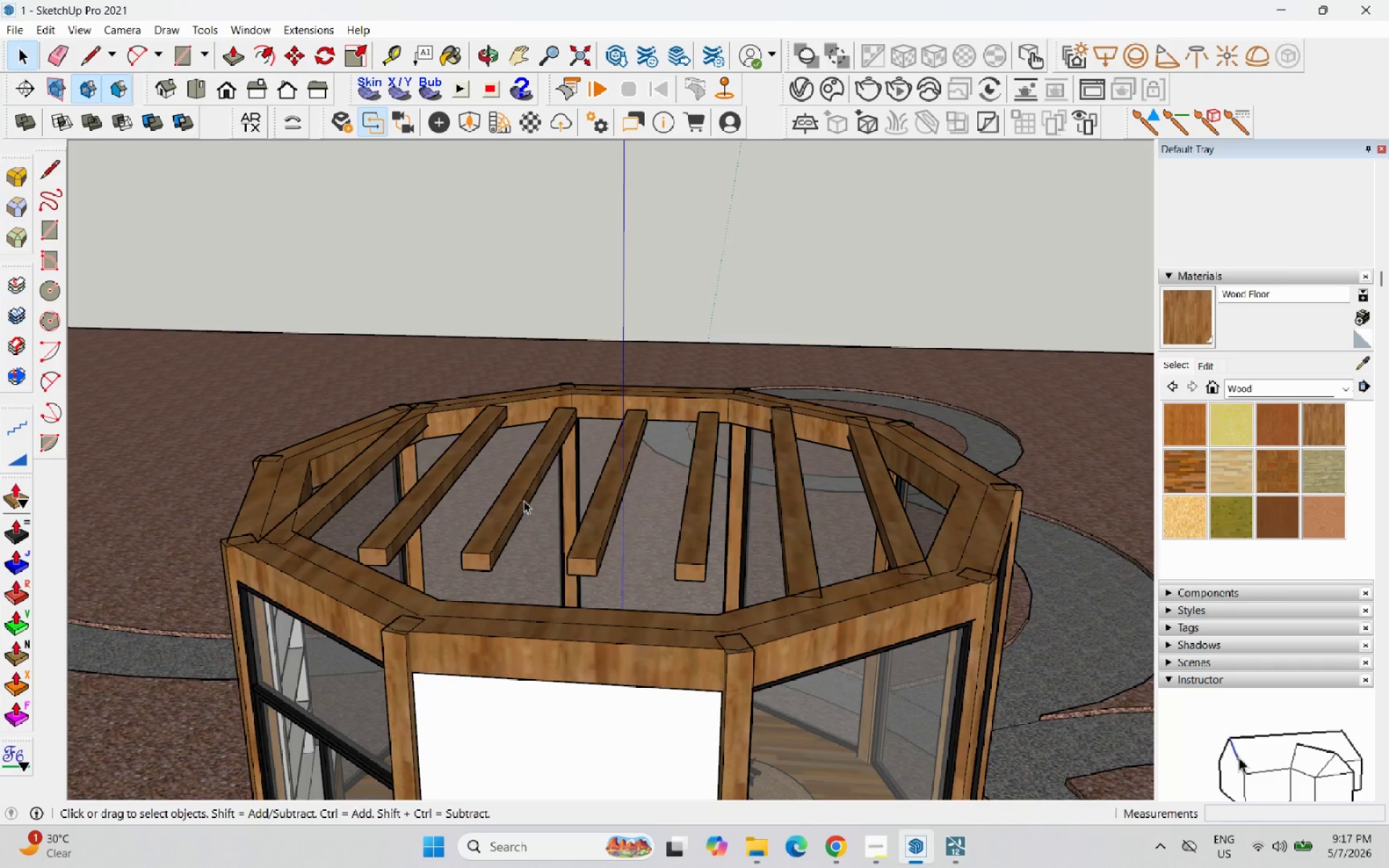 
key(Control+S)
 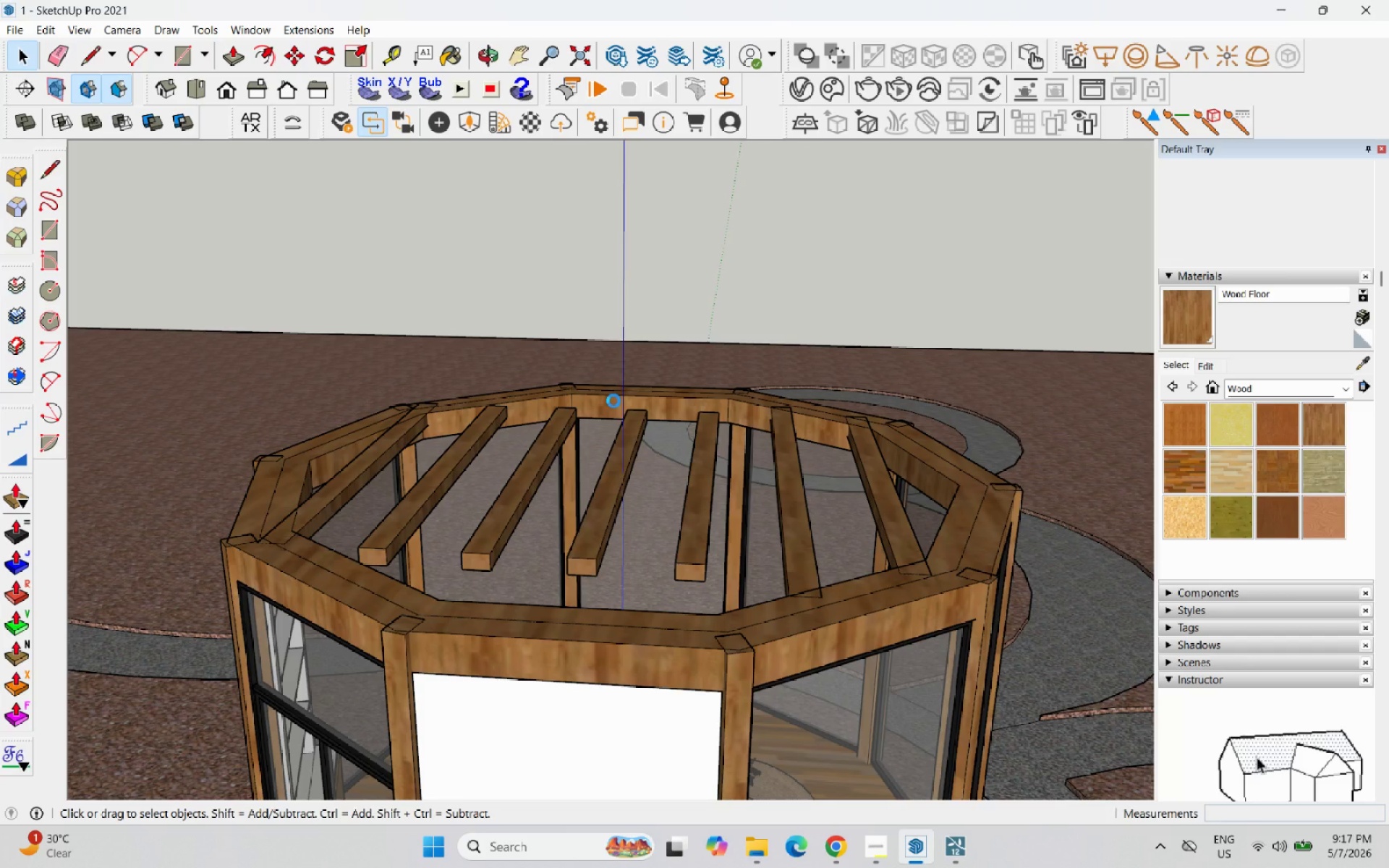 
wait(7.88)
 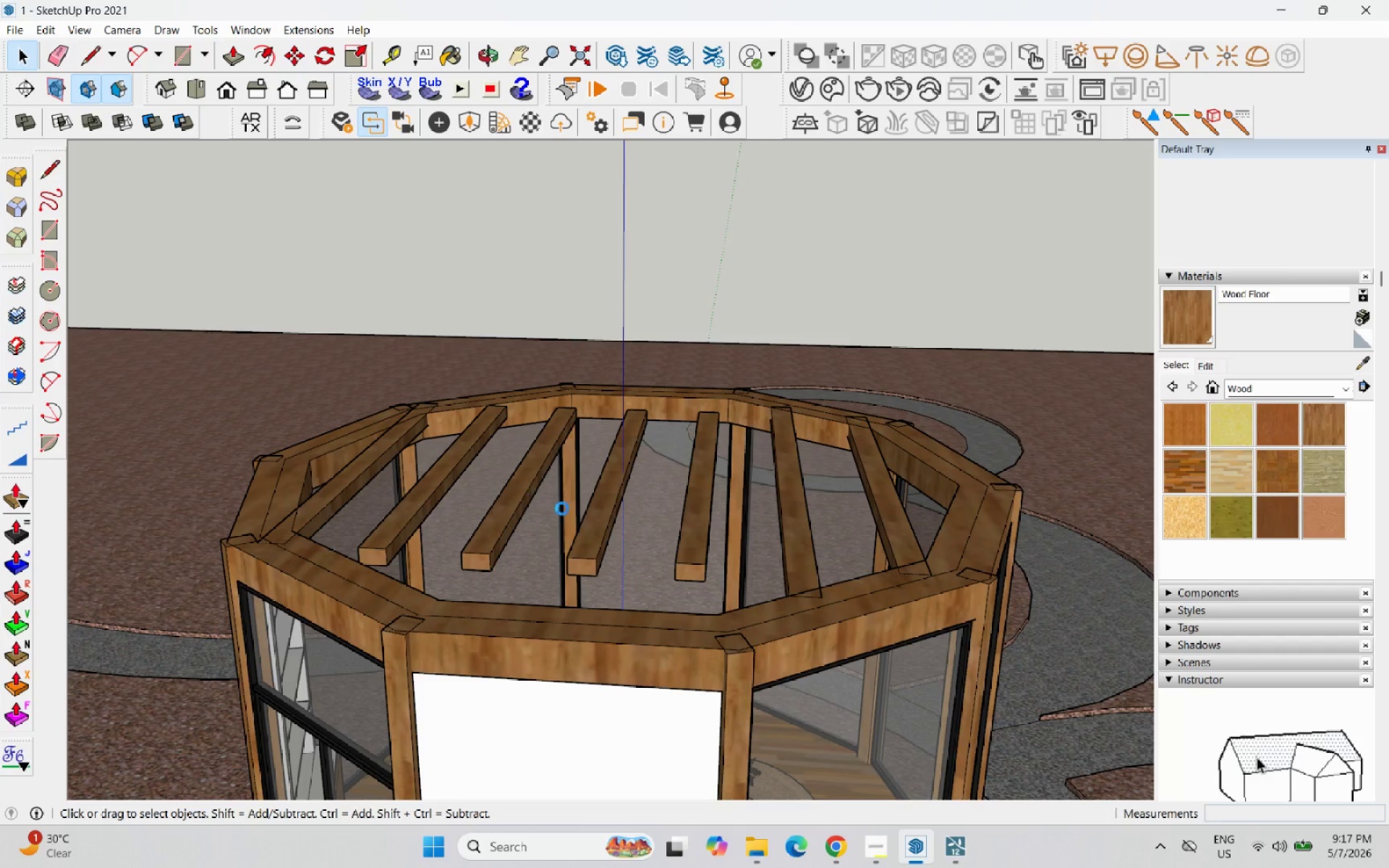 
double_click([698, 542])
 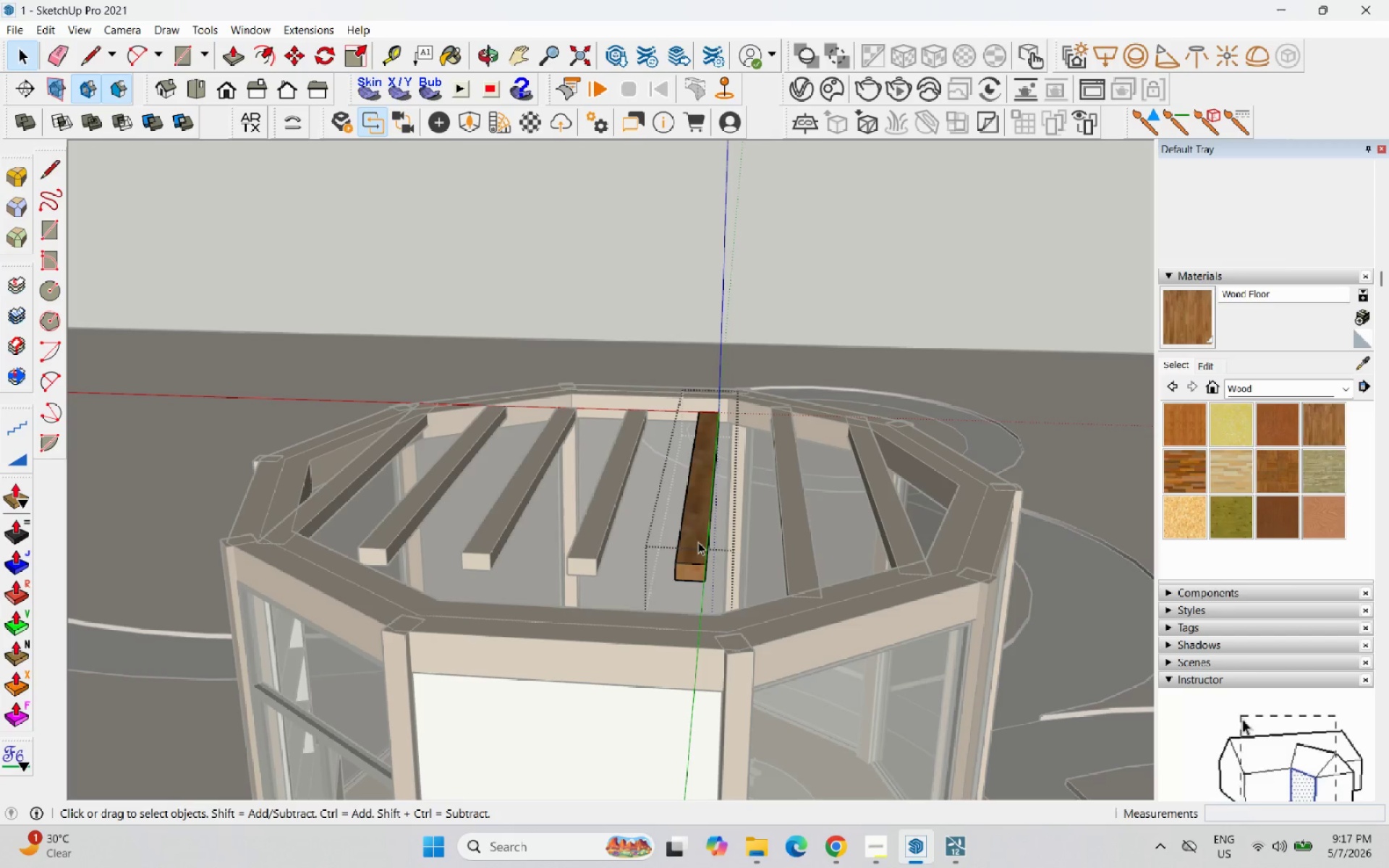 
triple_click([698, 542])
 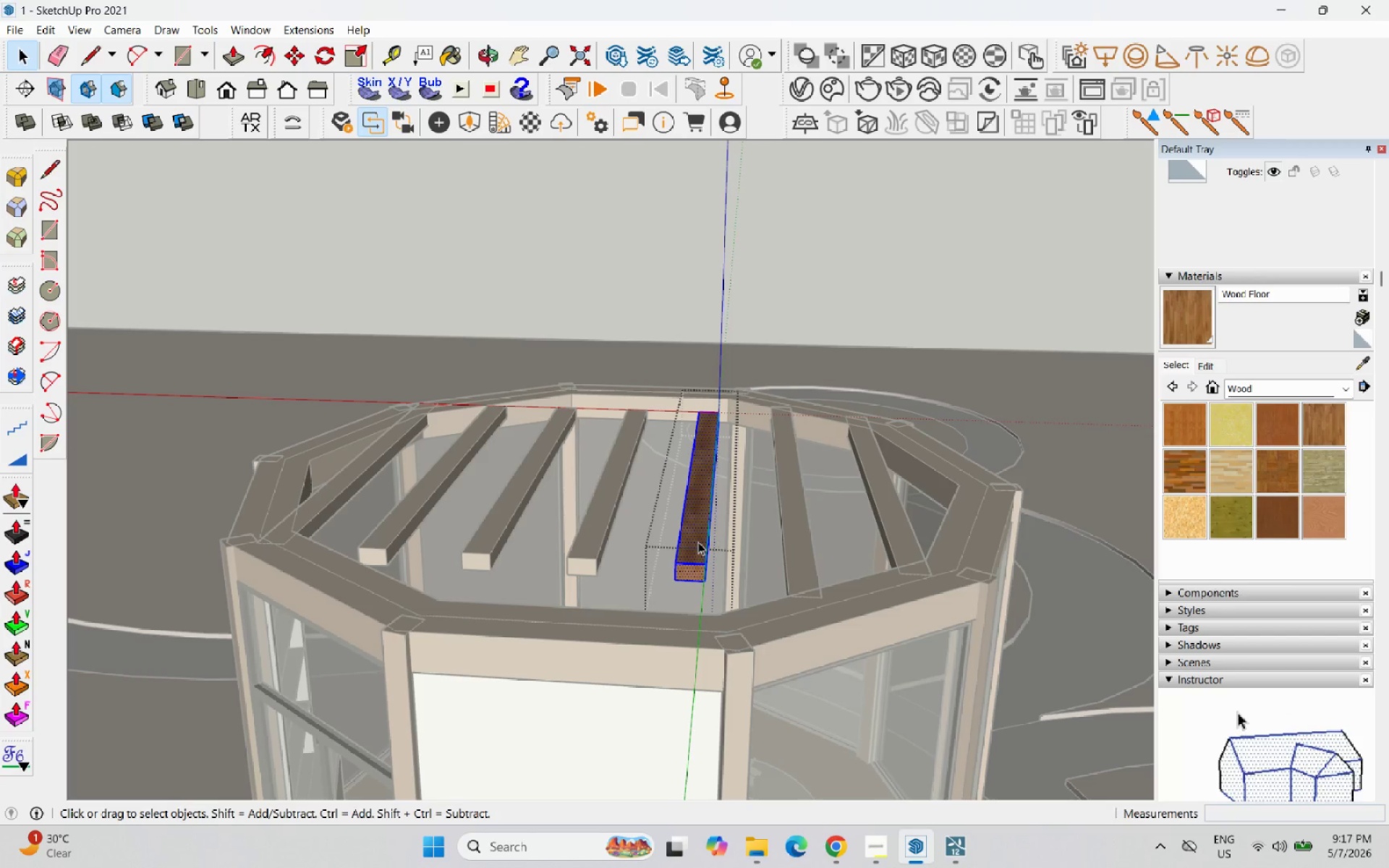 
key(P)
 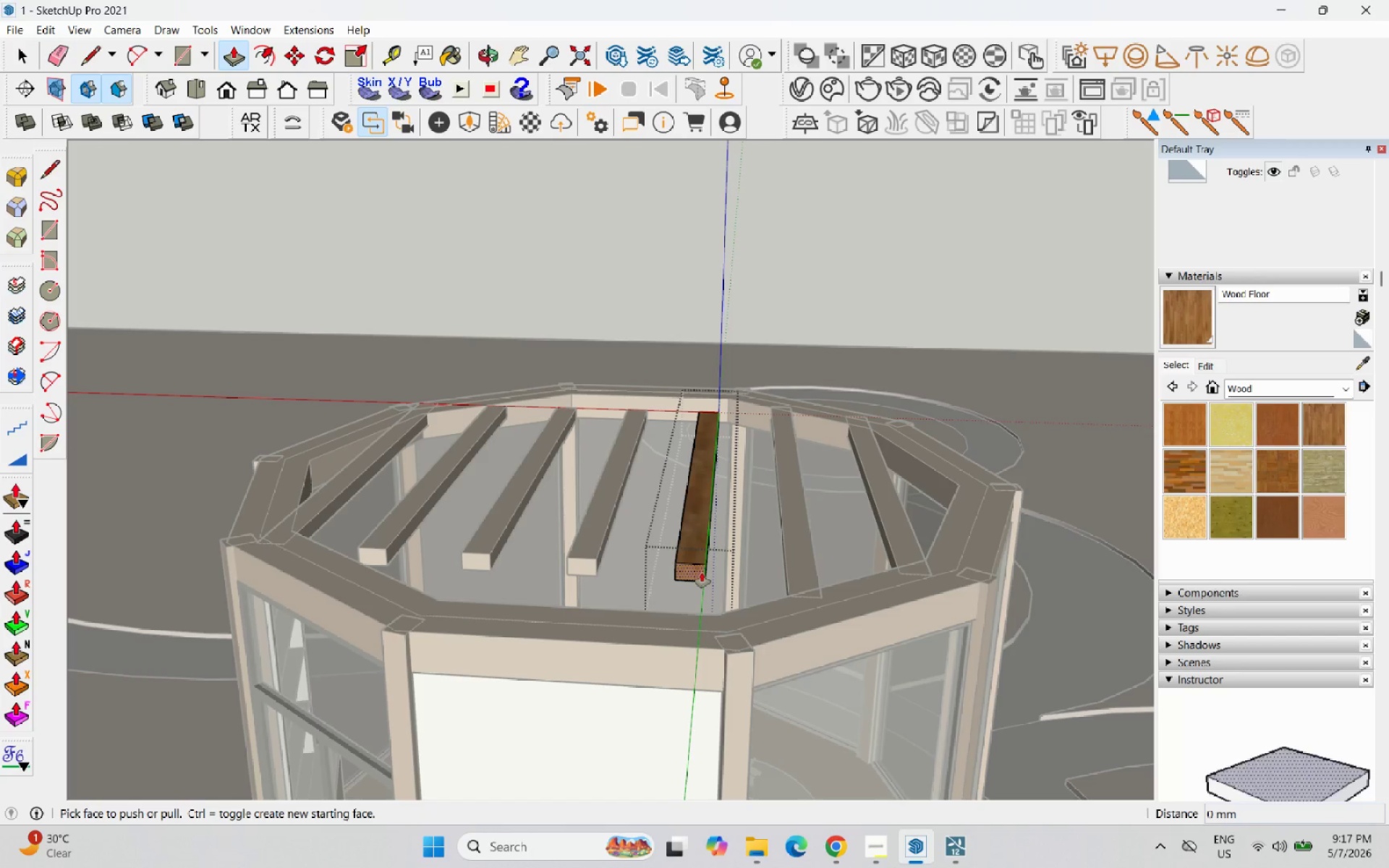 
left_click_drag(start_coordinate=[702, 572], to_coordinate=[686, 631])
 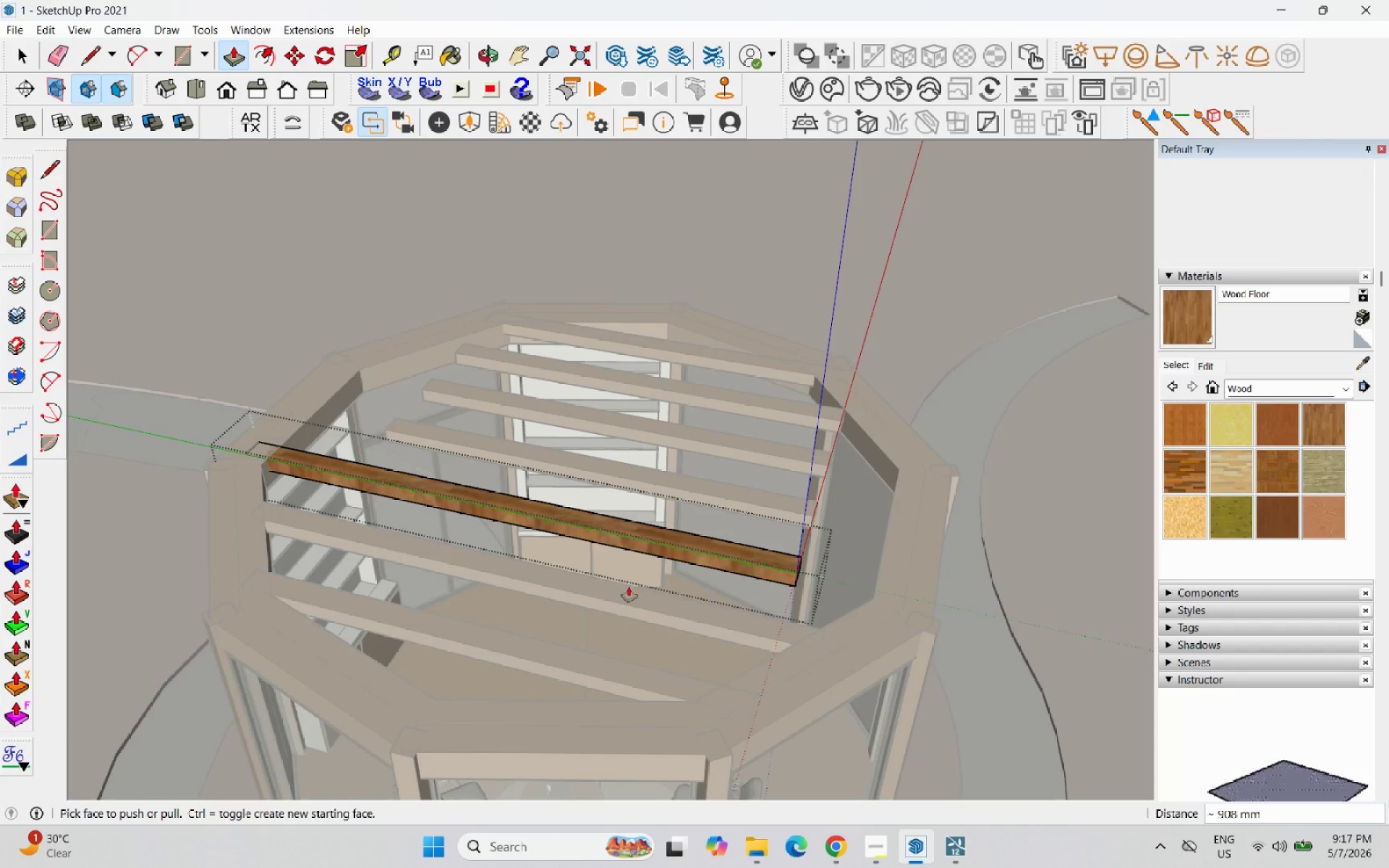 
scroll: coordinate [987, 600], scroll_direction: up, amount: 2.0
 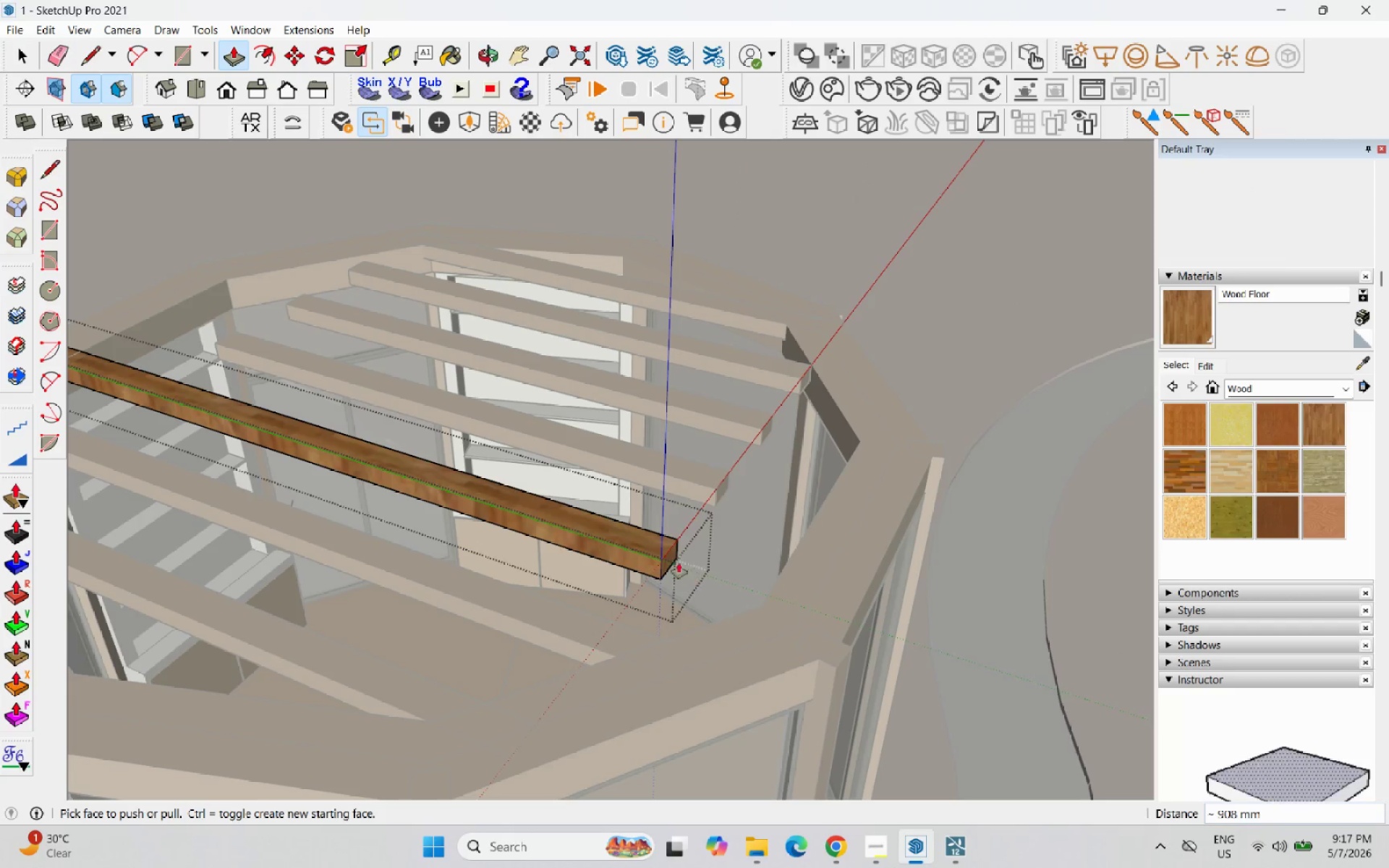 
left_click_drag(start_coordinate=[668, 560], to_coordinate=[786, 584])
 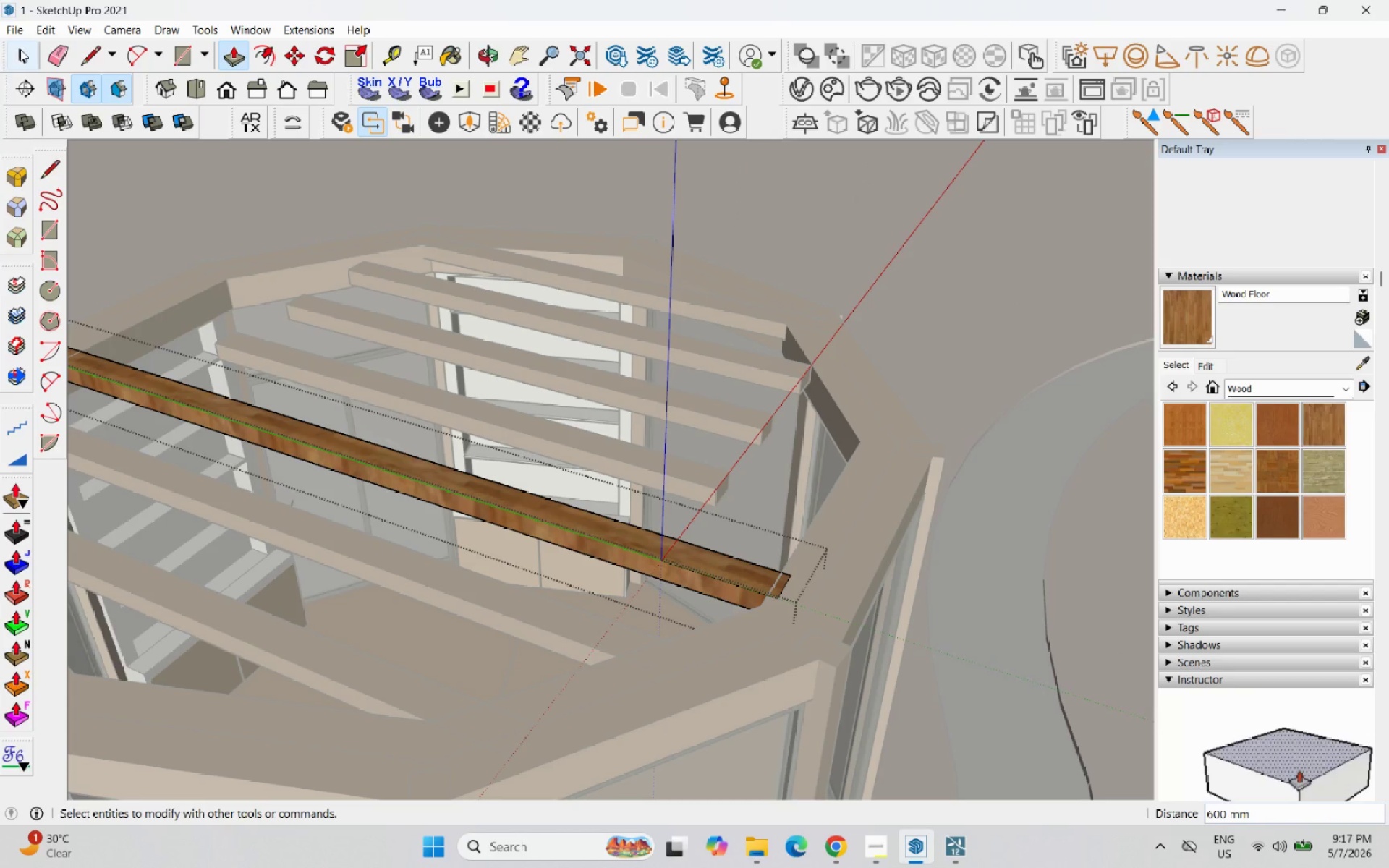 
key(Escape)
 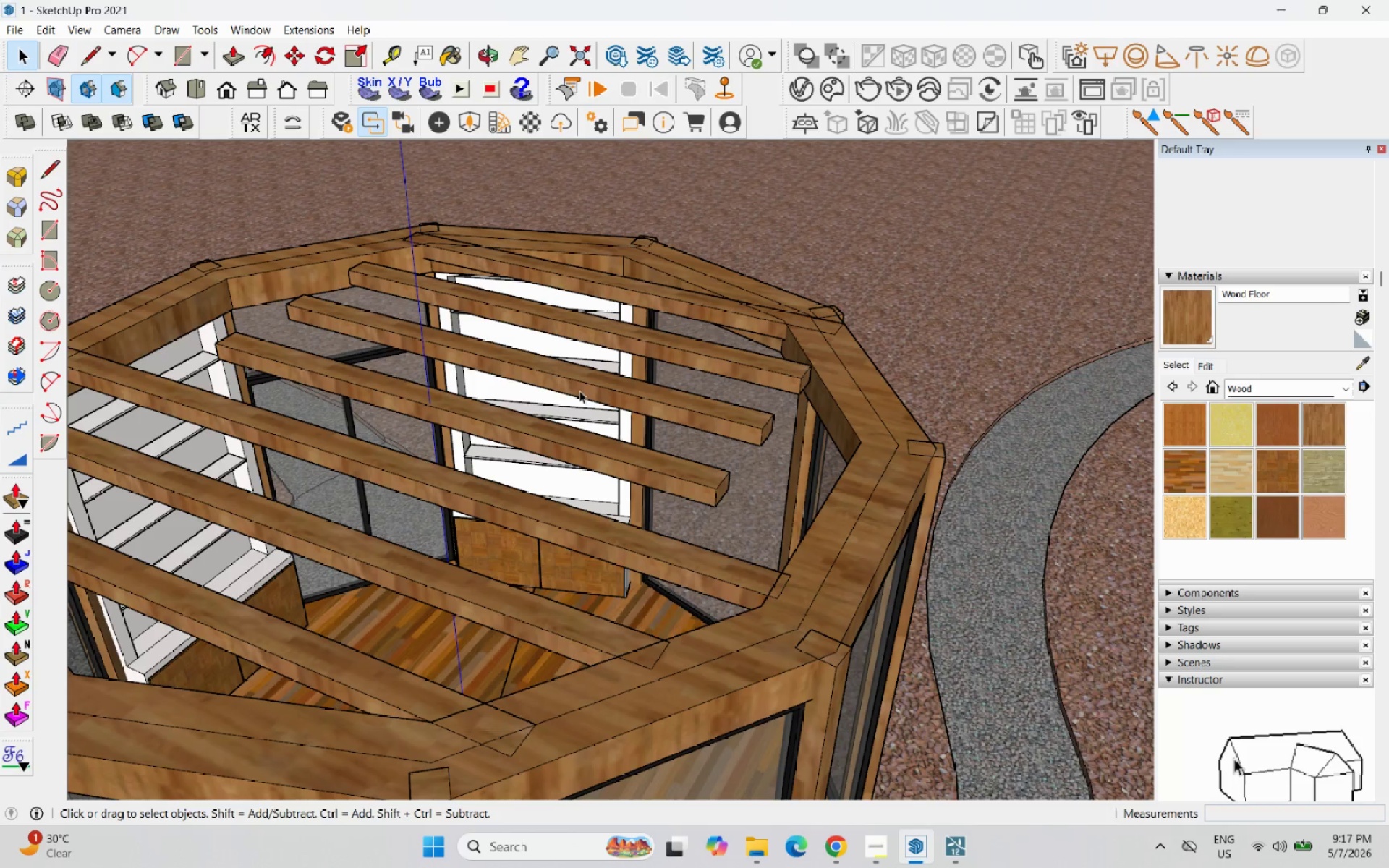 
key(Escape)
 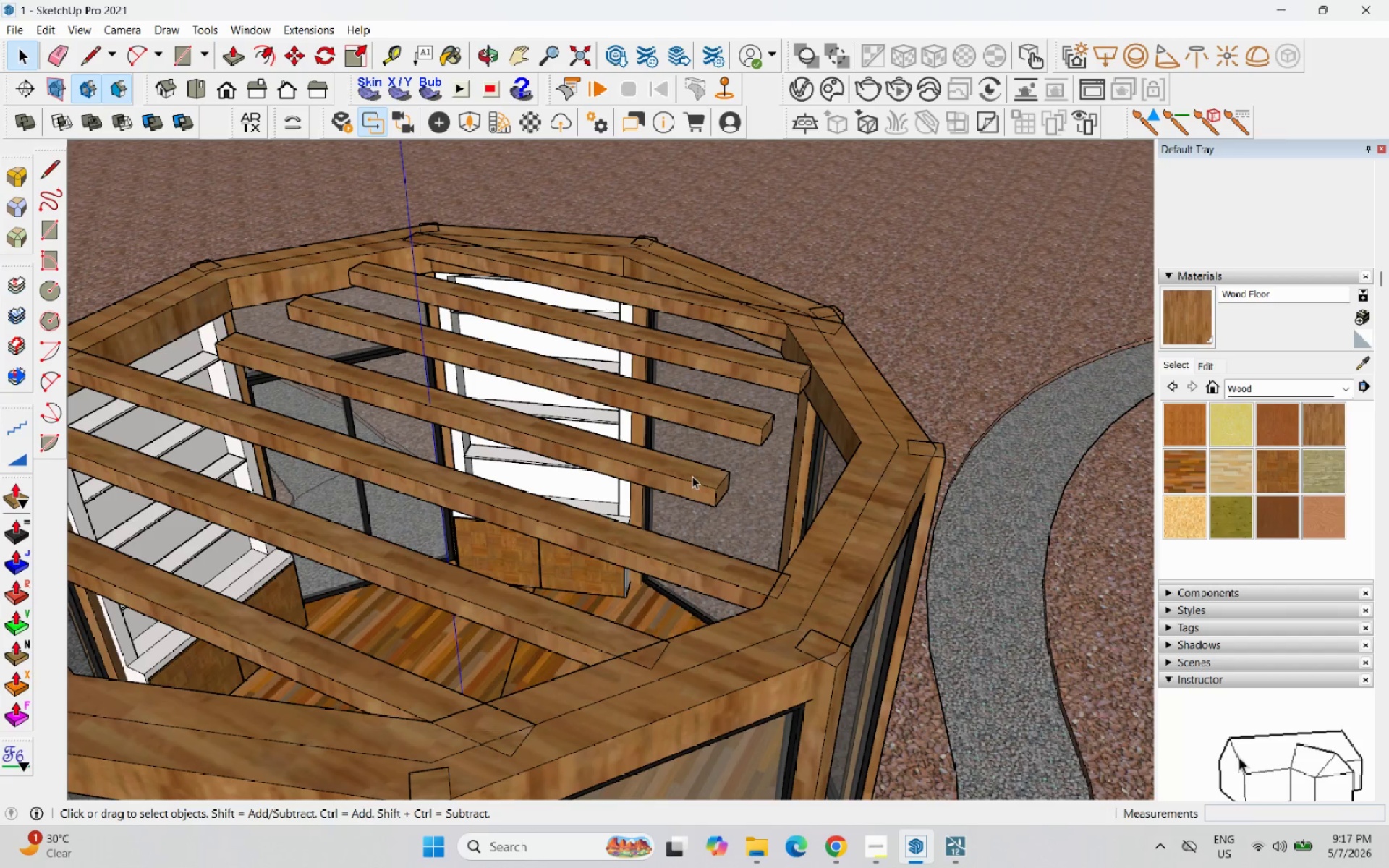 
double_click([692, 476])
 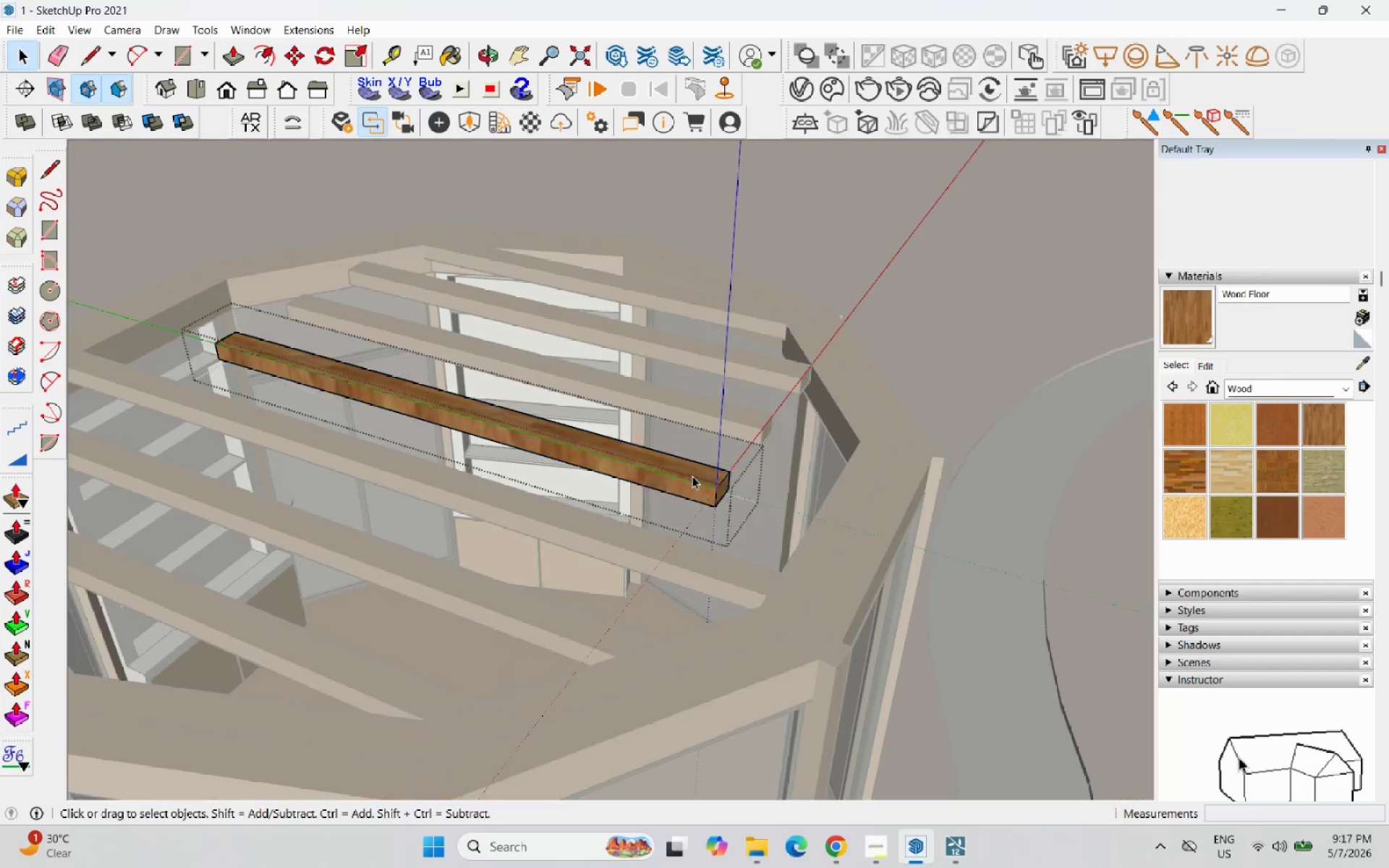 
triple_click([692, 476])
 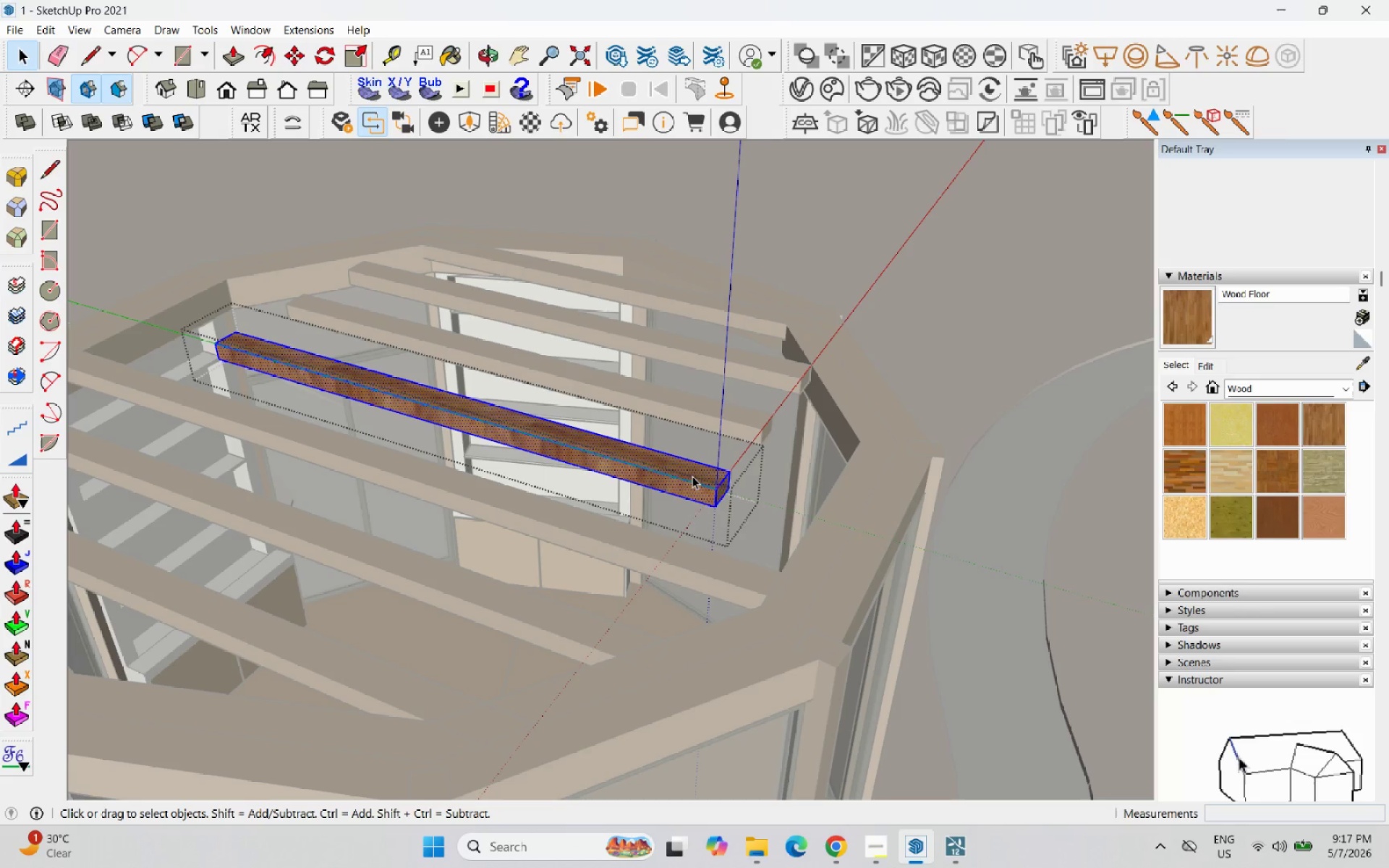 
triple_click([692, 476])
 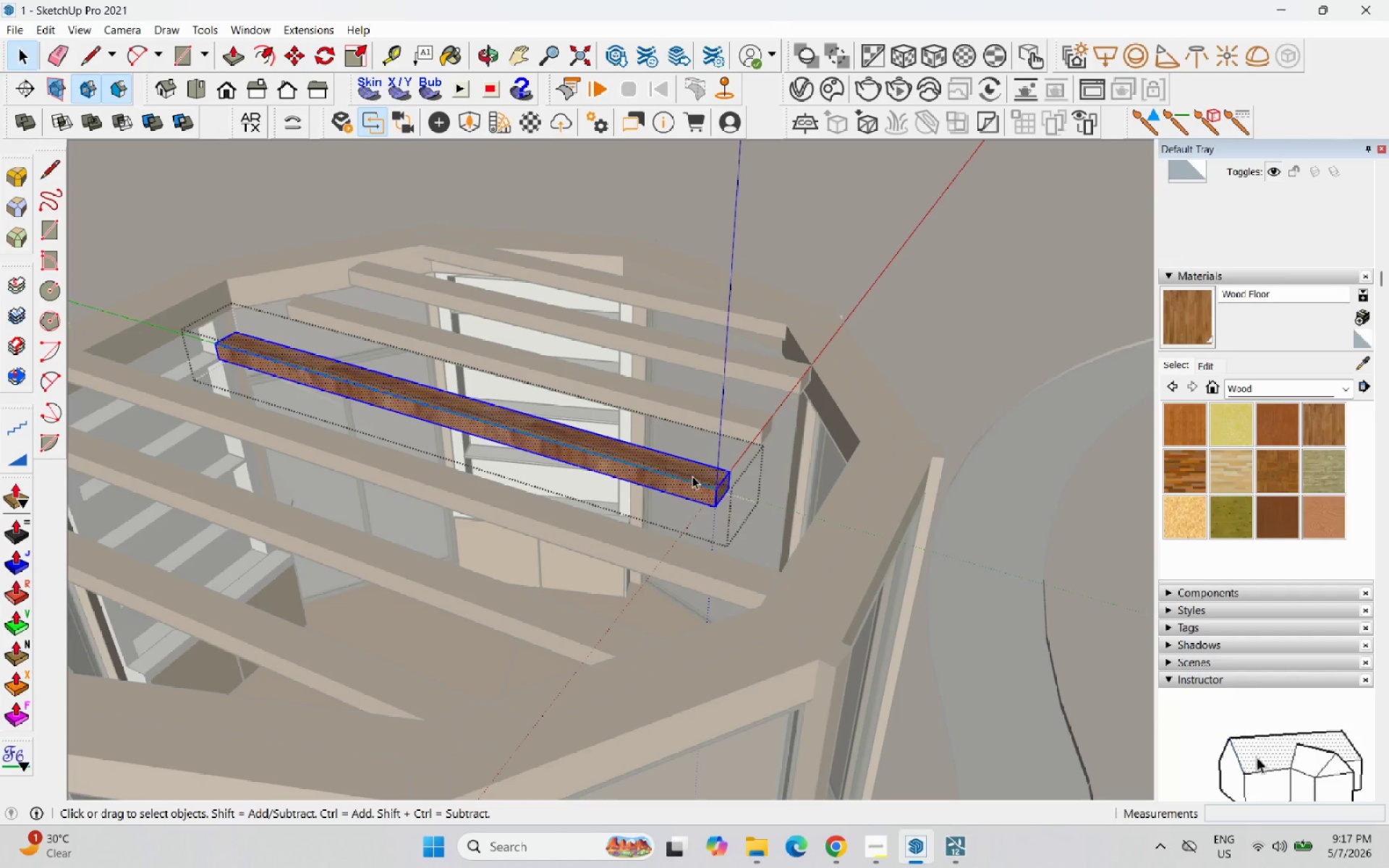 
key(P)
 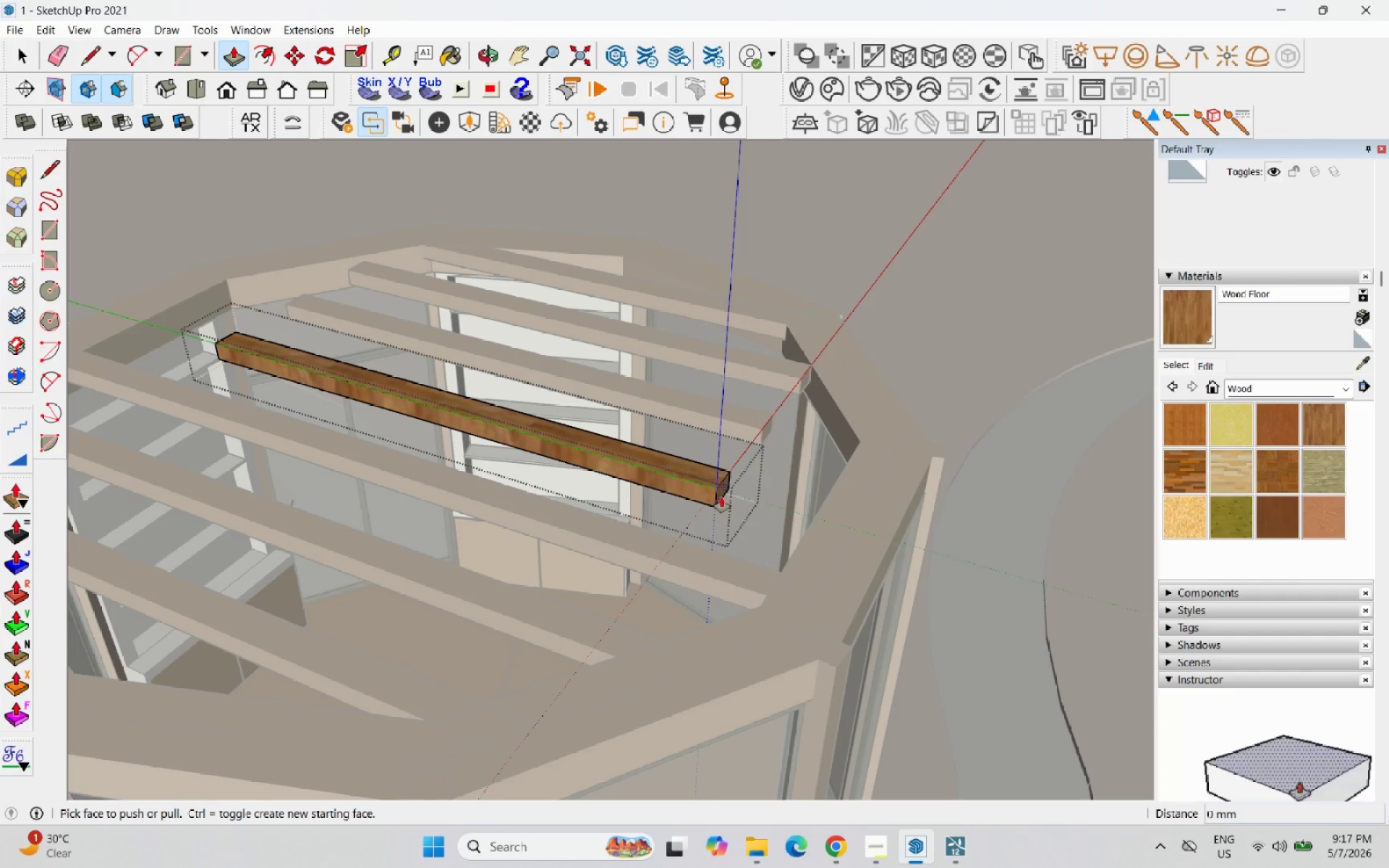 
left_click_drag(start_coordinate=[721, 495], to_coordinate=[833, 485])
 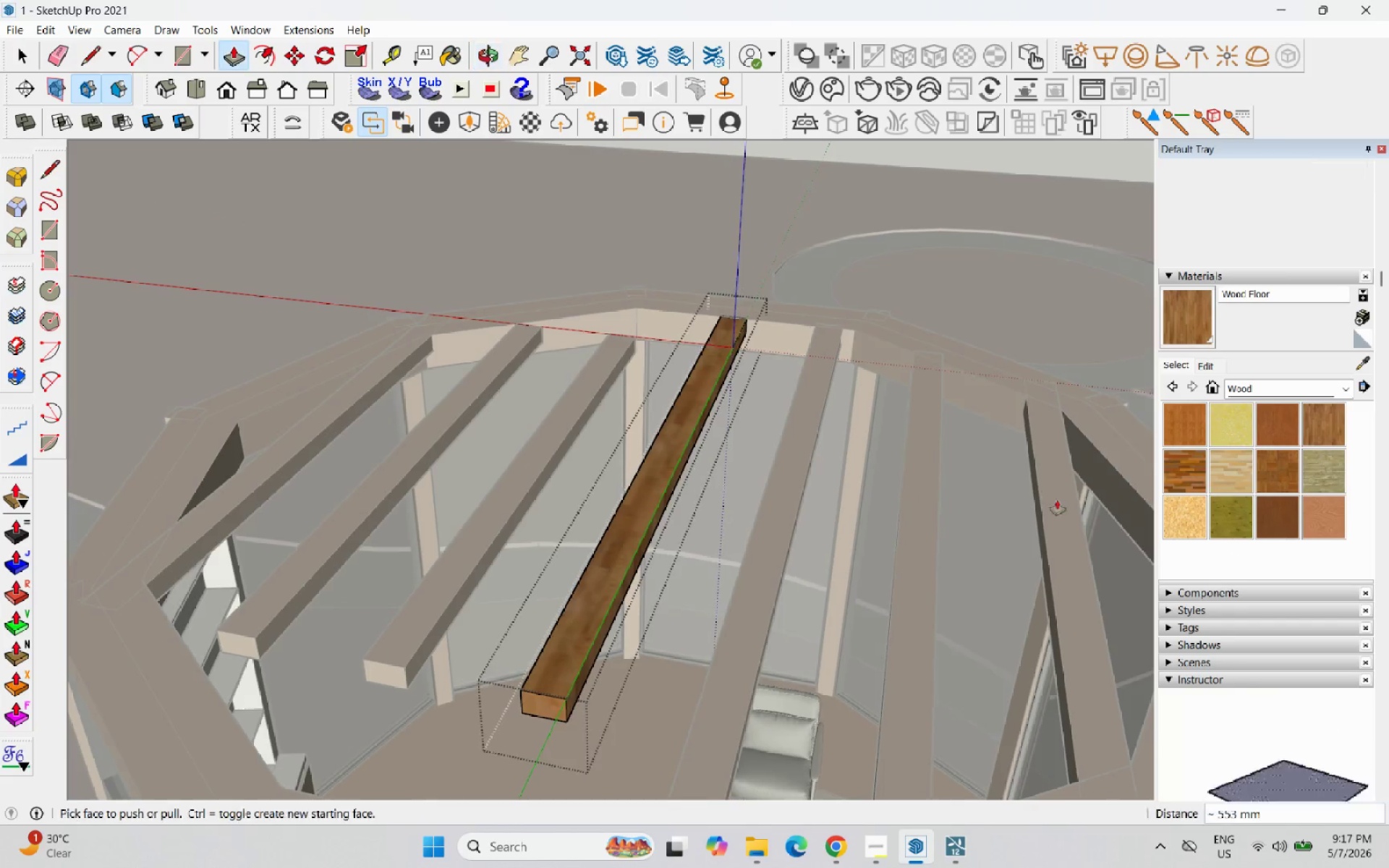 
scroll: coordinate [707, 545], scroll_direction: down, amount: 1.0
 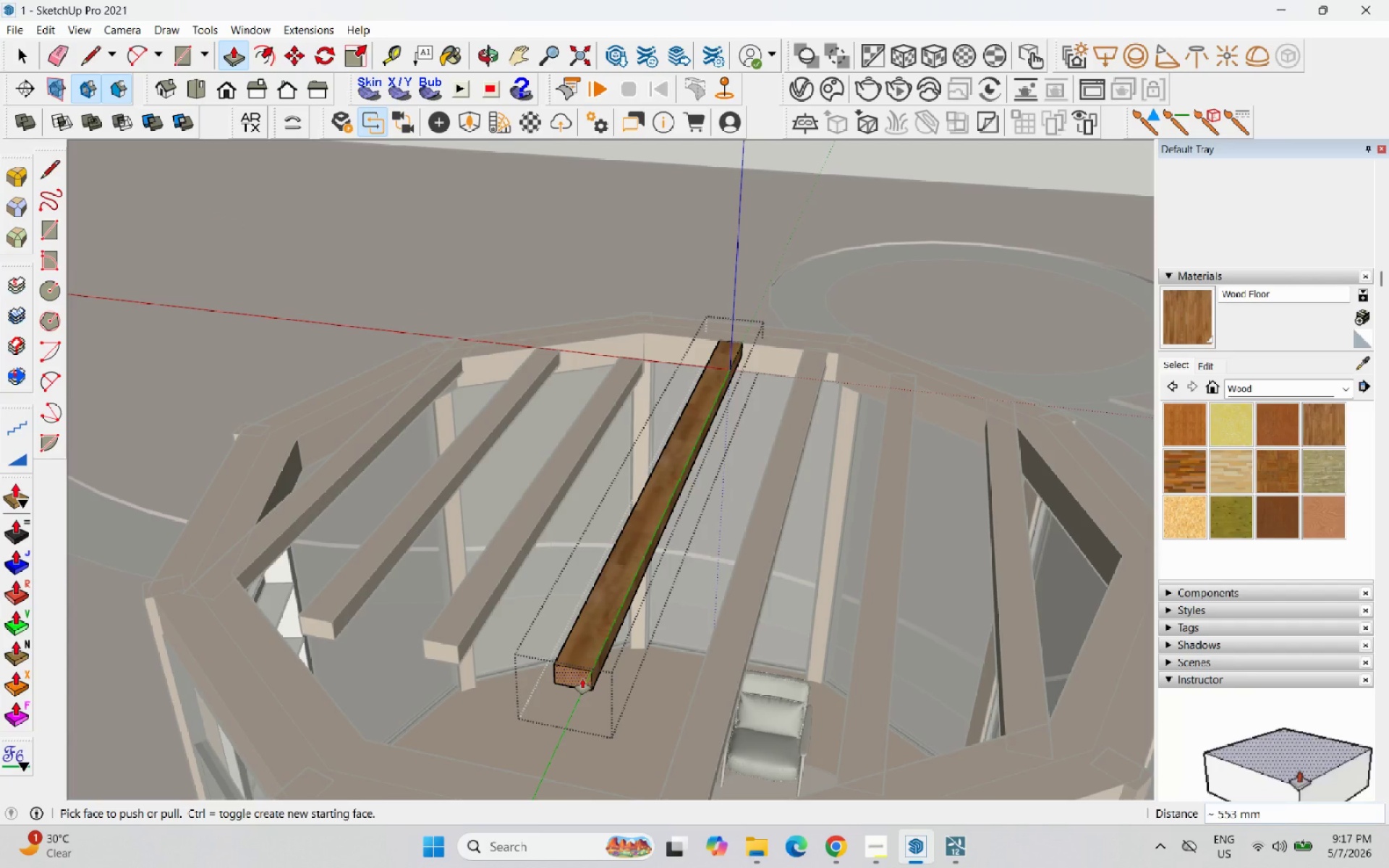 
left_click_drag(start_coordinate=[576, 677], to_coordinate=[467, 766])
 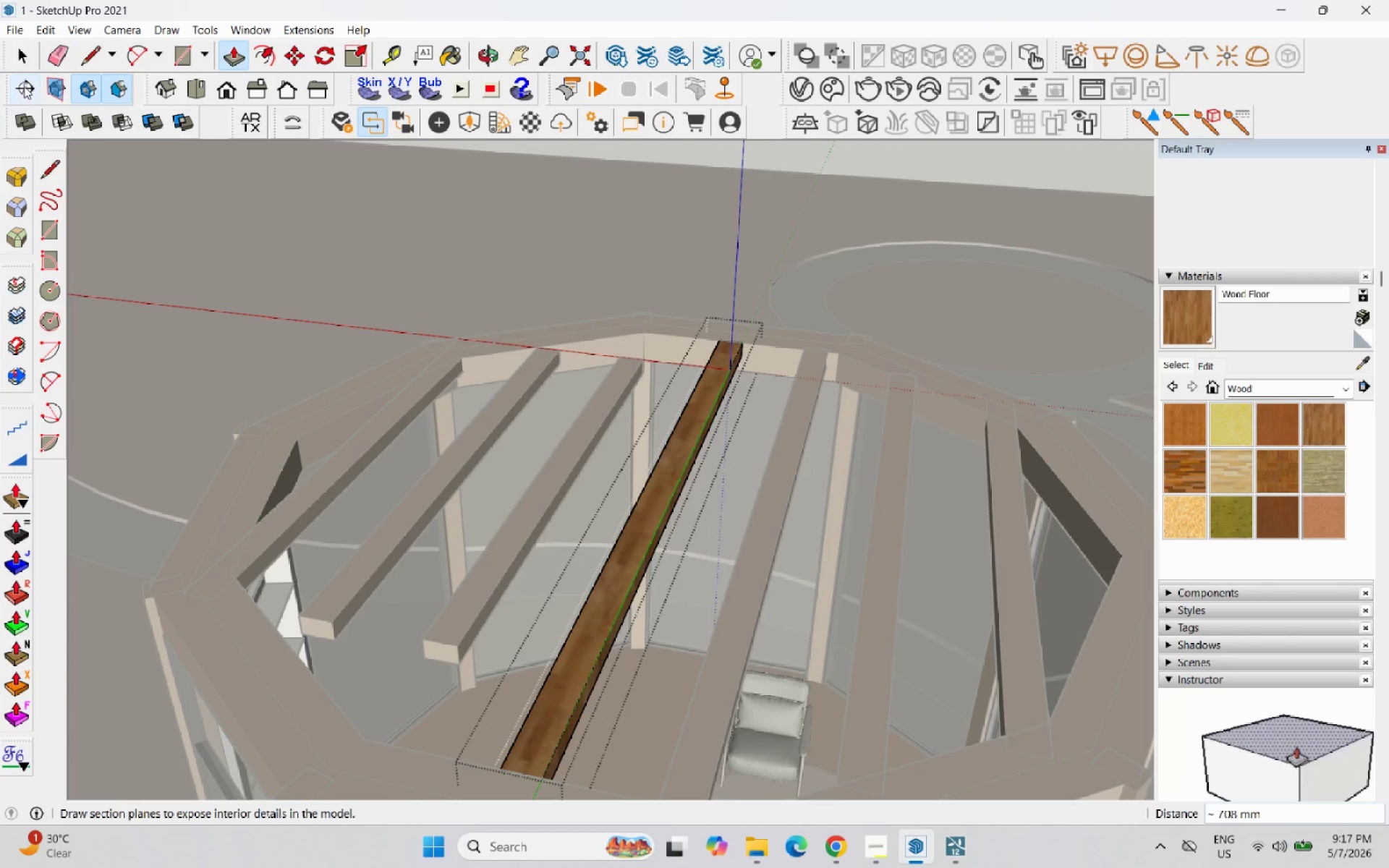 
left_click([24, 57])
 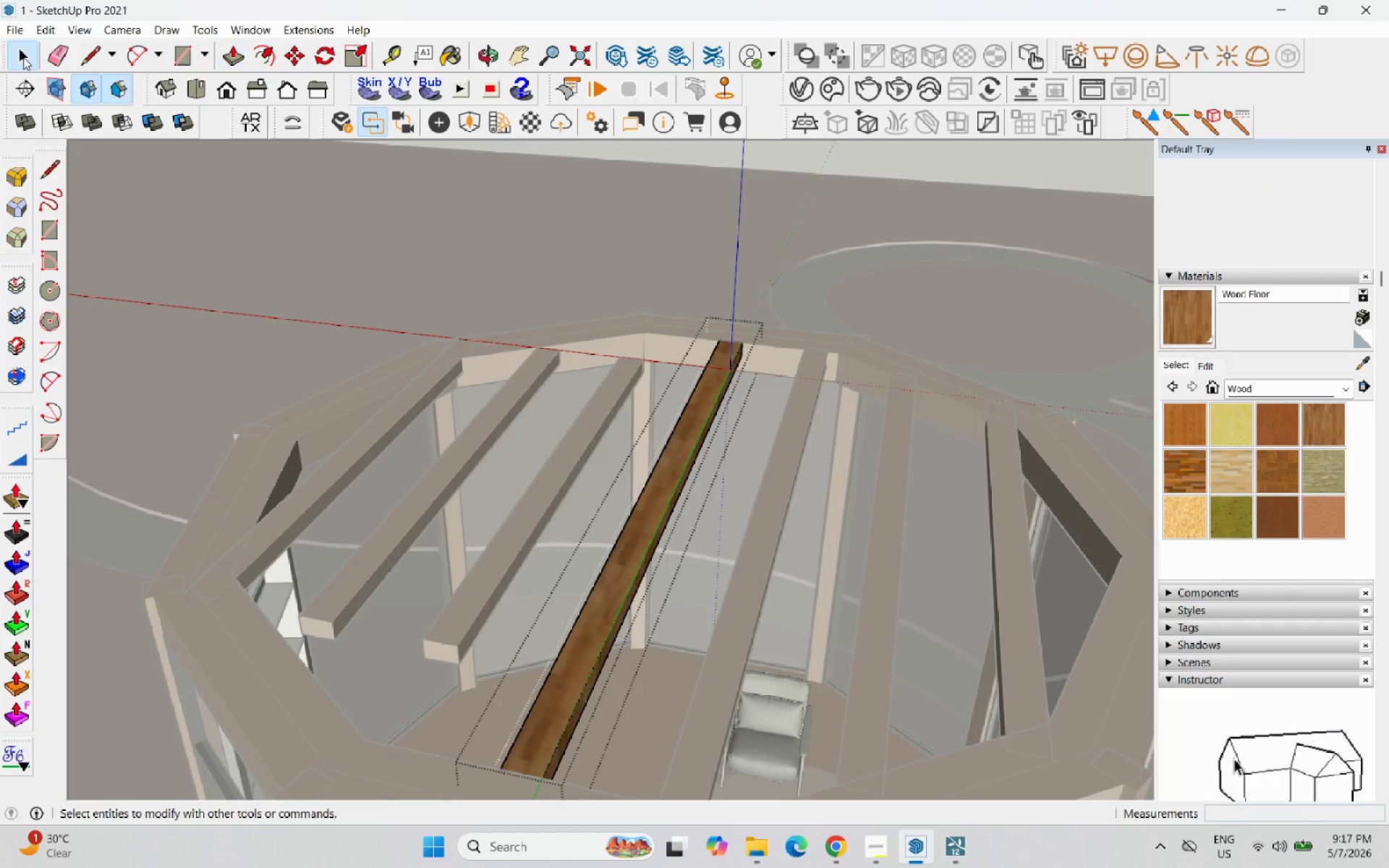 
key(Escape)
 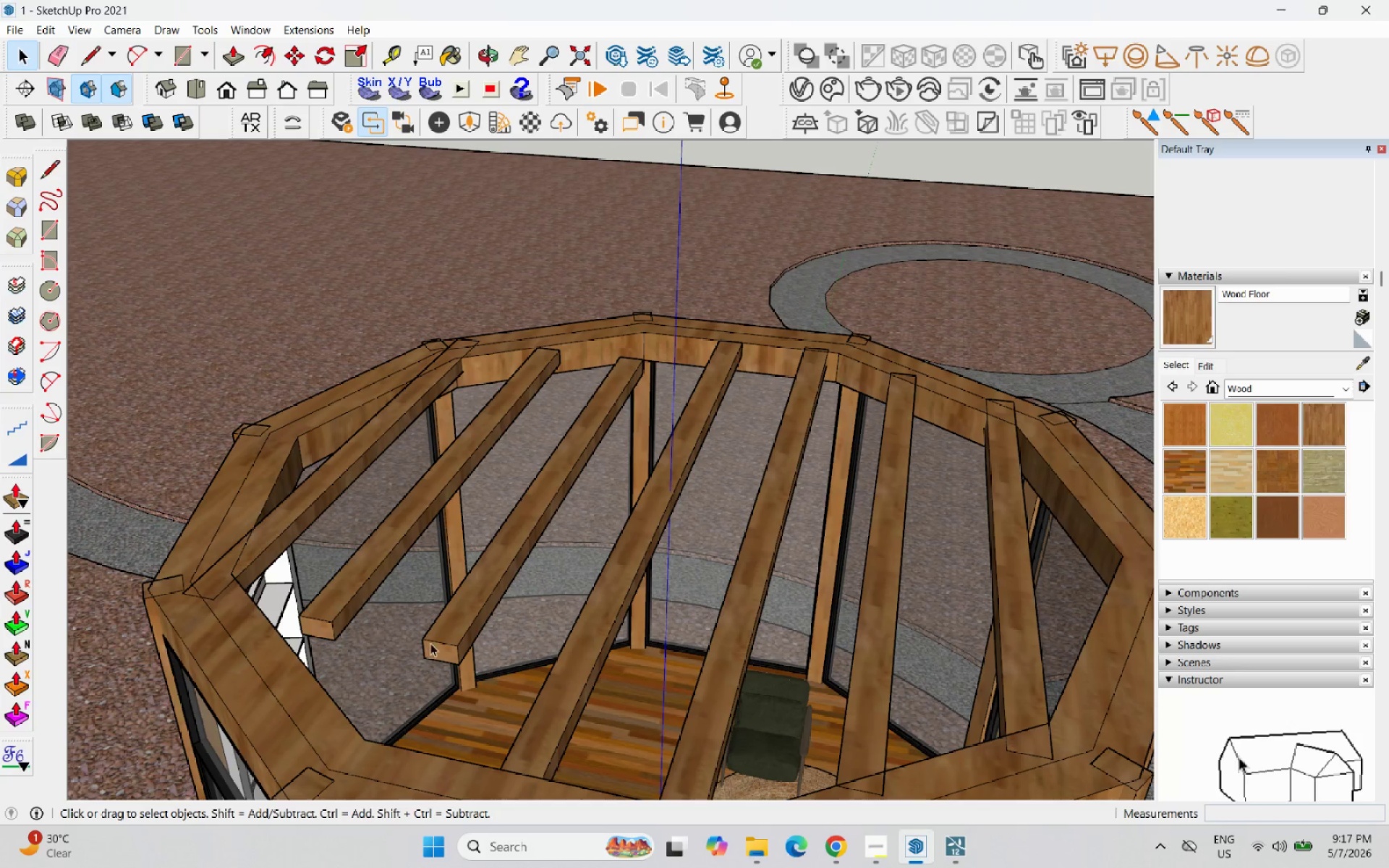 
double_click([438, 634])
 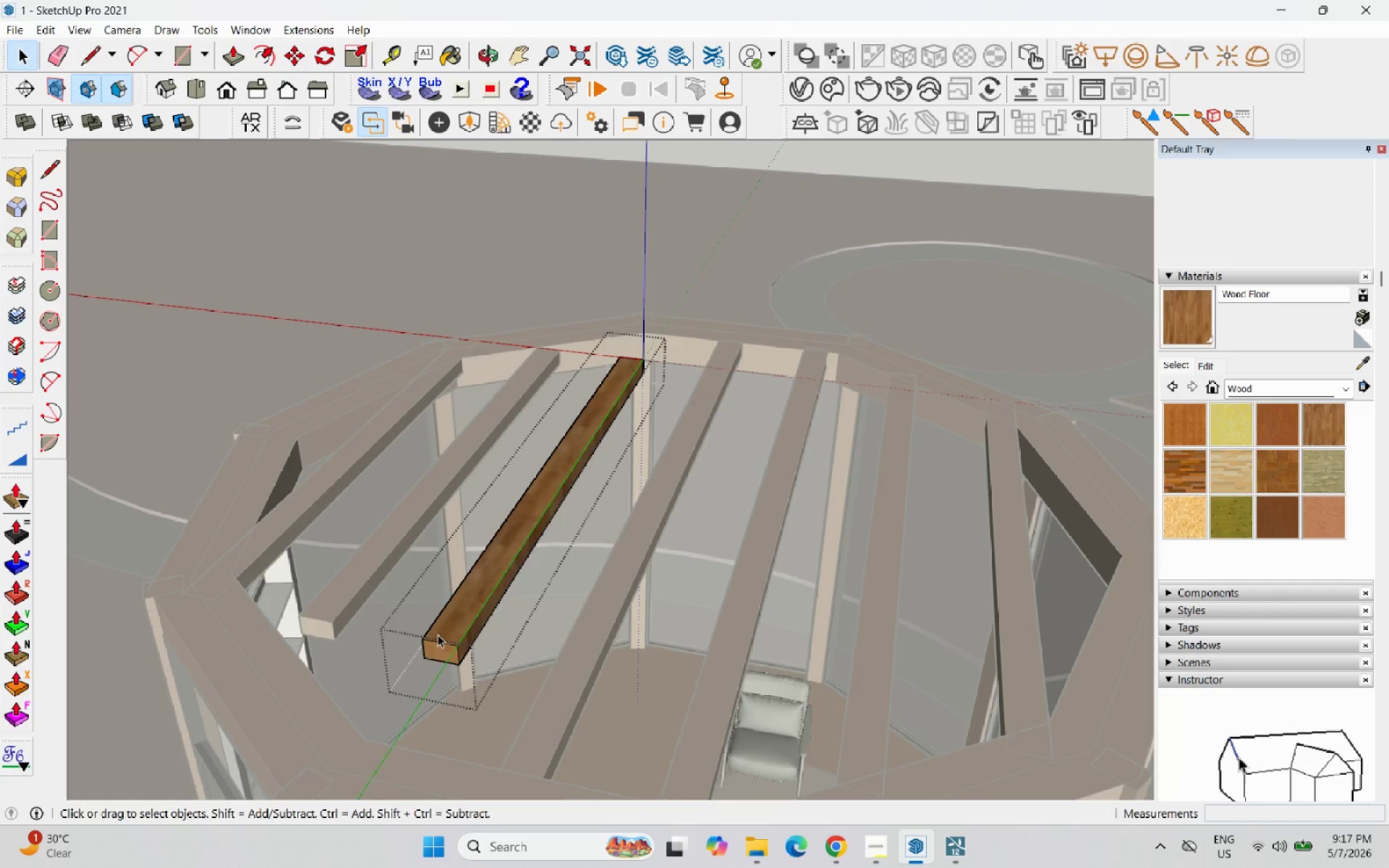 
triple_click([438, 634])
 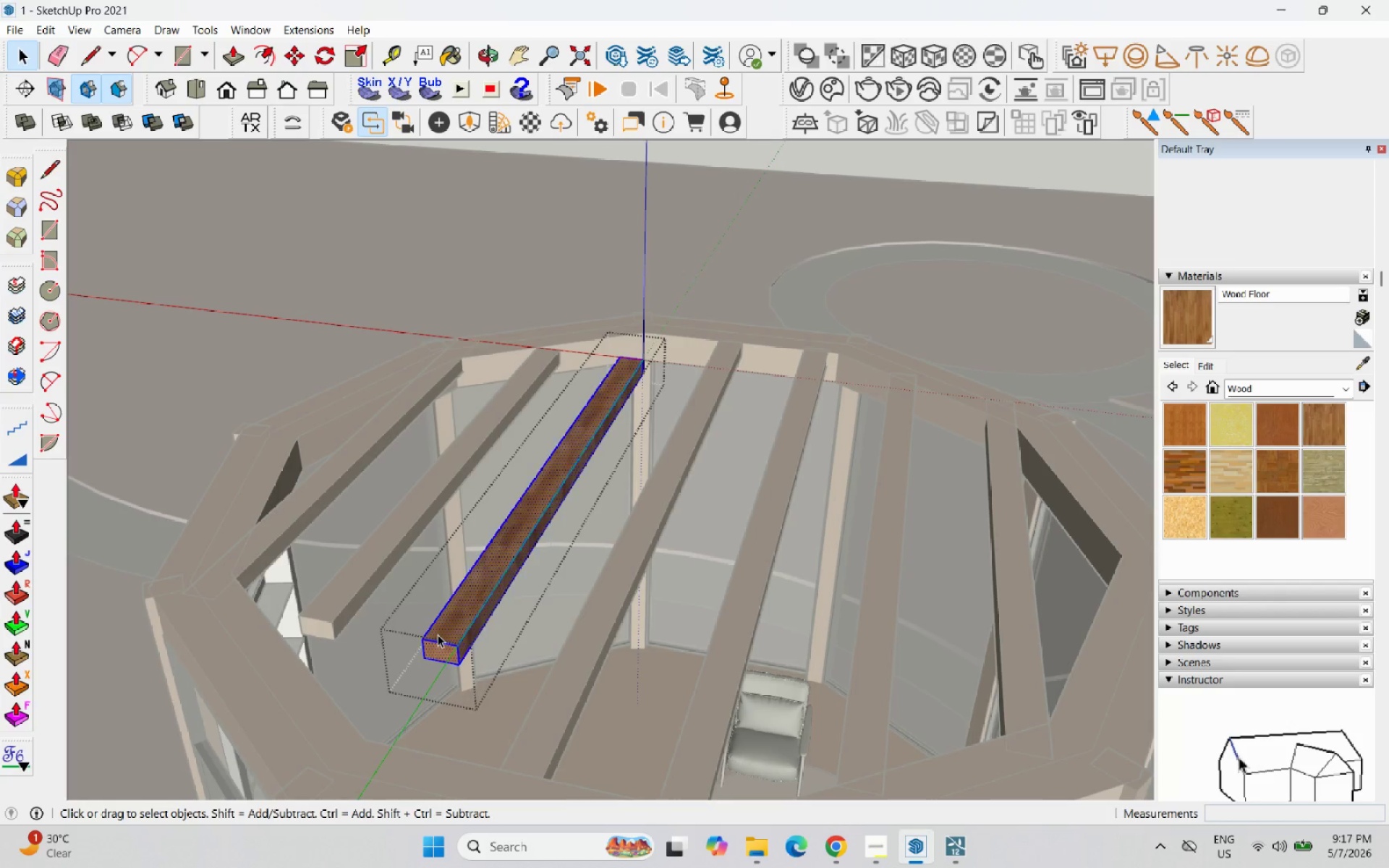 
triple_click([438, 634])
 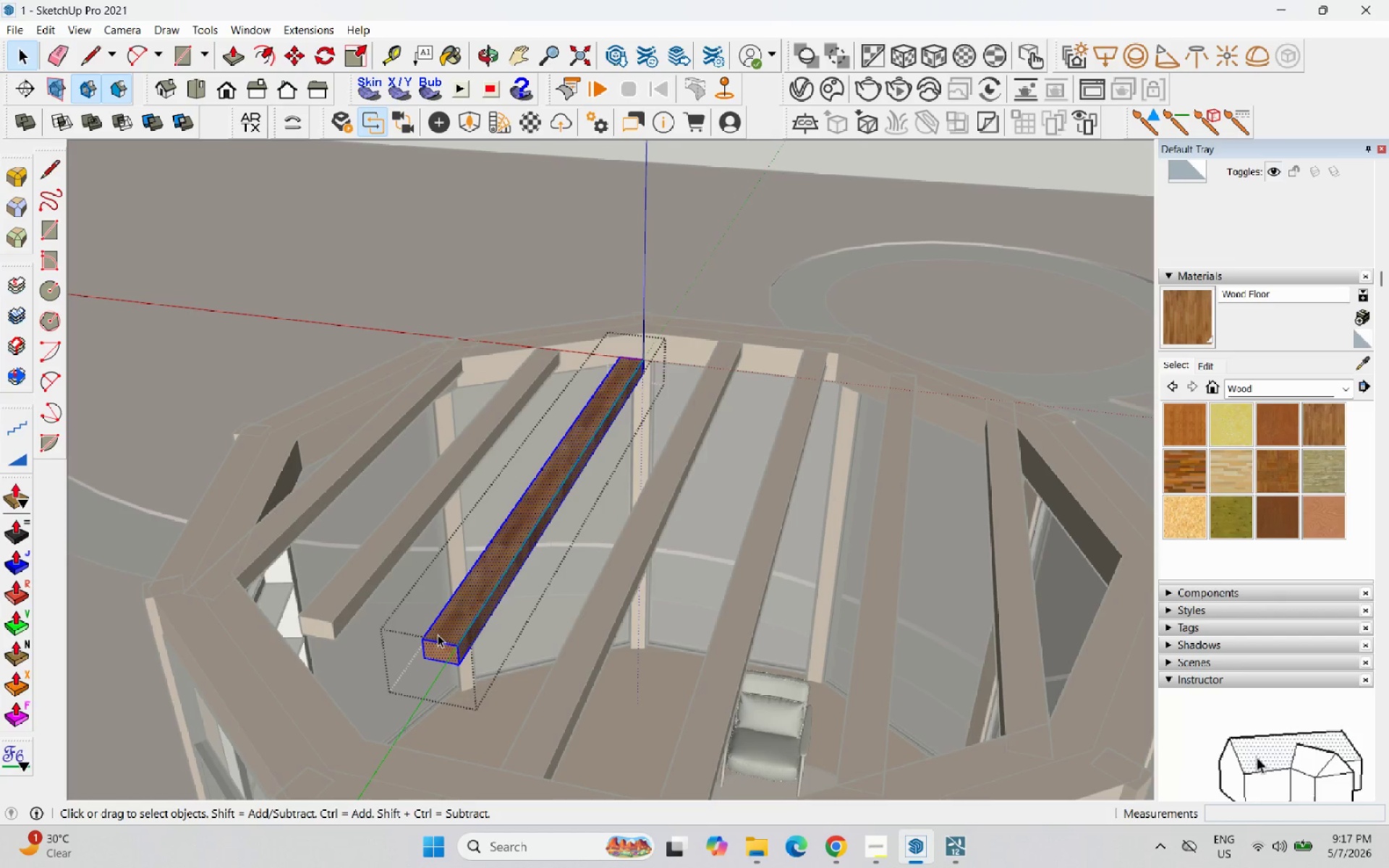 
key(P)
 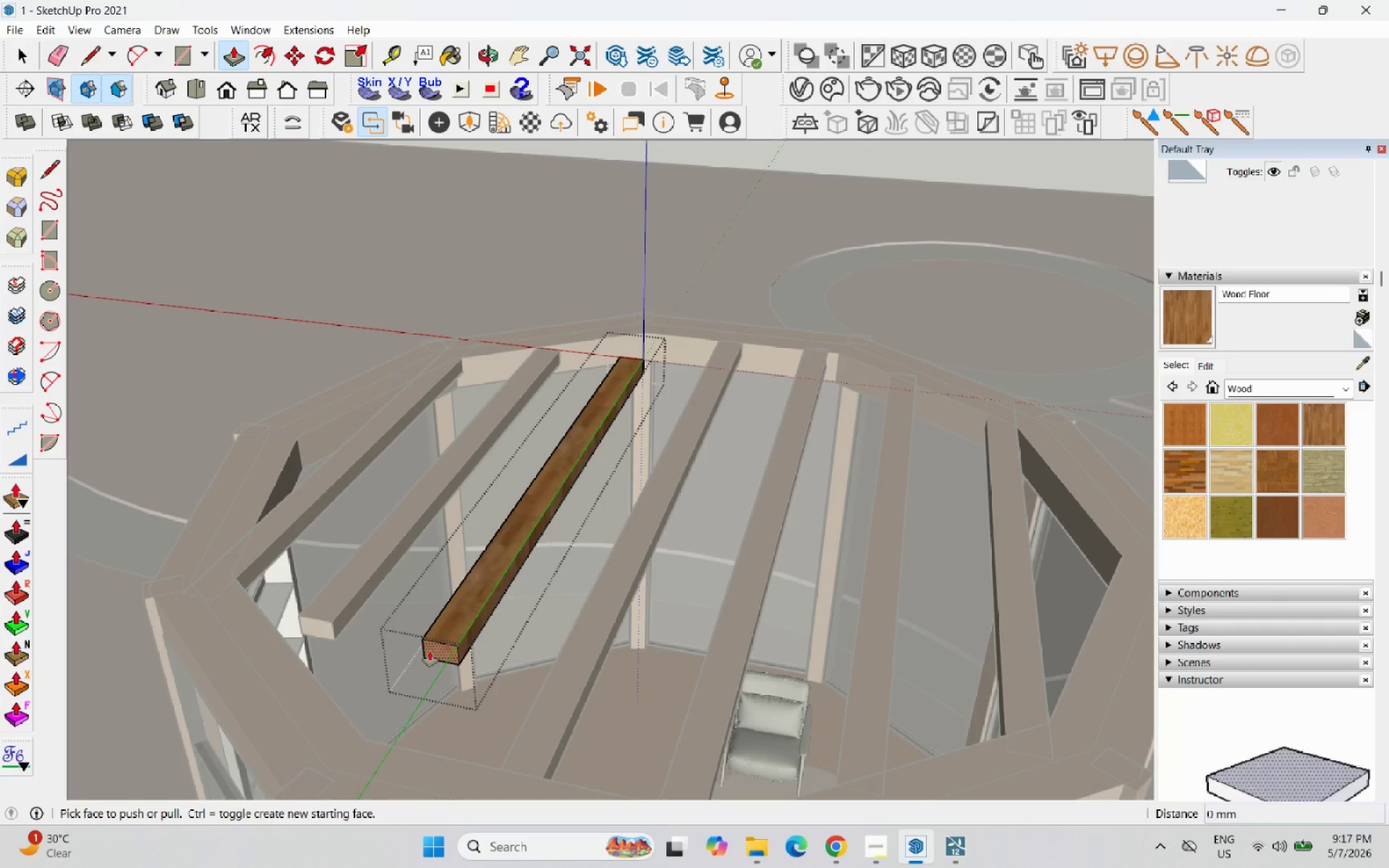 
left_click_drag(start_coordinate=[430, 651], to_coordinate=[367, 754])
 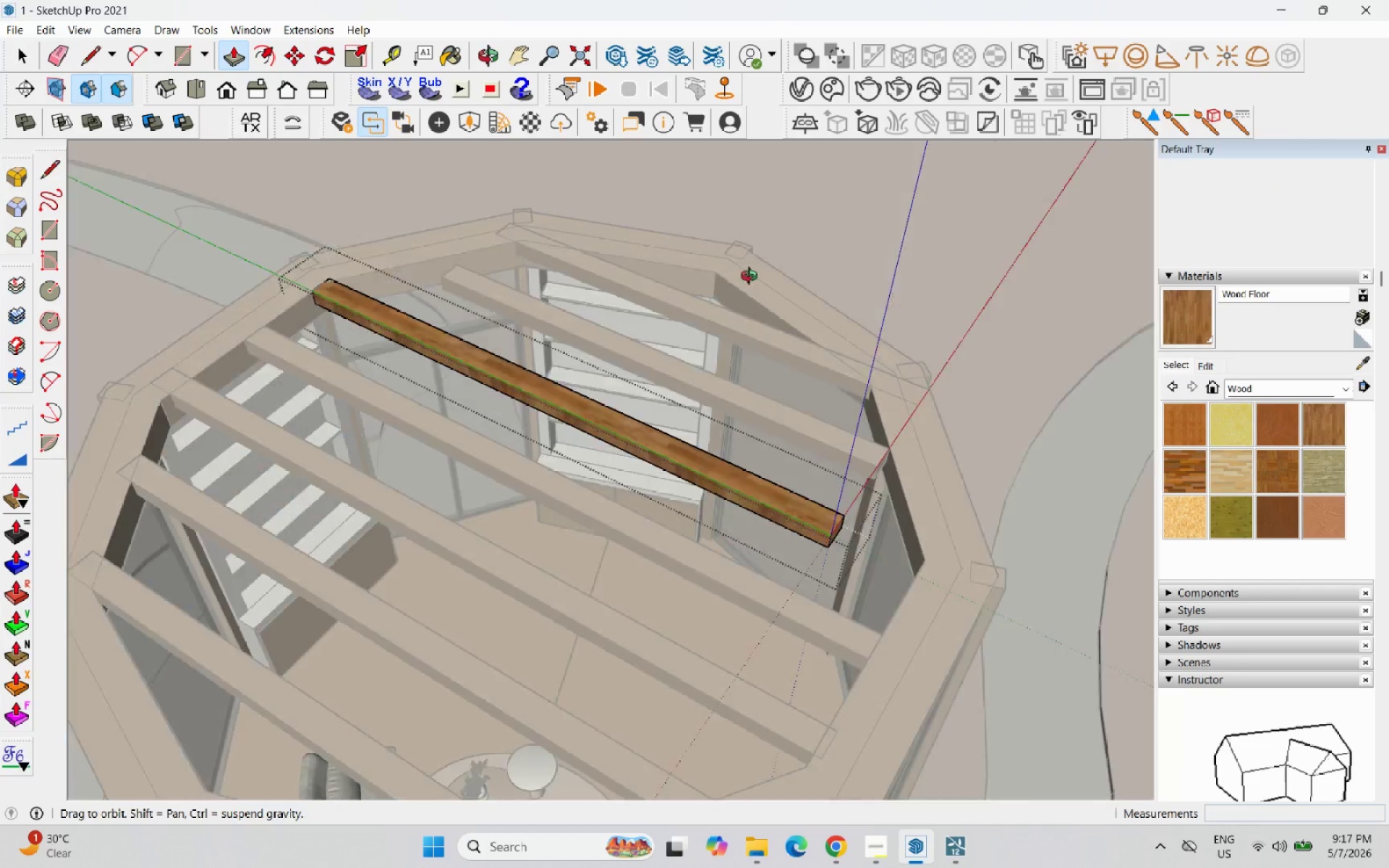 
scroll: coordinate [862, 568], scroll_direction: up, amount: 2.0
 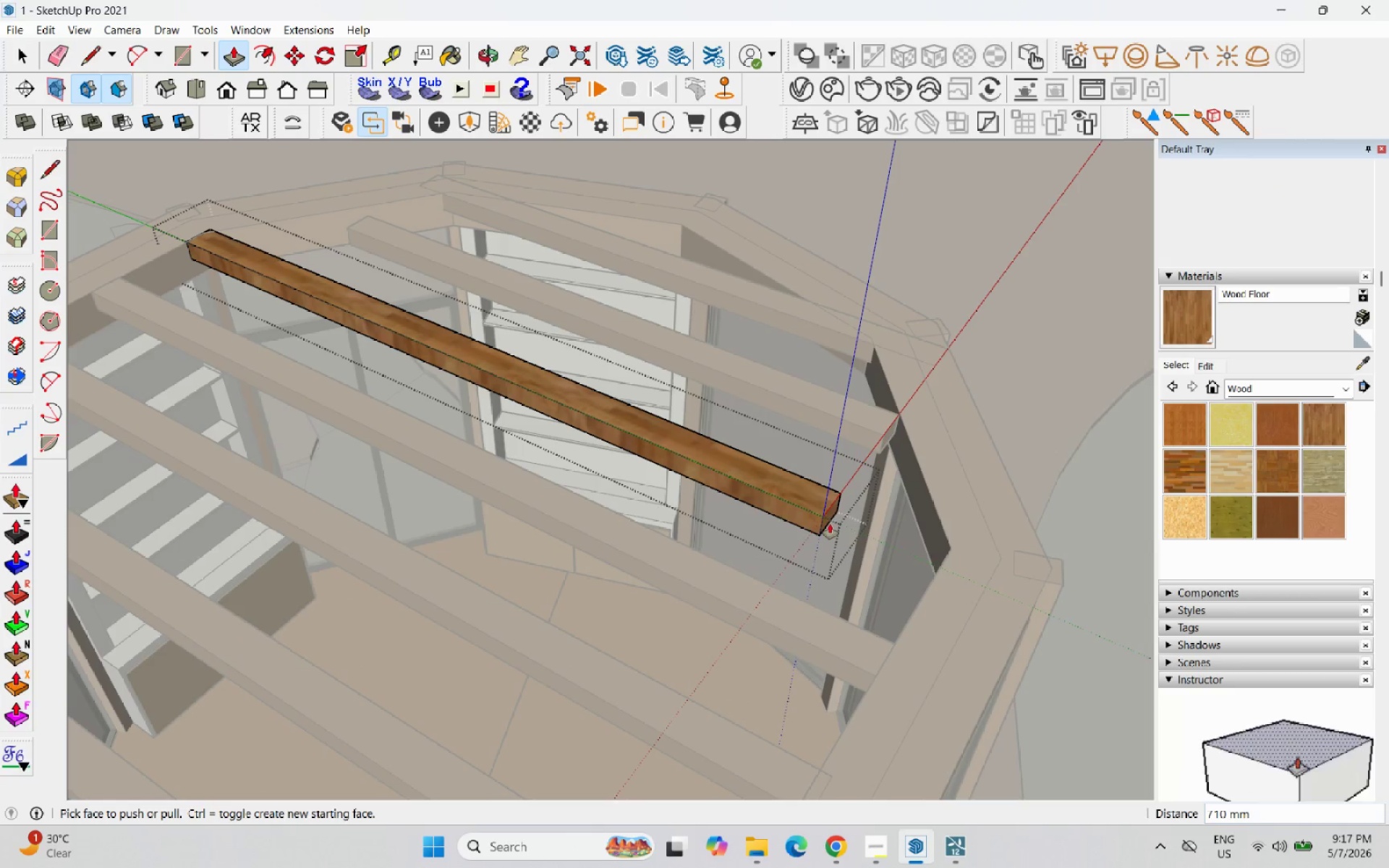 
left_click_drag(start_coordinate=[828, 519], to_coordinate=[971, 542])
 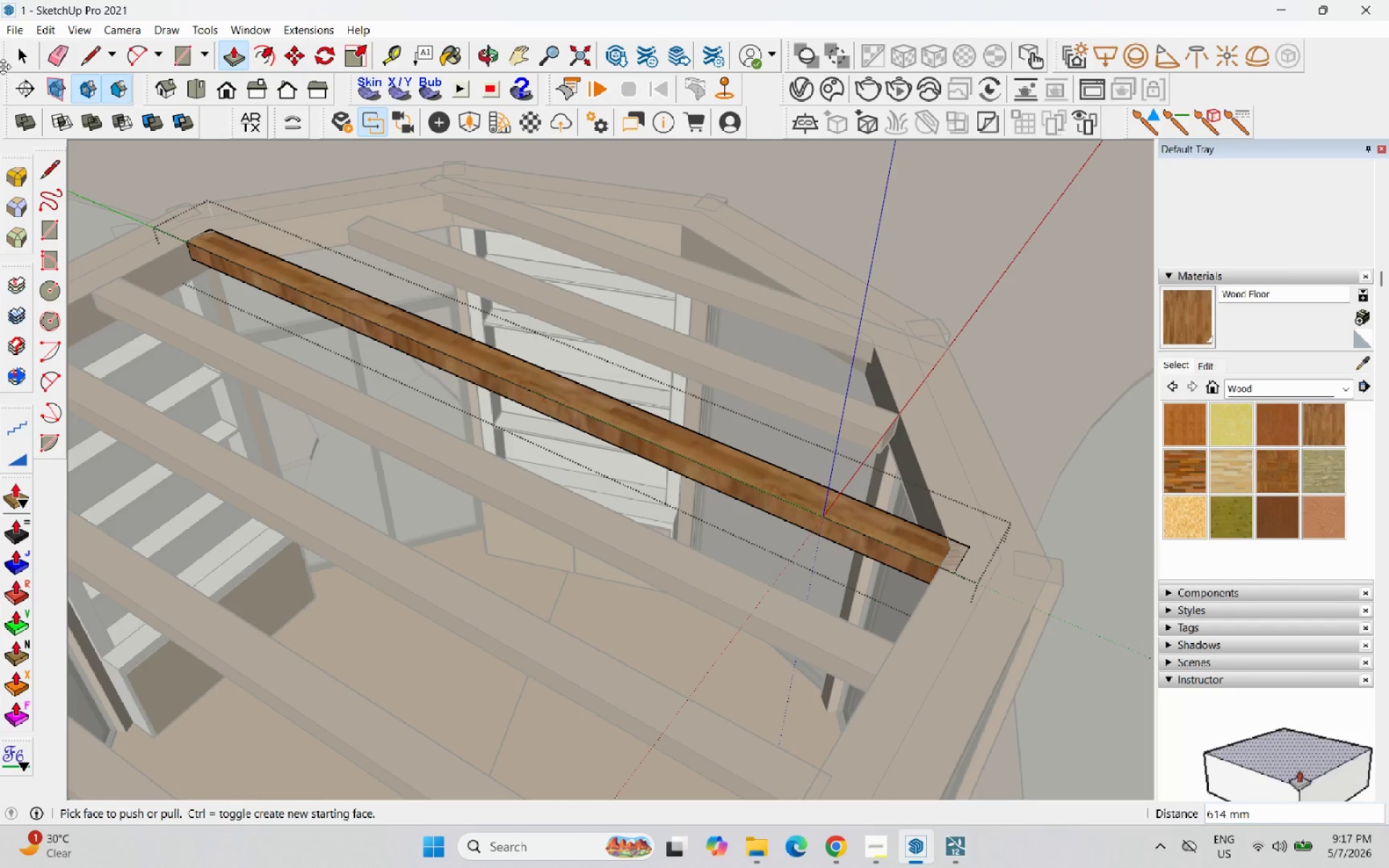 
left_click([10, 51])
 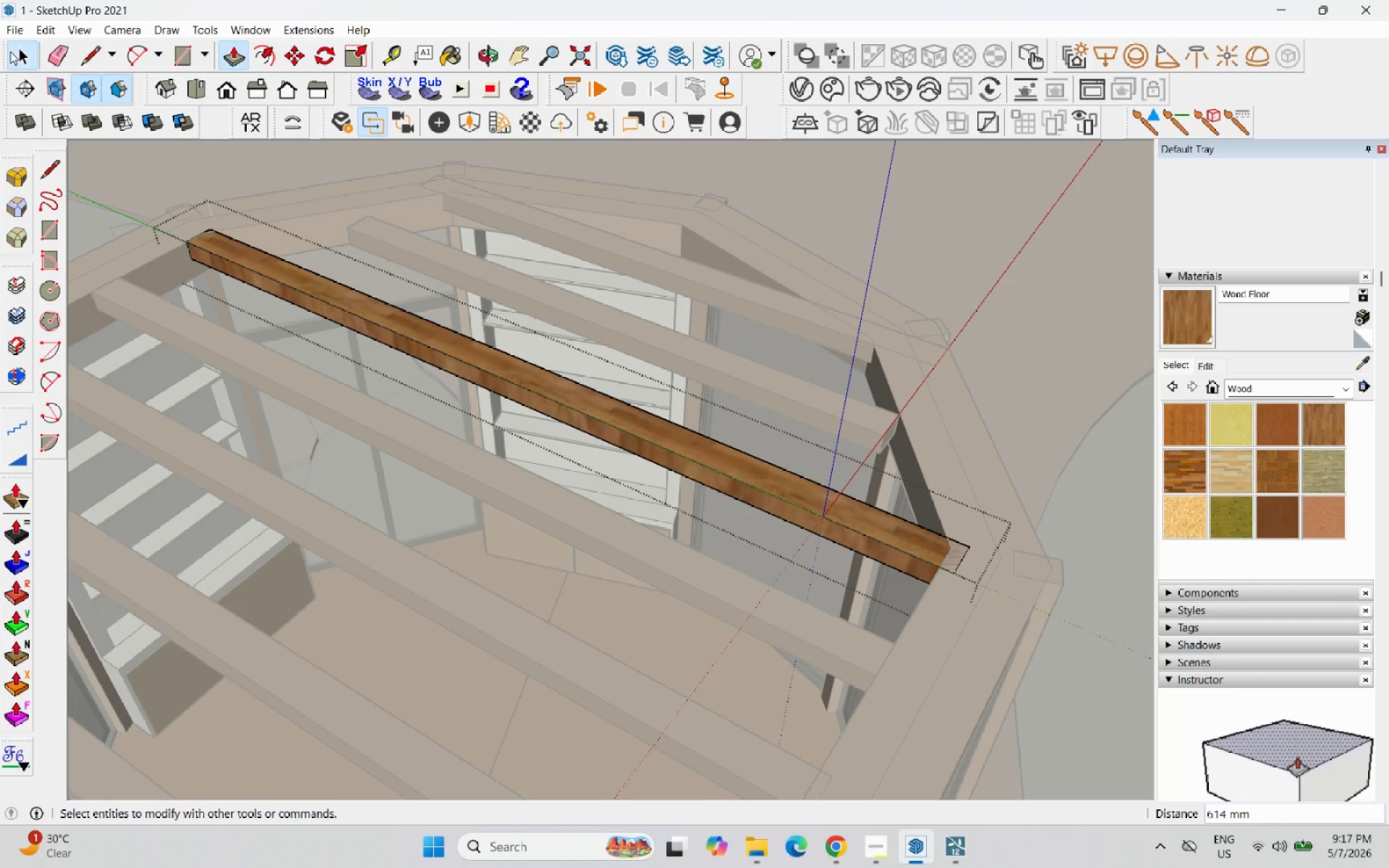 
key(Escape)
 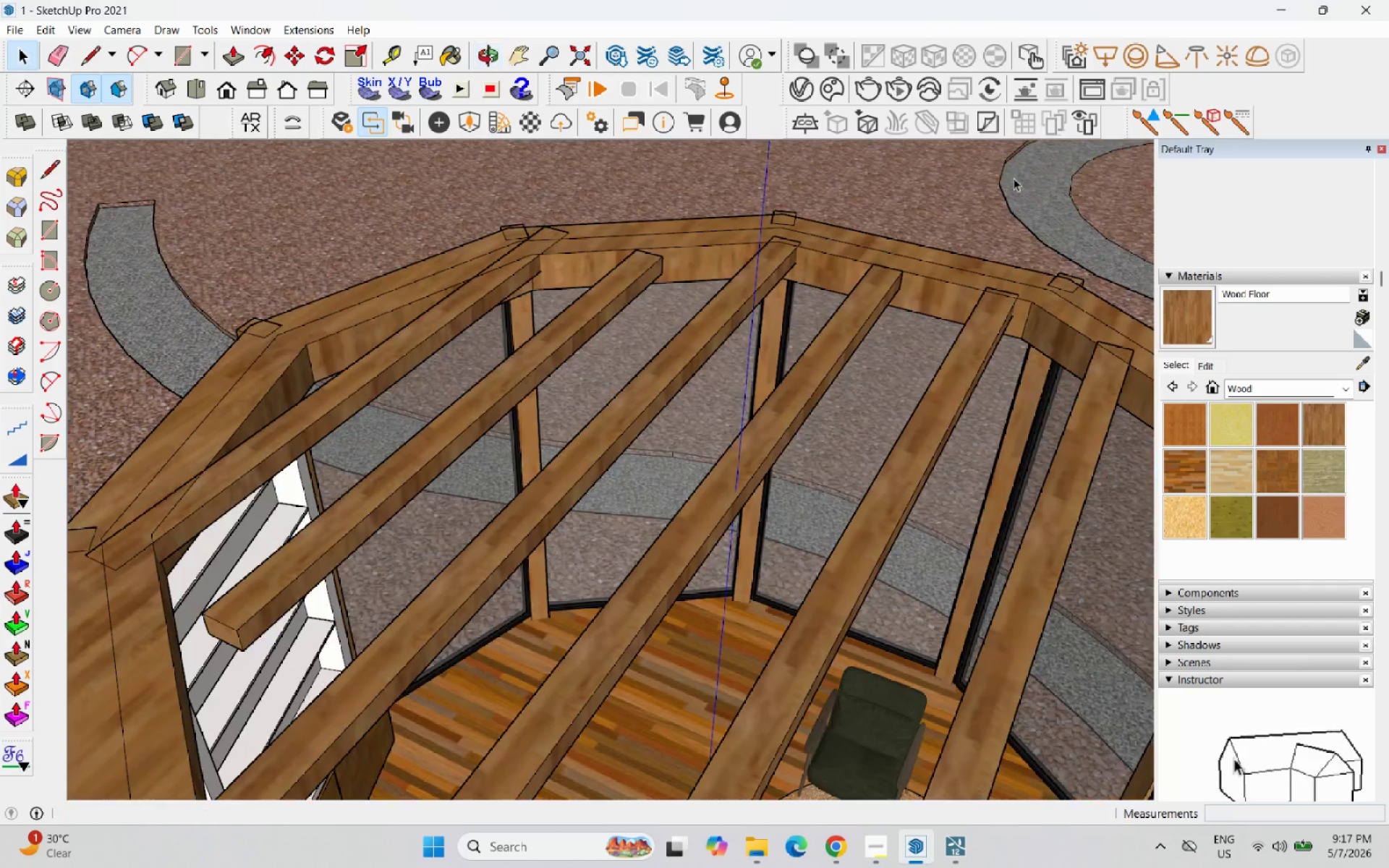 
scroll: coordinate [984, 193], scroll_direction: down, amount: 3.0
 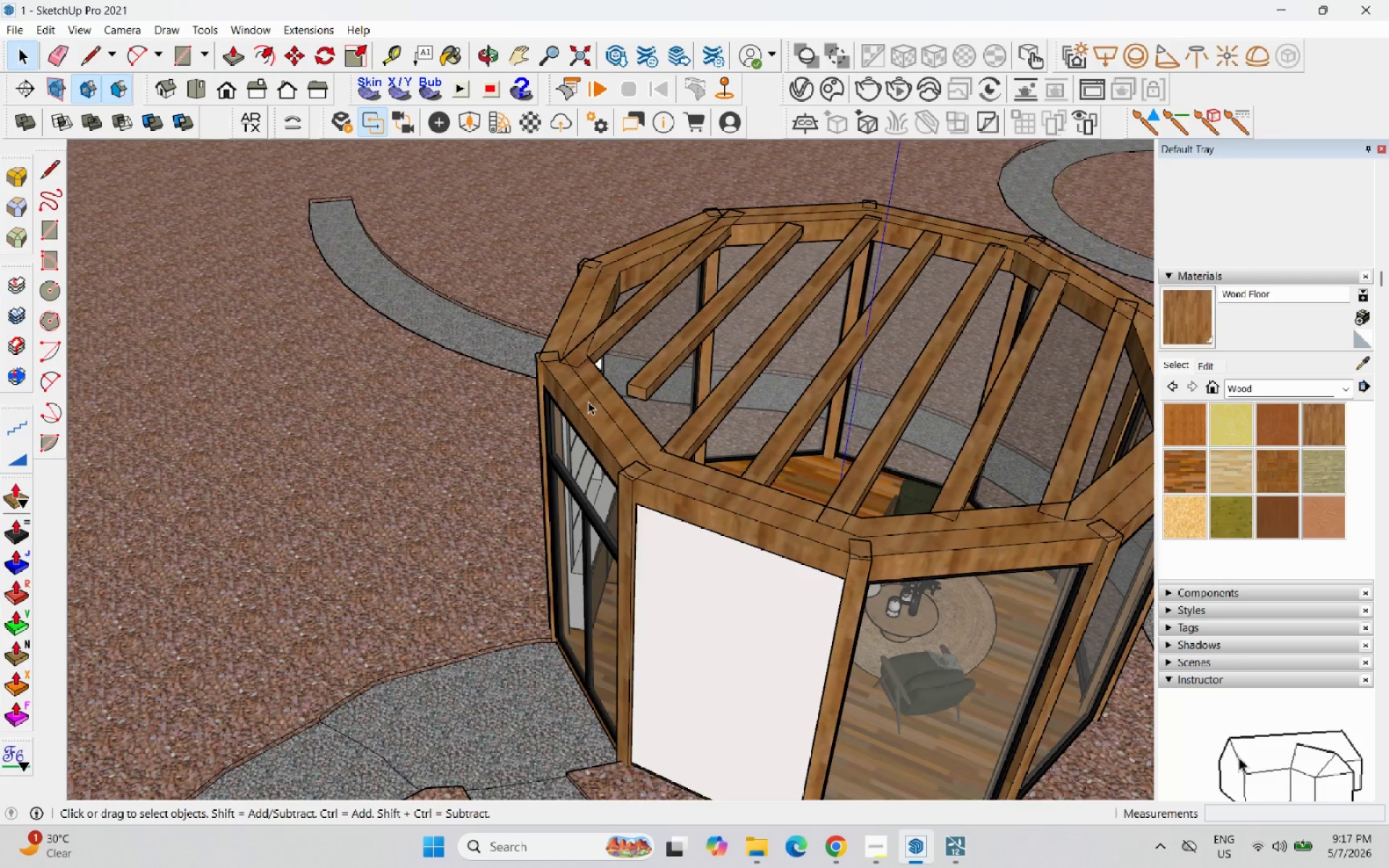 
double_click([643, 375])
 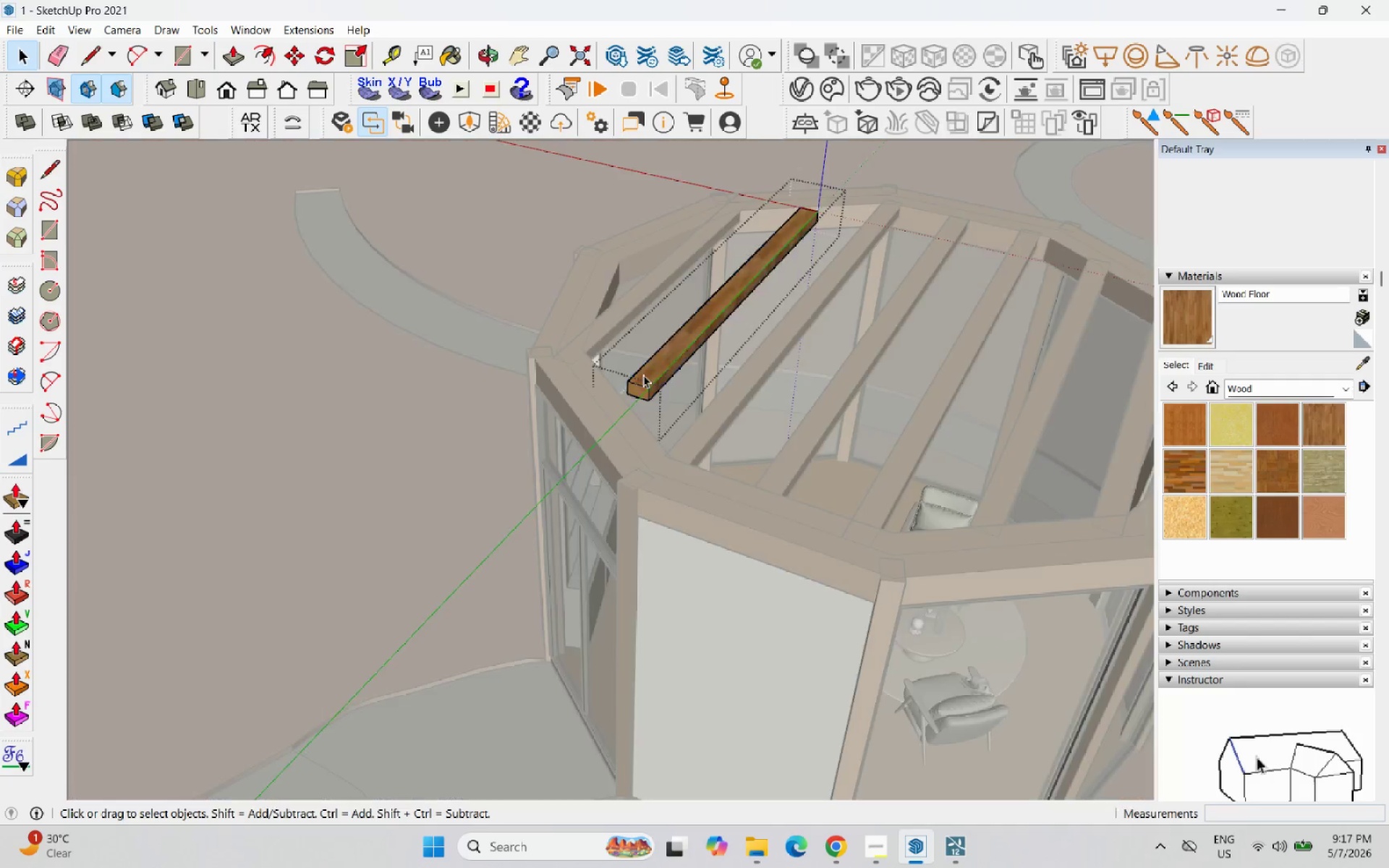 
scroll: coordinate [623, 401], scroll_direction: up, amount: 2.0
 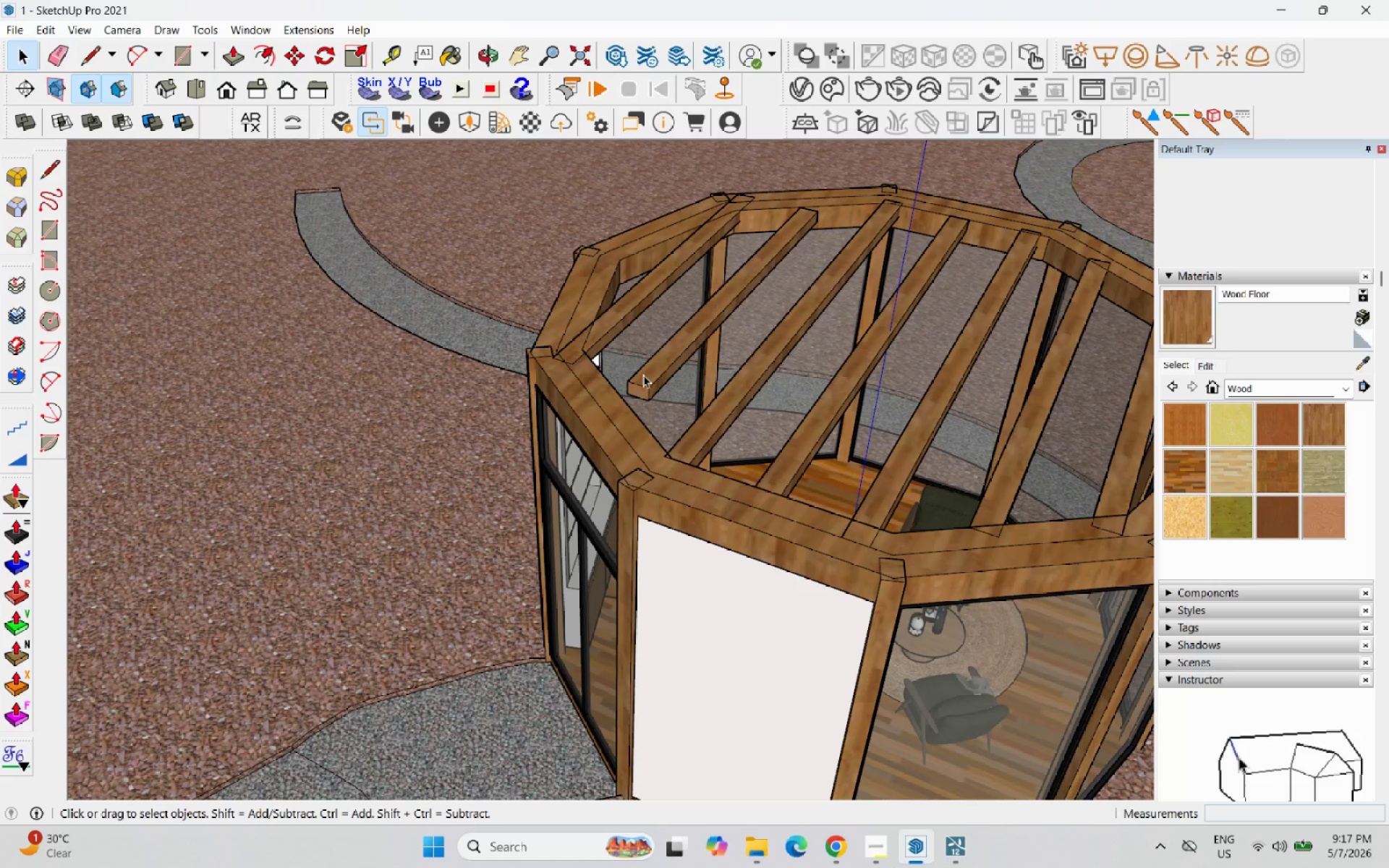 
triple_click([643, 375])
 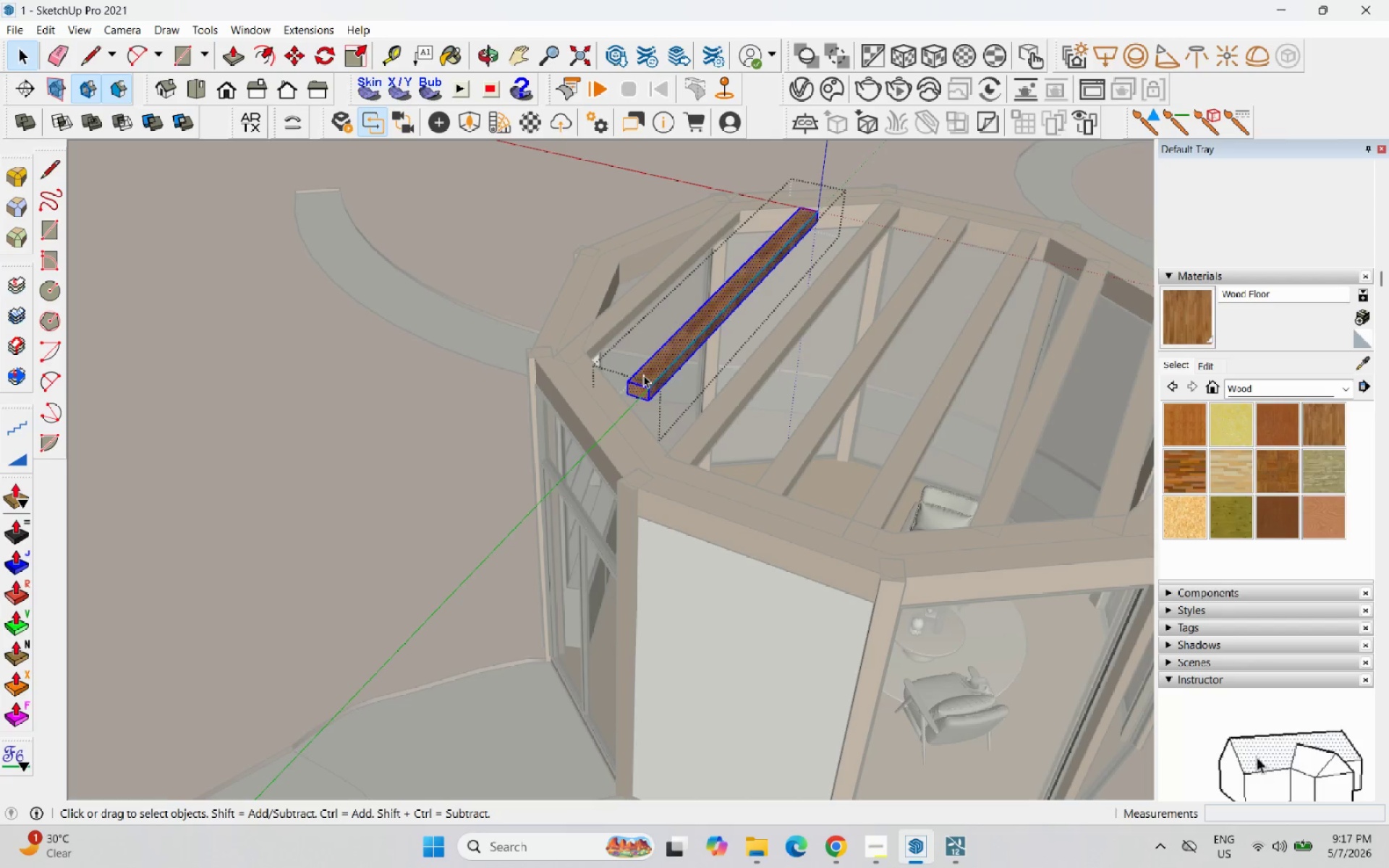 
triple_click([643, 375])
 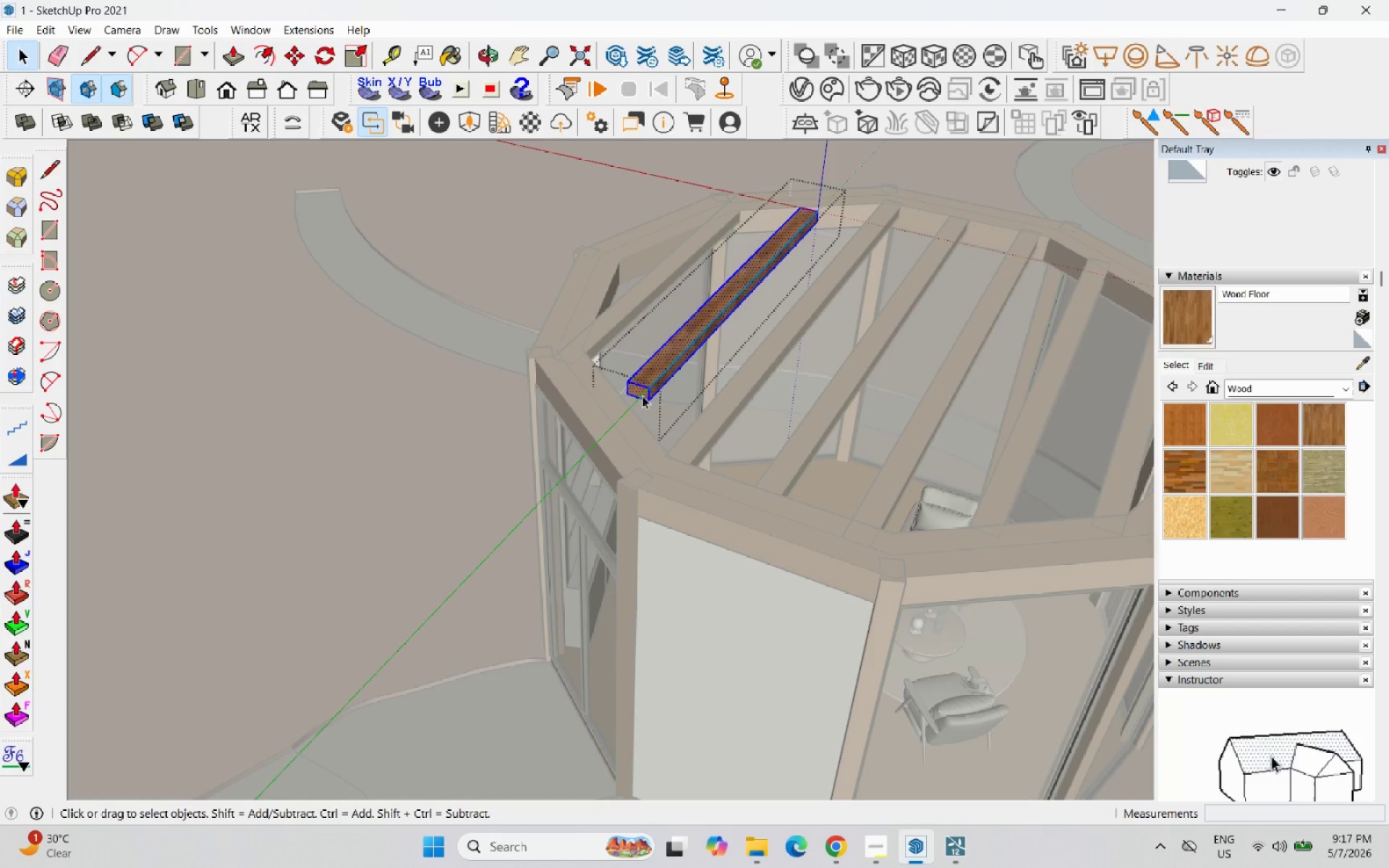 
key(P)
 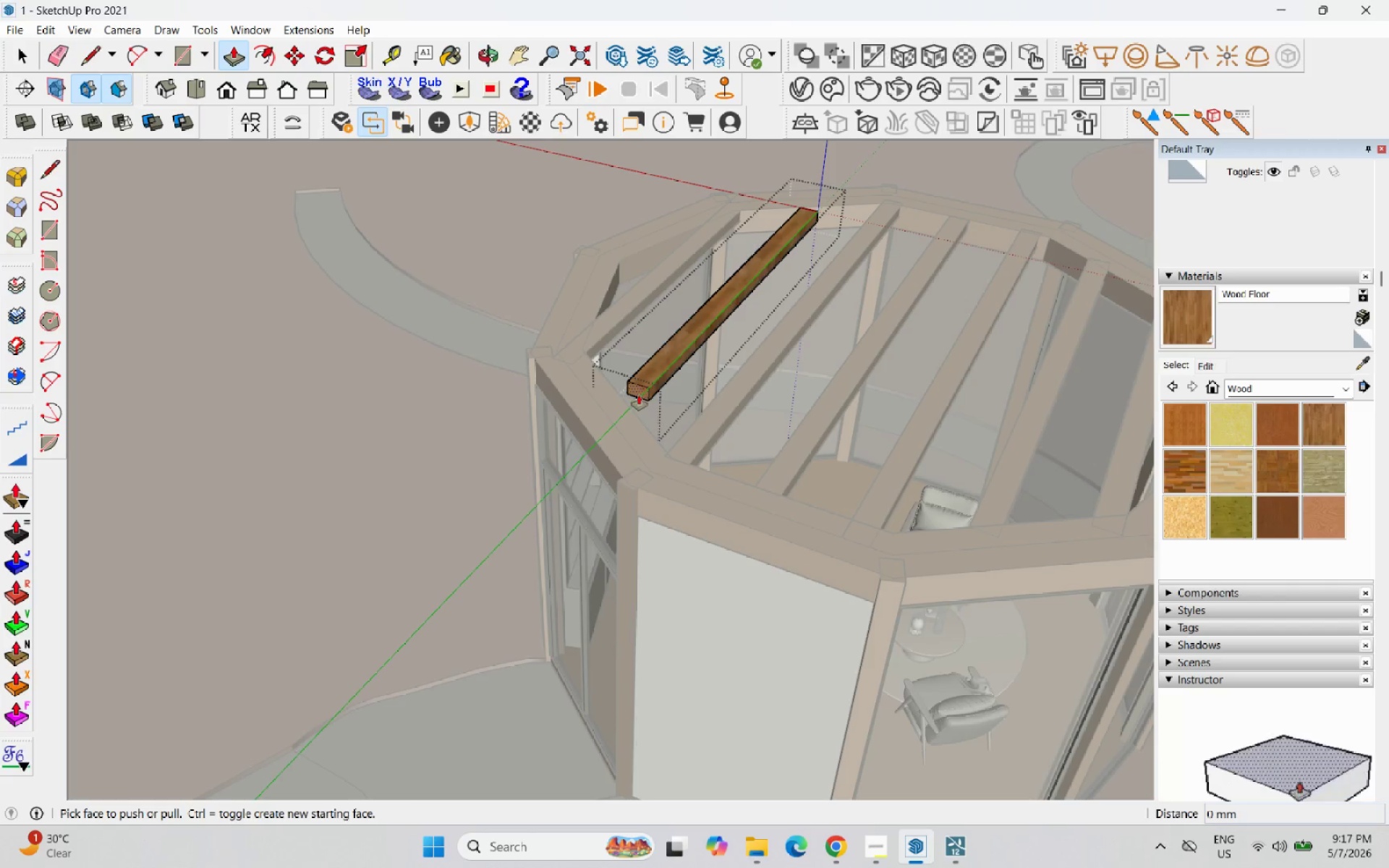 
left_click_drag(start_coordinate=[638, 395], to_coordinate=[610, 430])
 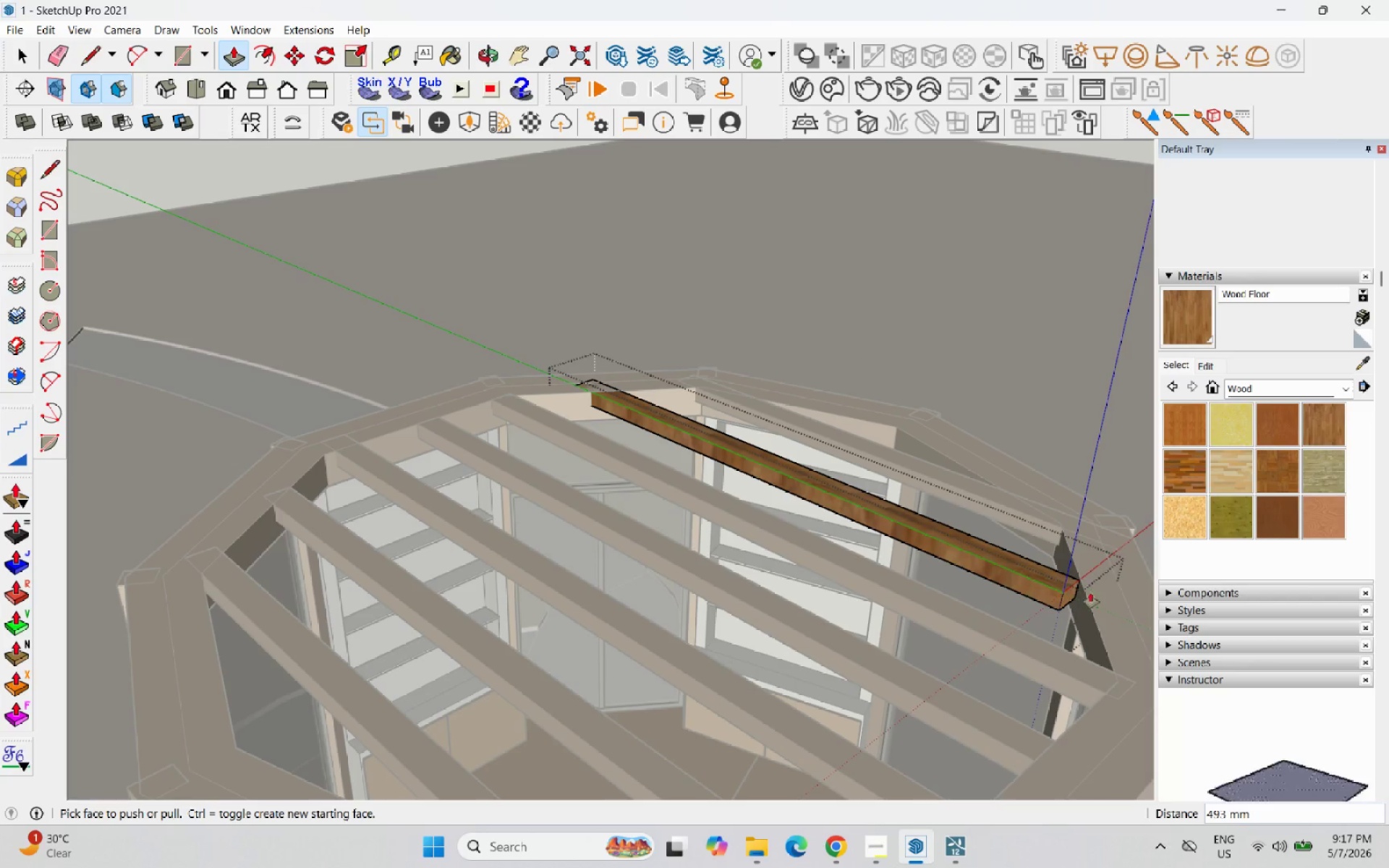 
left_click_drag(start_coordinate=[1071, 595], to_coordinate=[1108, 592])
 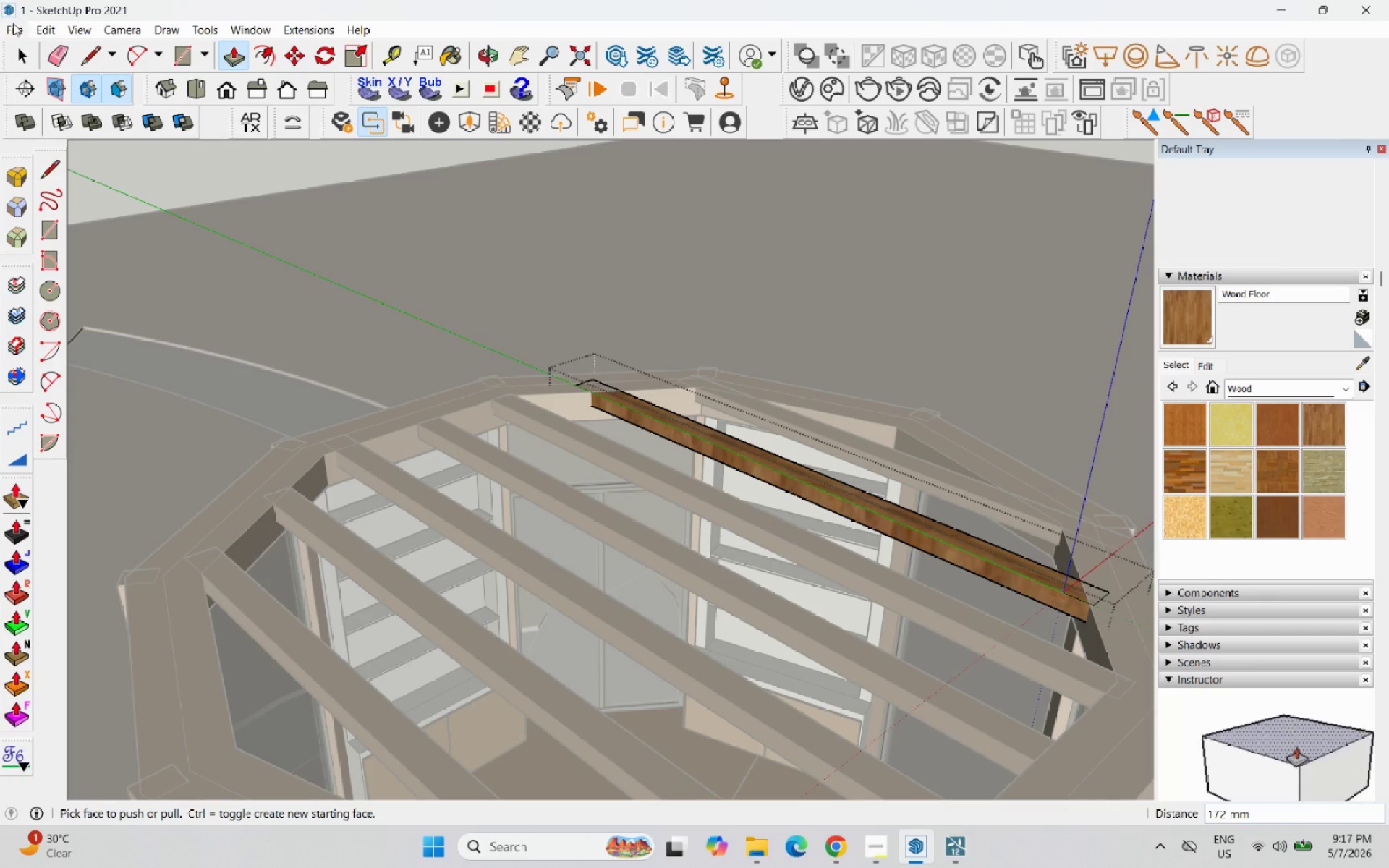 
key(Escape)
 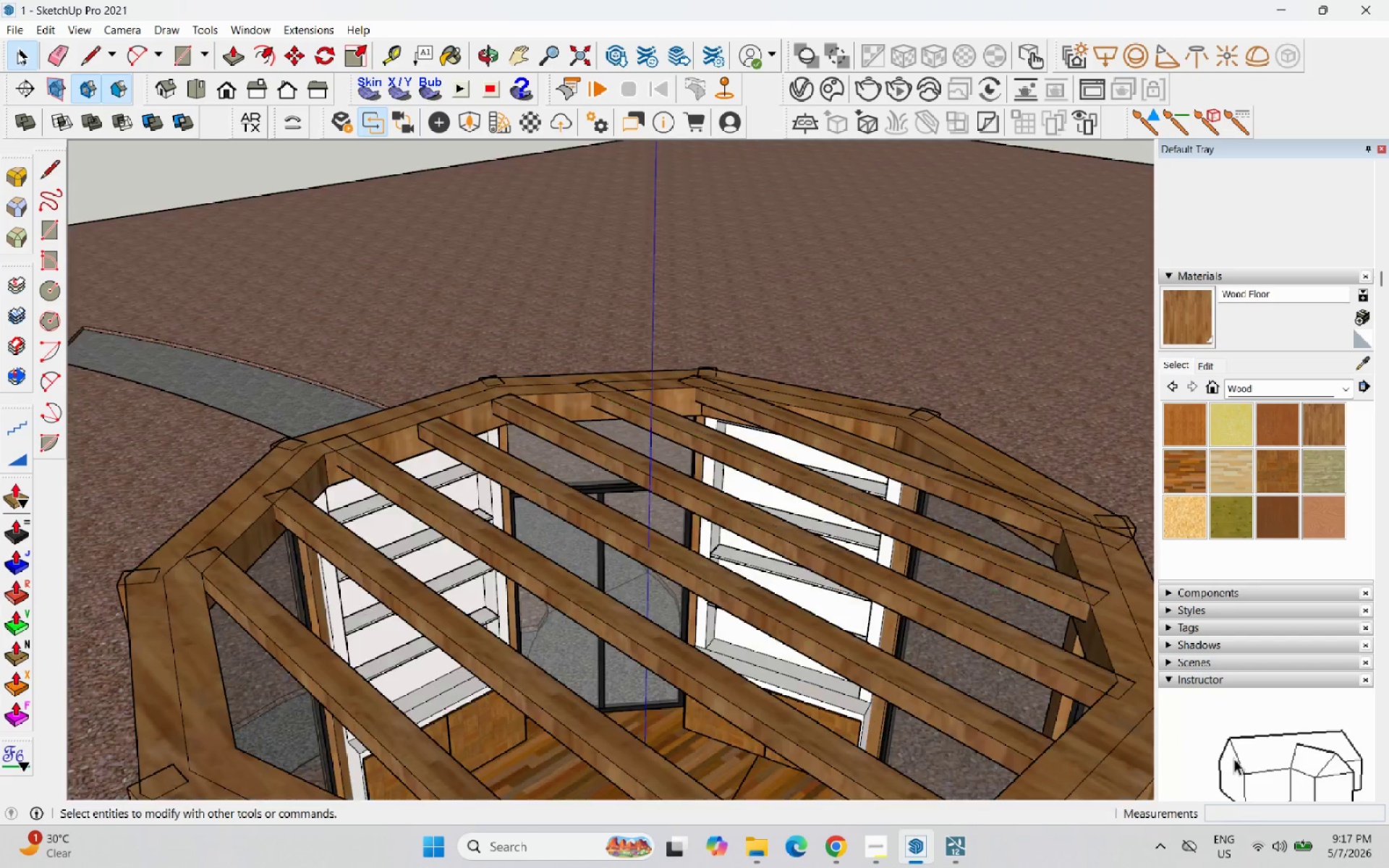 
key(Escape)
 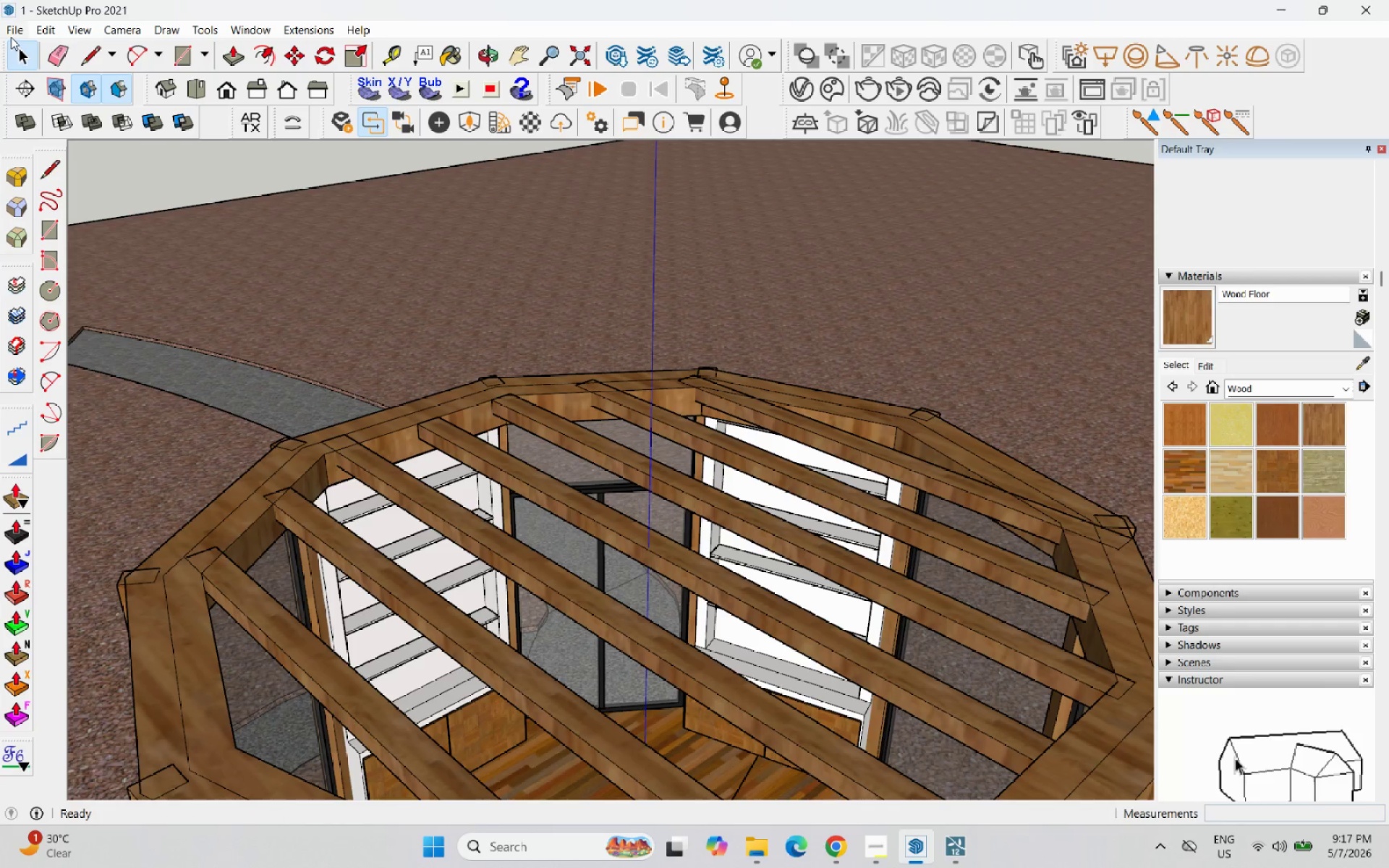 
left_click([10, 36])
 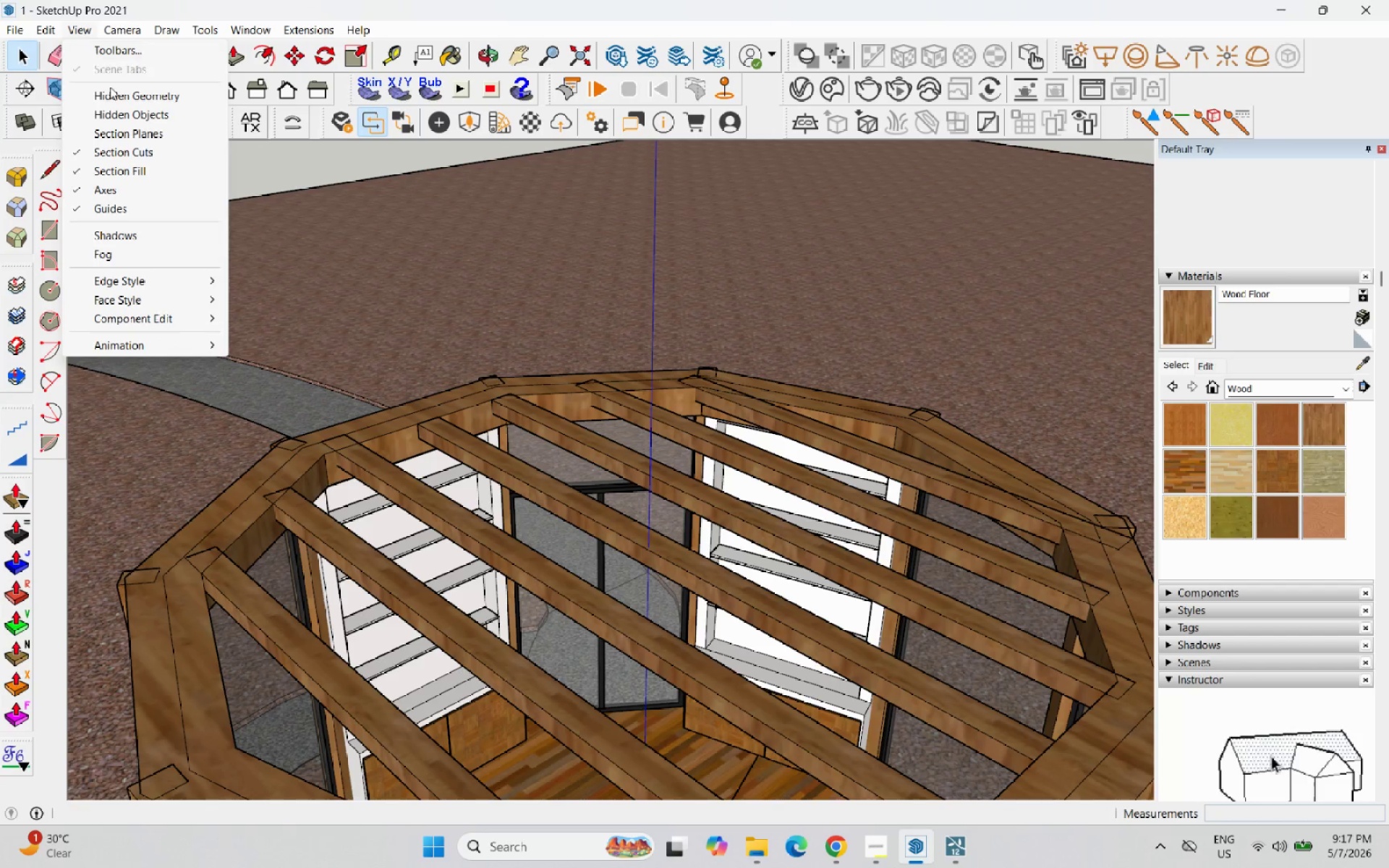 
left_click([127, 111])
 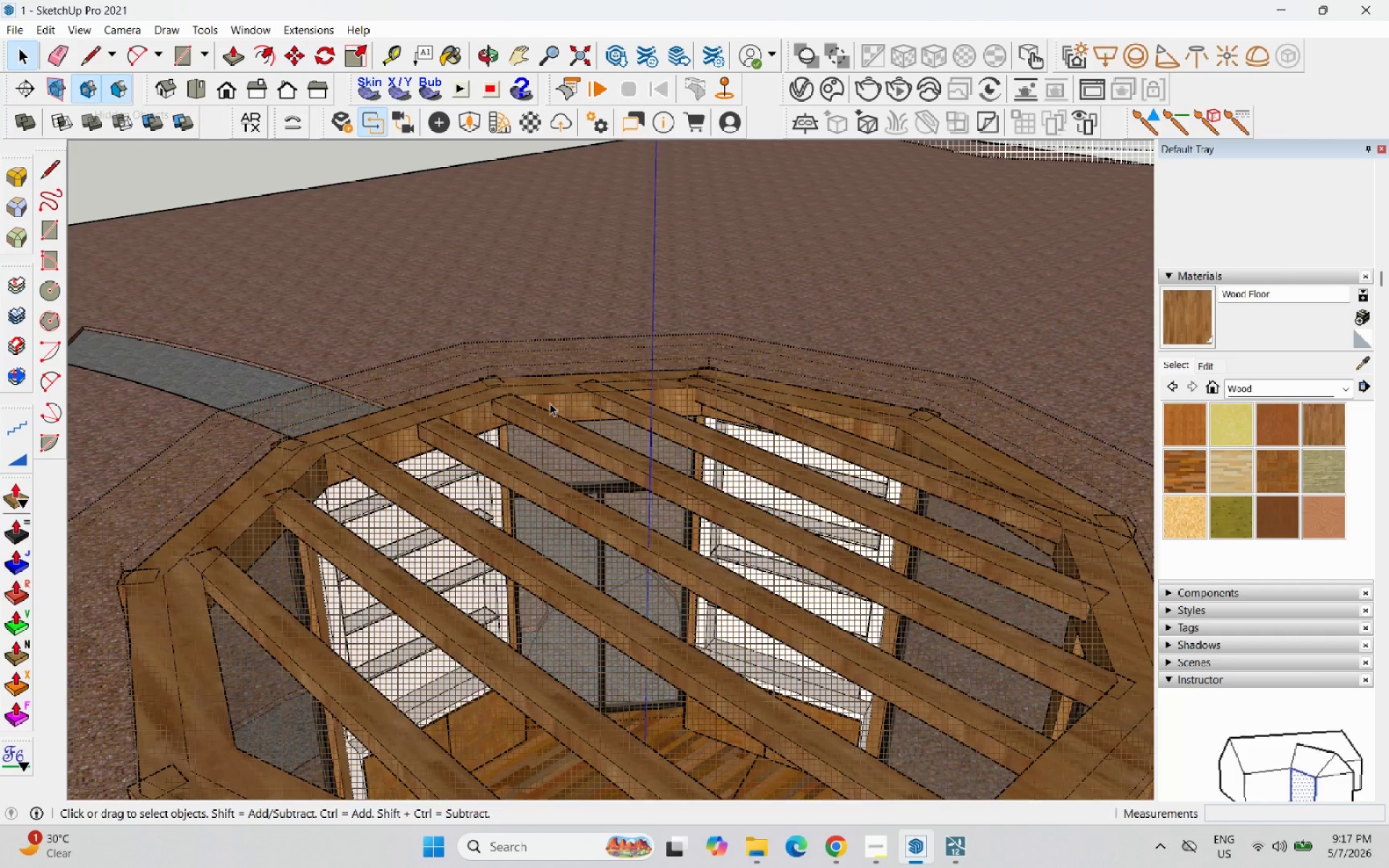 
scroll: coordinate [551, 404], scroll_direction: down, amount: 2.0
 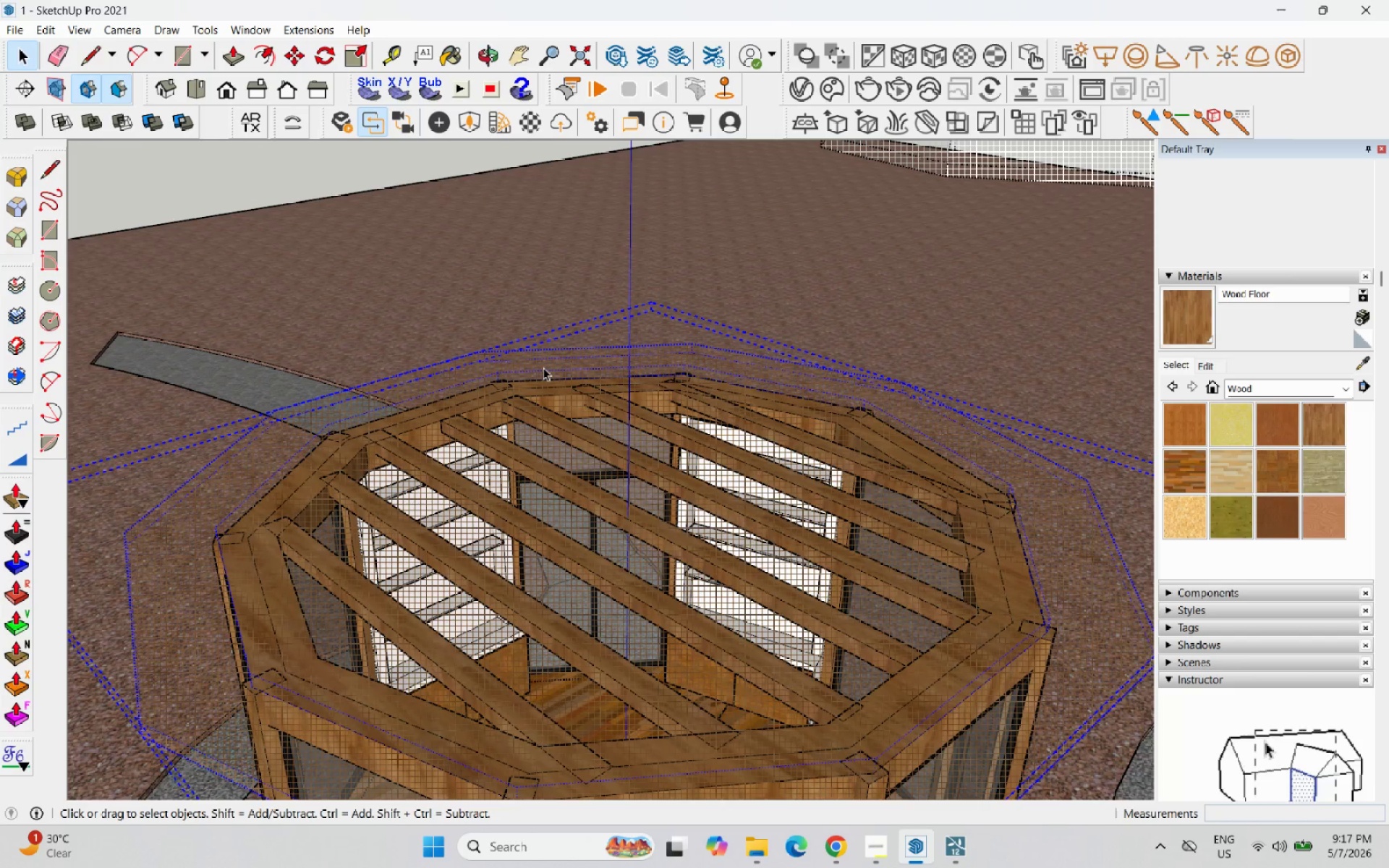 
right_click([543, 367])
 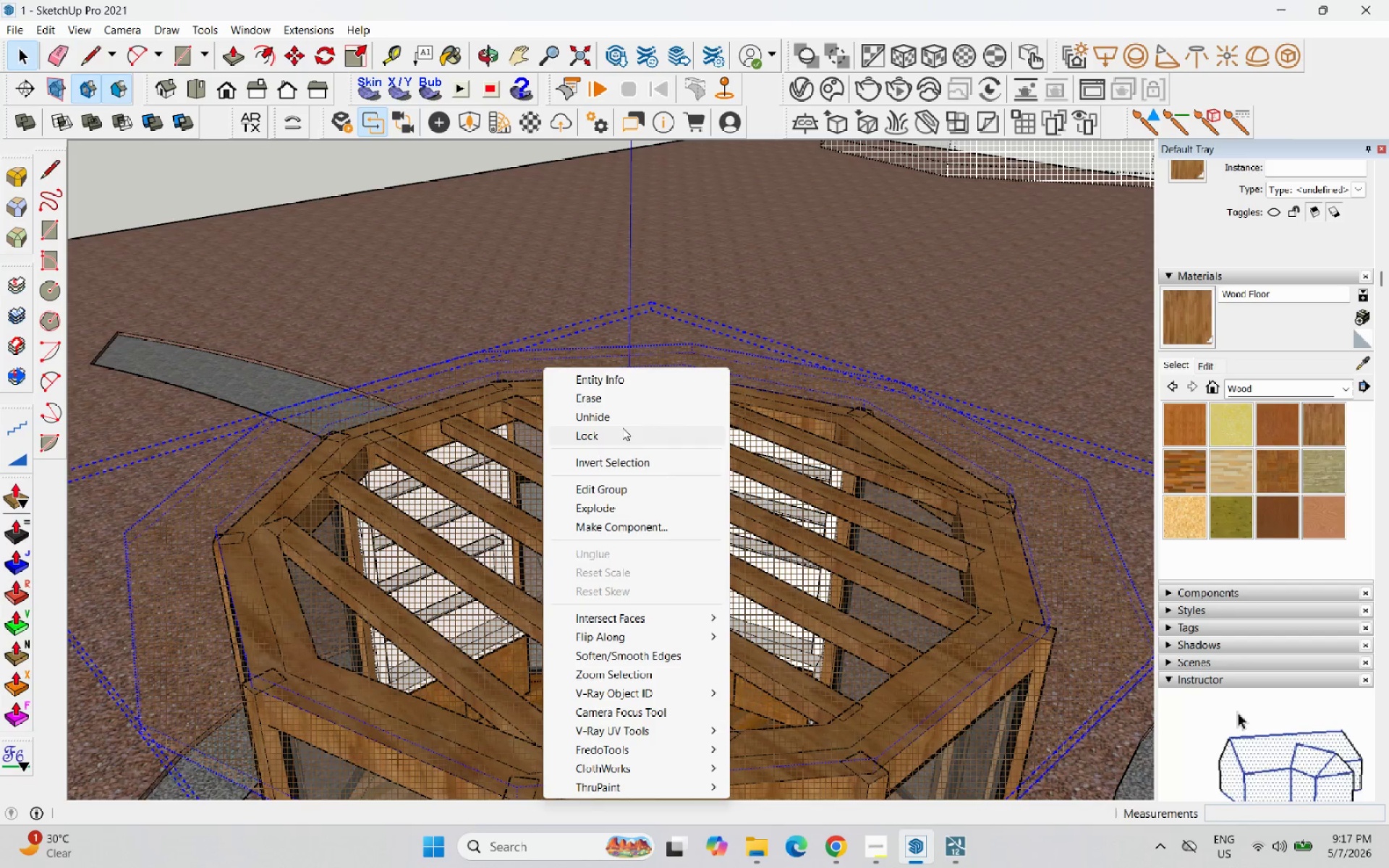 
left_click([612, 414])
 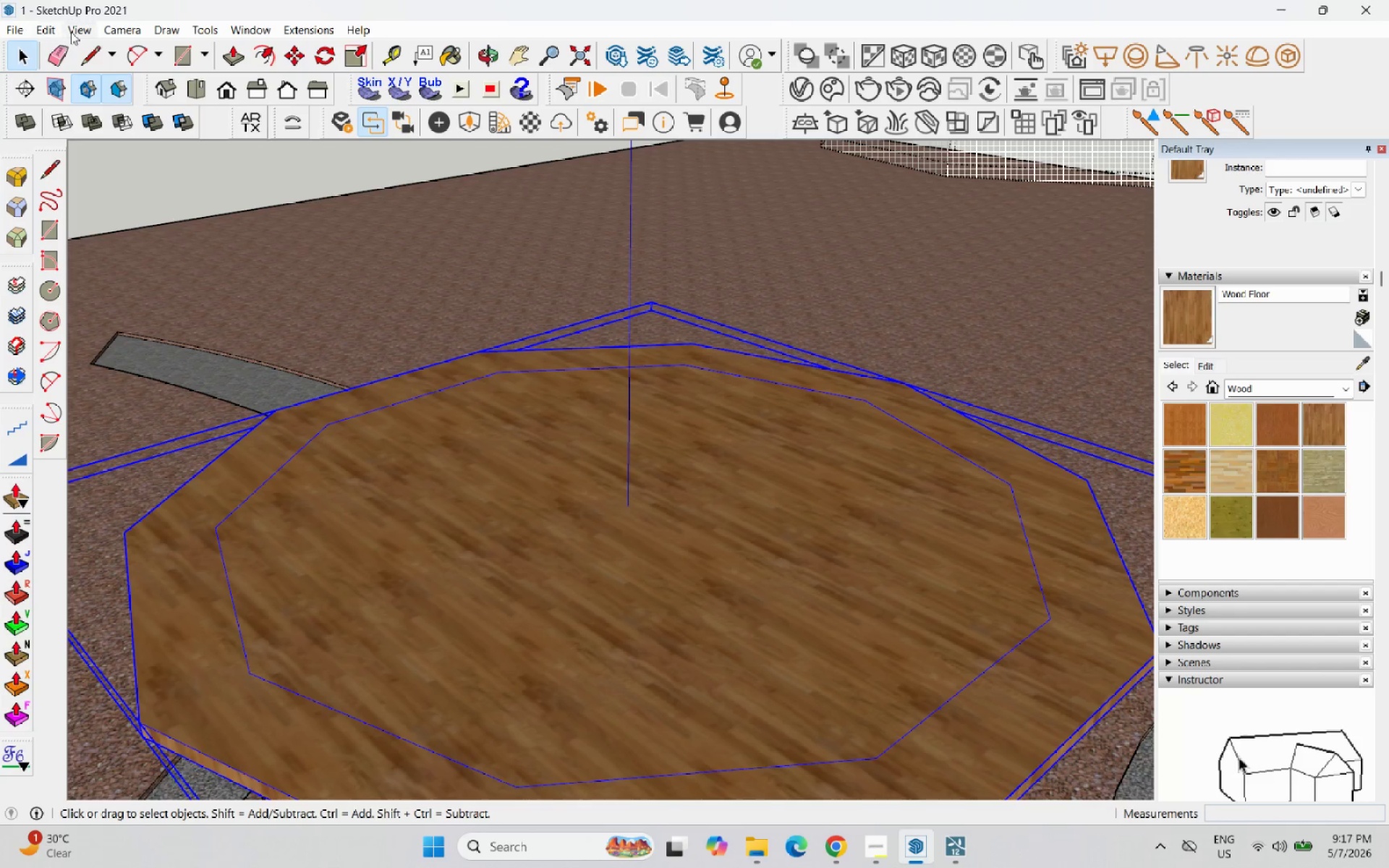 
left_click([72, 32])
 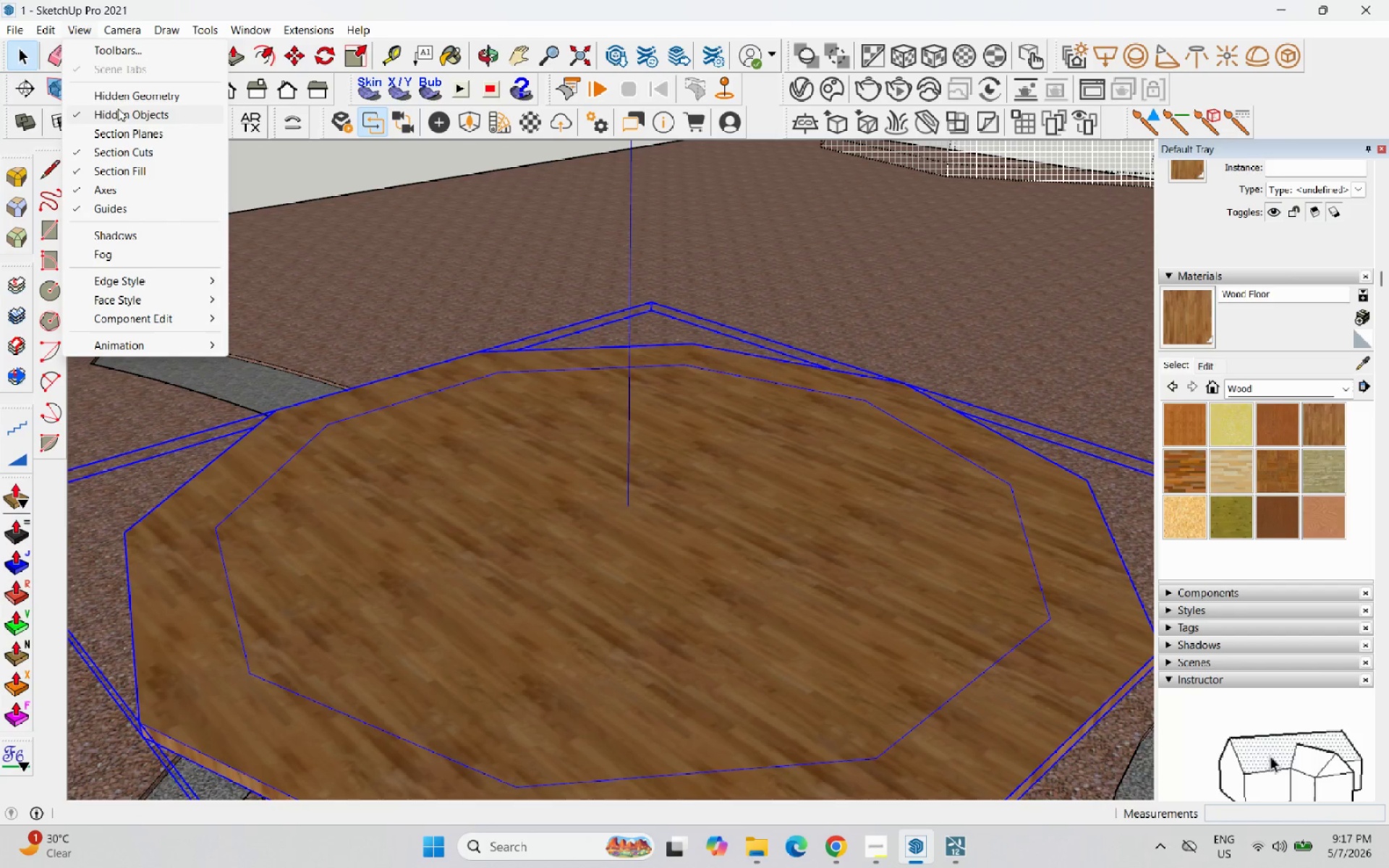 
left_click([119, 109])
 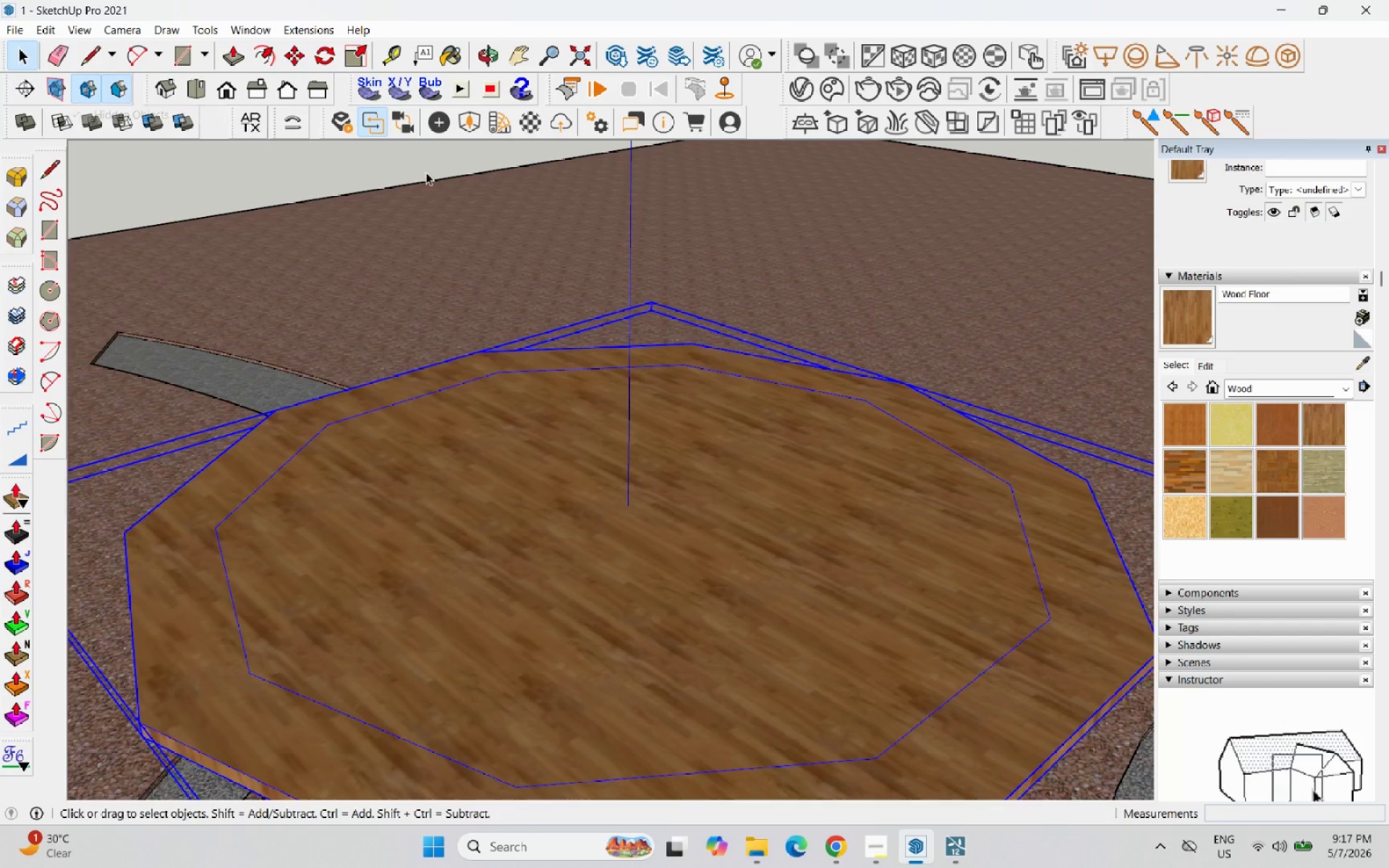 
scroll: coordinate [595, 365], scroll_direction: down, amount: 5.0
 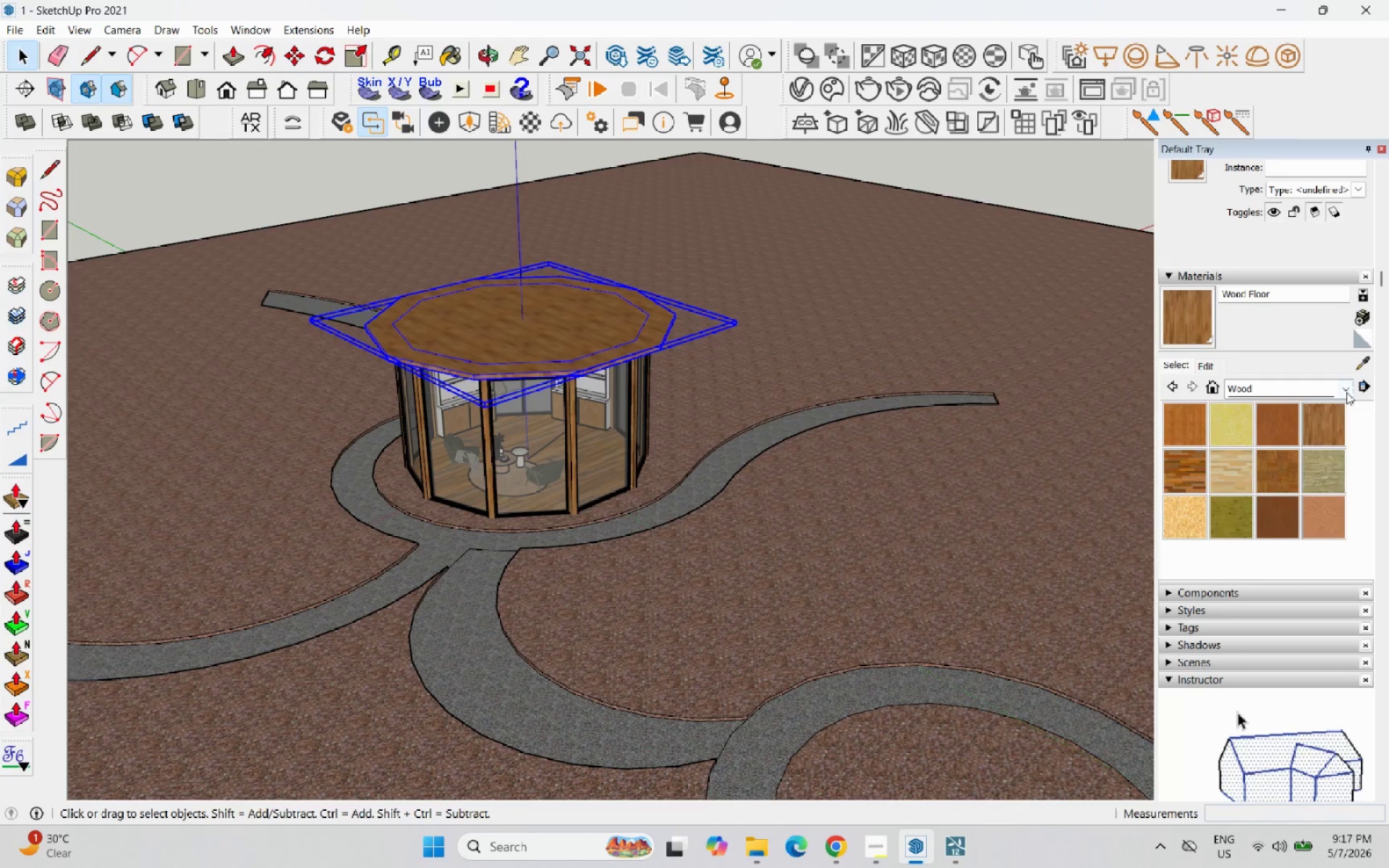 
scroll: coordinate [1346, 392], scroll_direction: up, amount: 1.0
 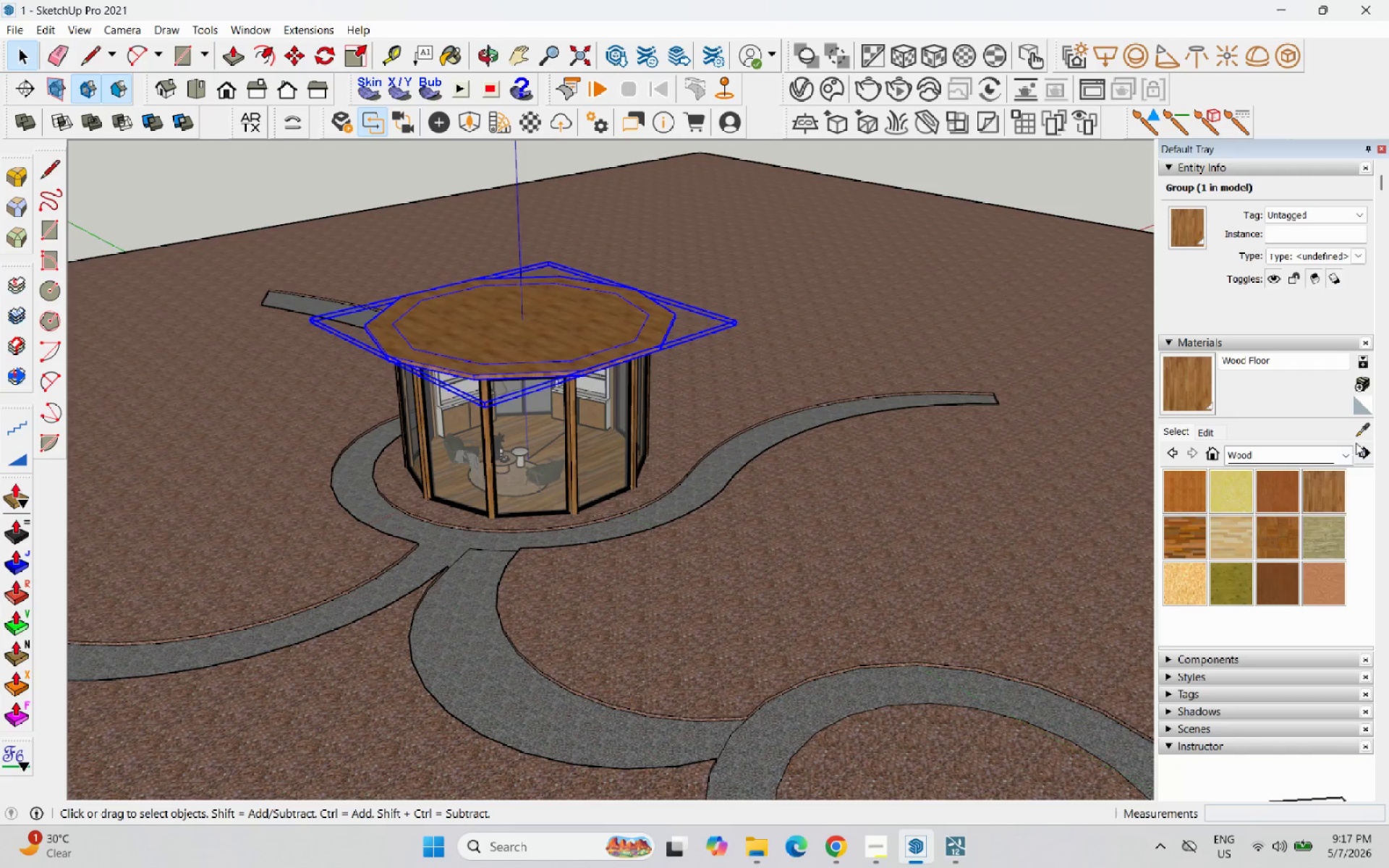 
left_click([1353, 448])
 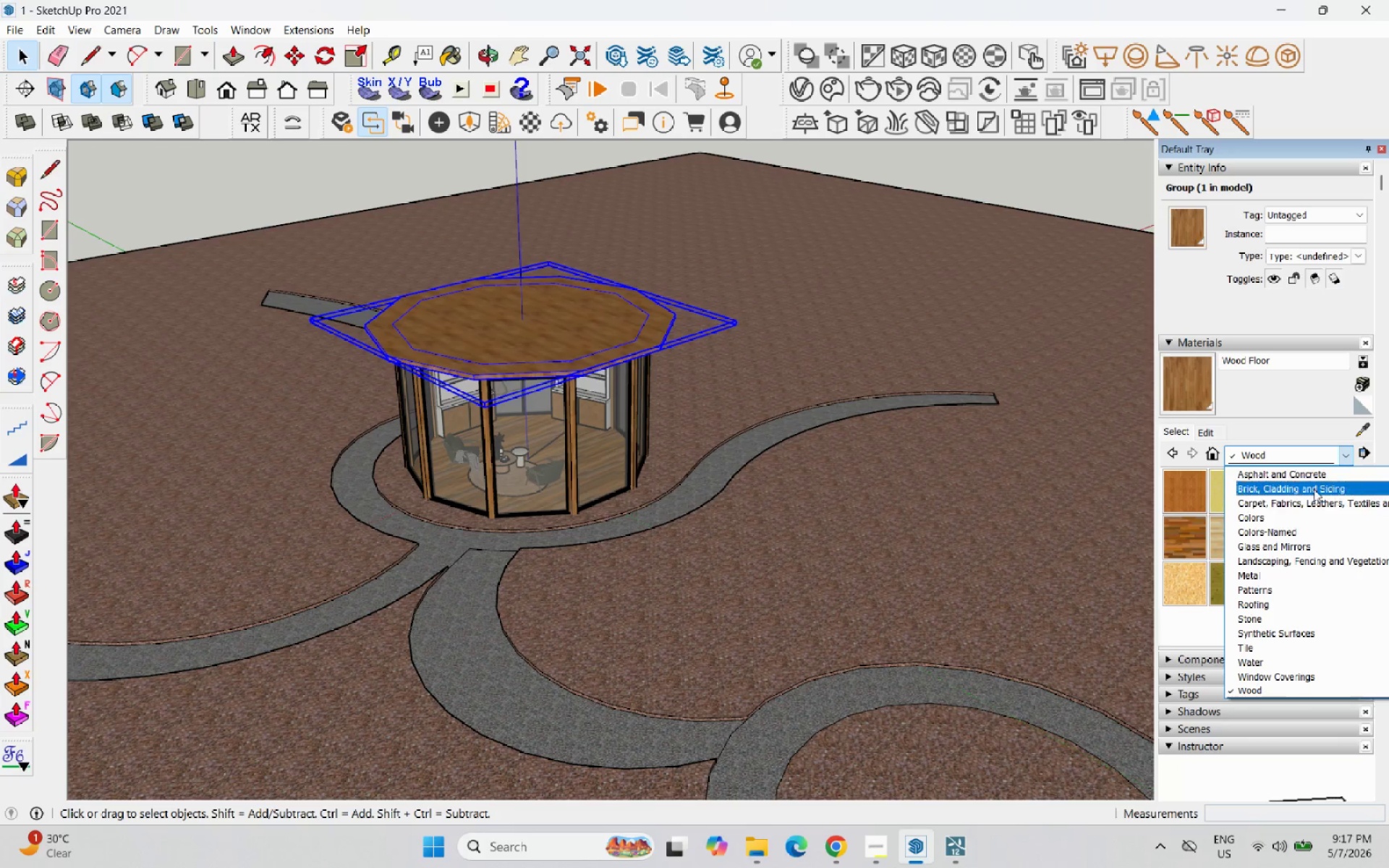 
left_click([1313, 476])
 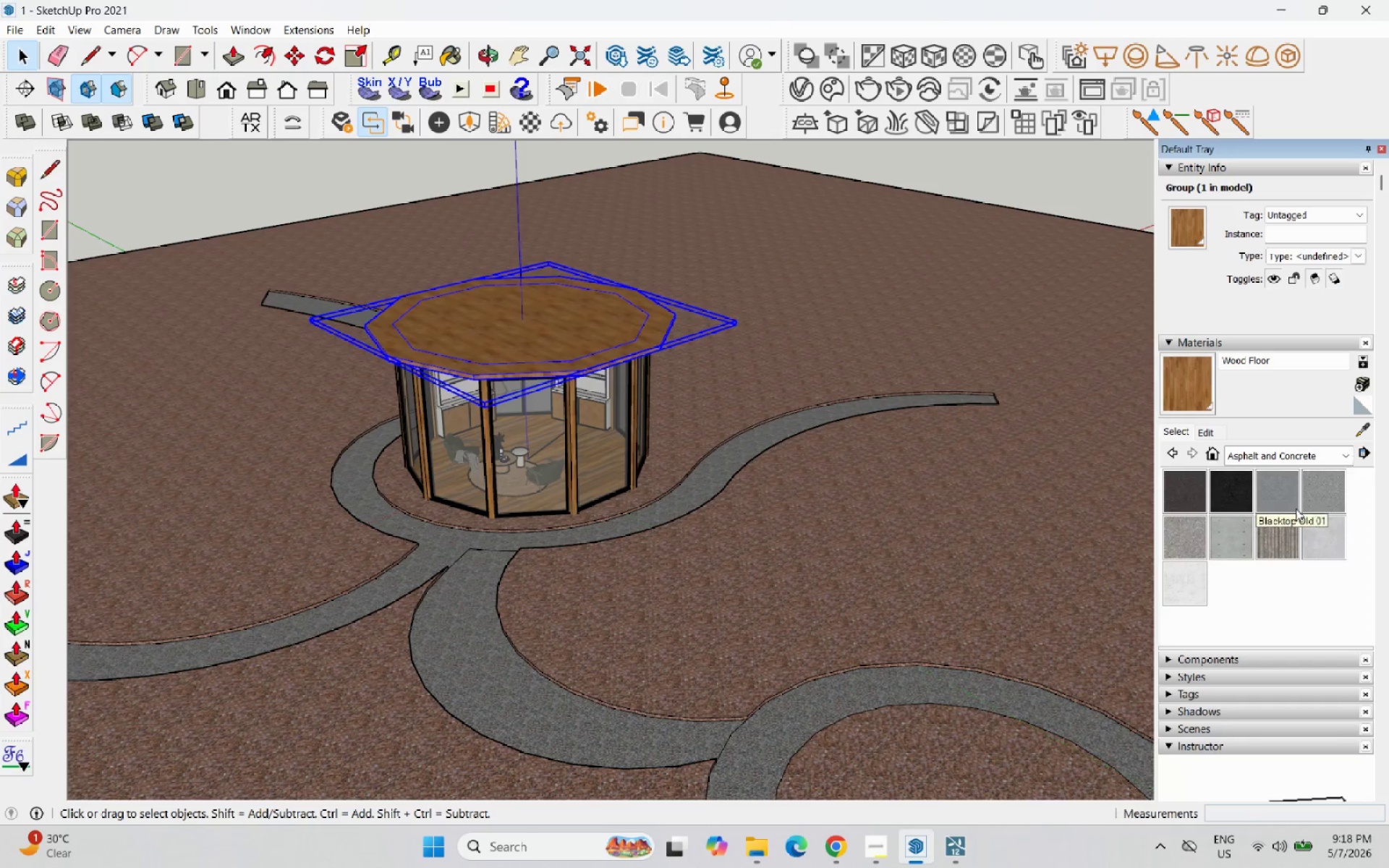 
left_click([1329, 490])
 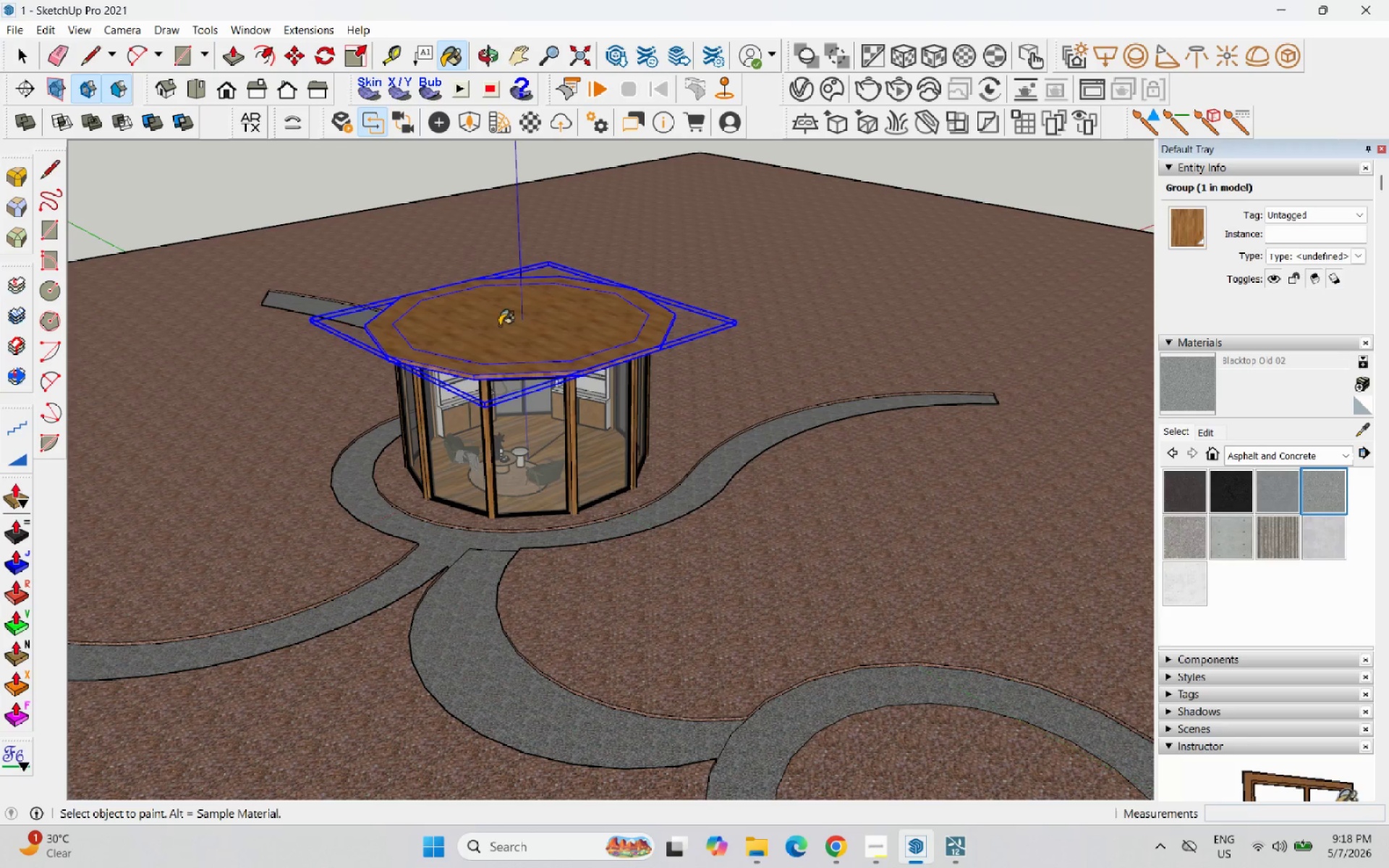 
left_click([509, 327])
 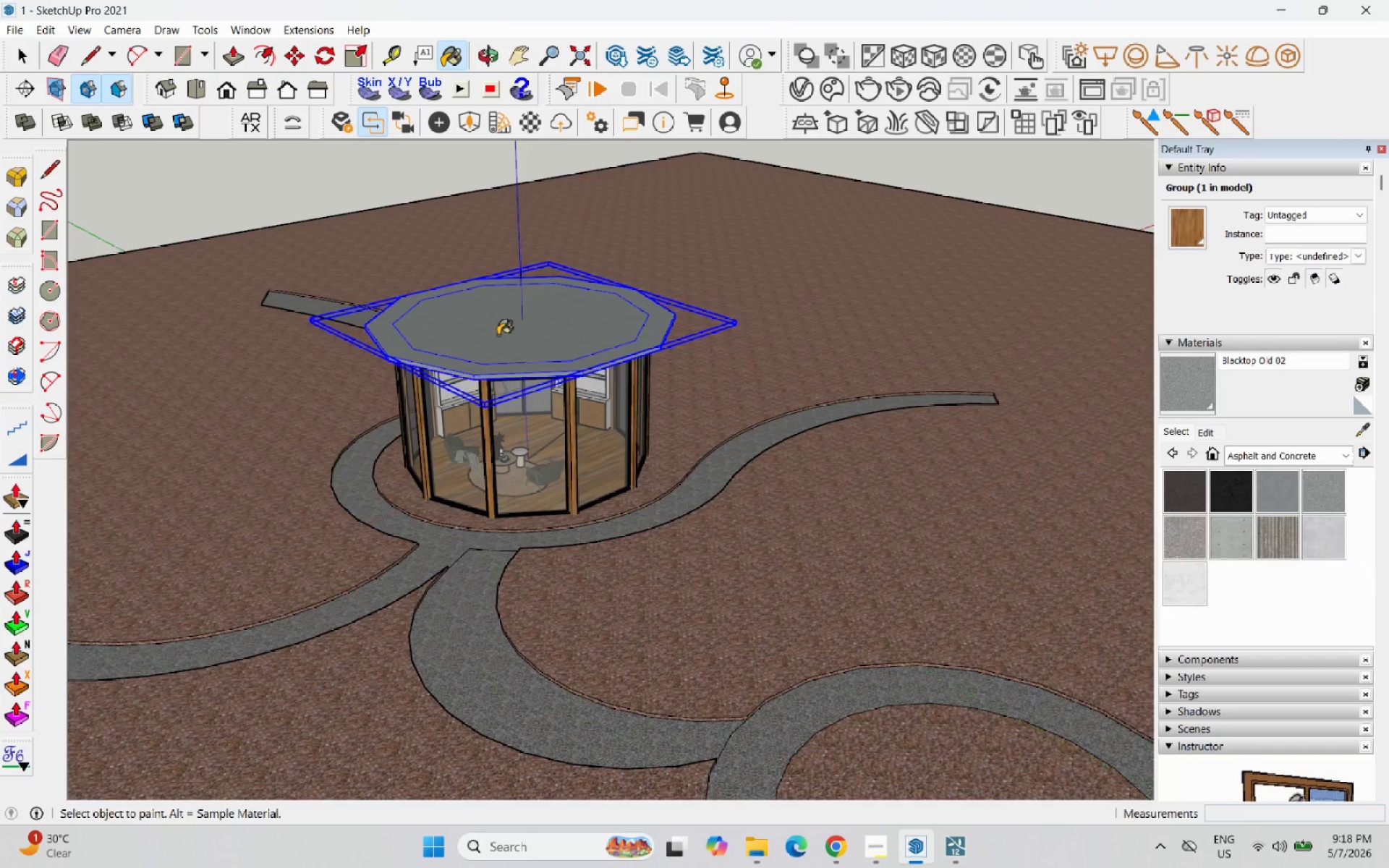 
scroll: coordinate [677, 416], scroll_direction: up, amount: 31.0
 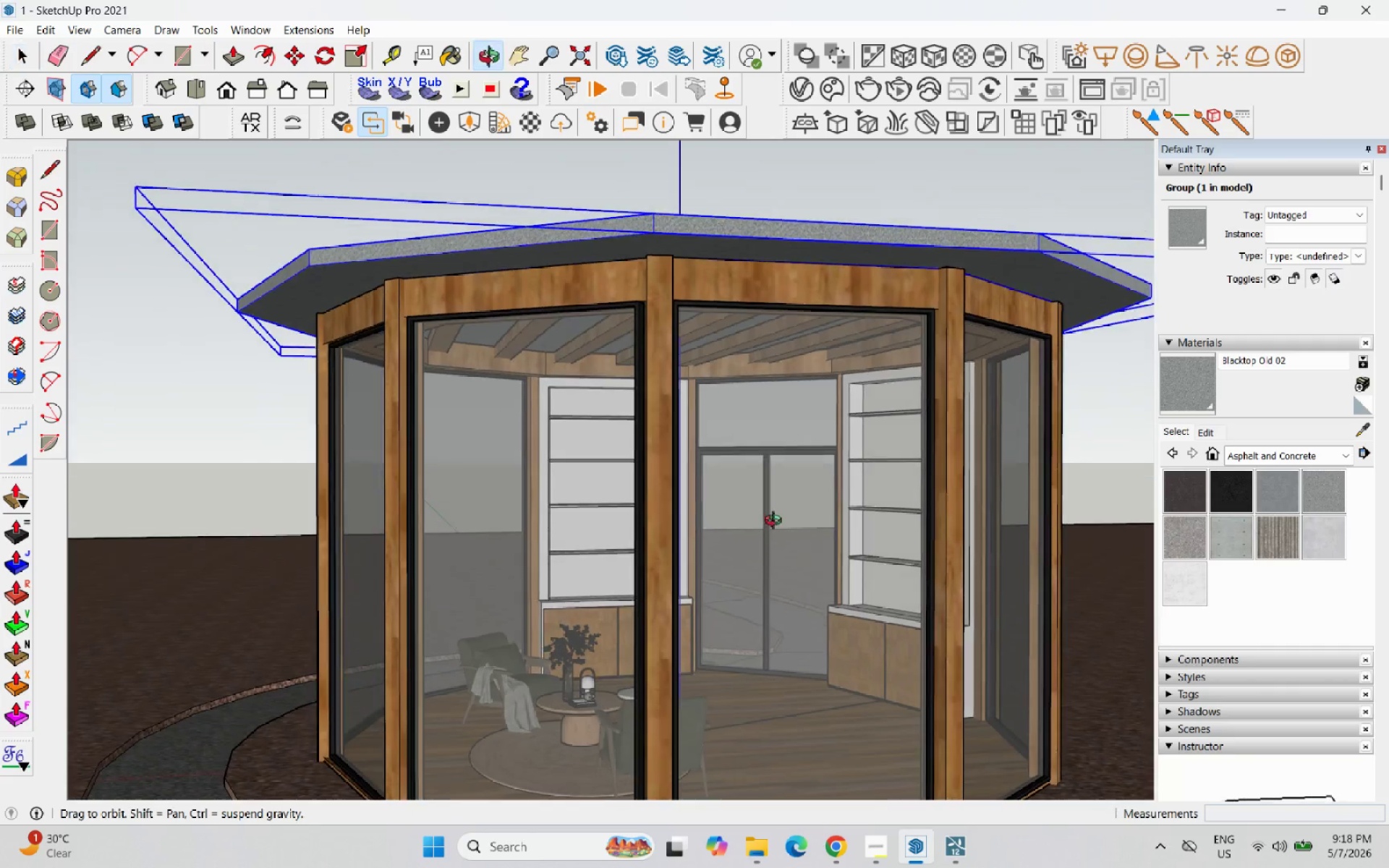 
scroll: coordinate [453, 255], scroll_direction: down, amount: 7.0
 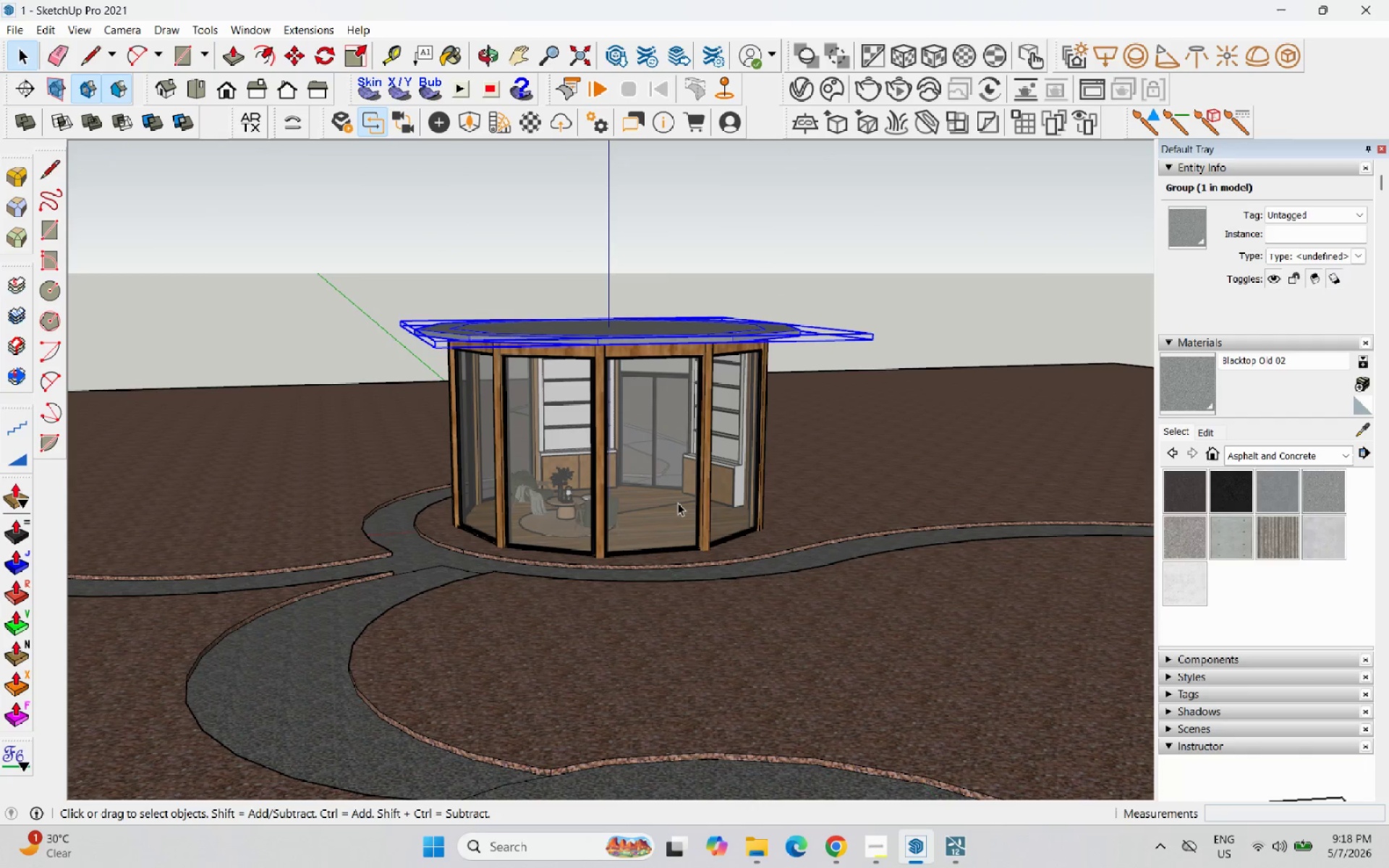 
key(Control+S)
 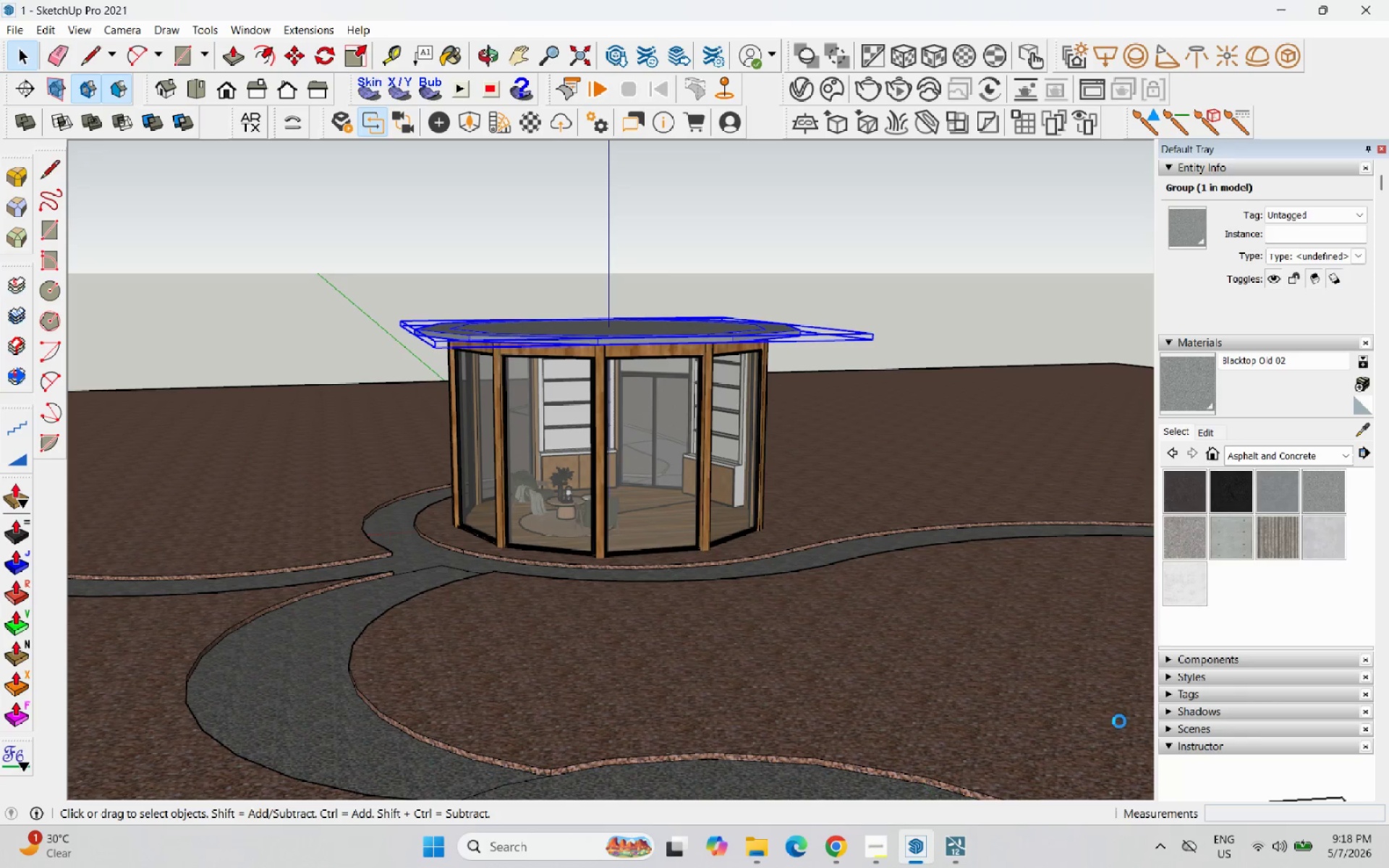 
left_click([1003, 650])
 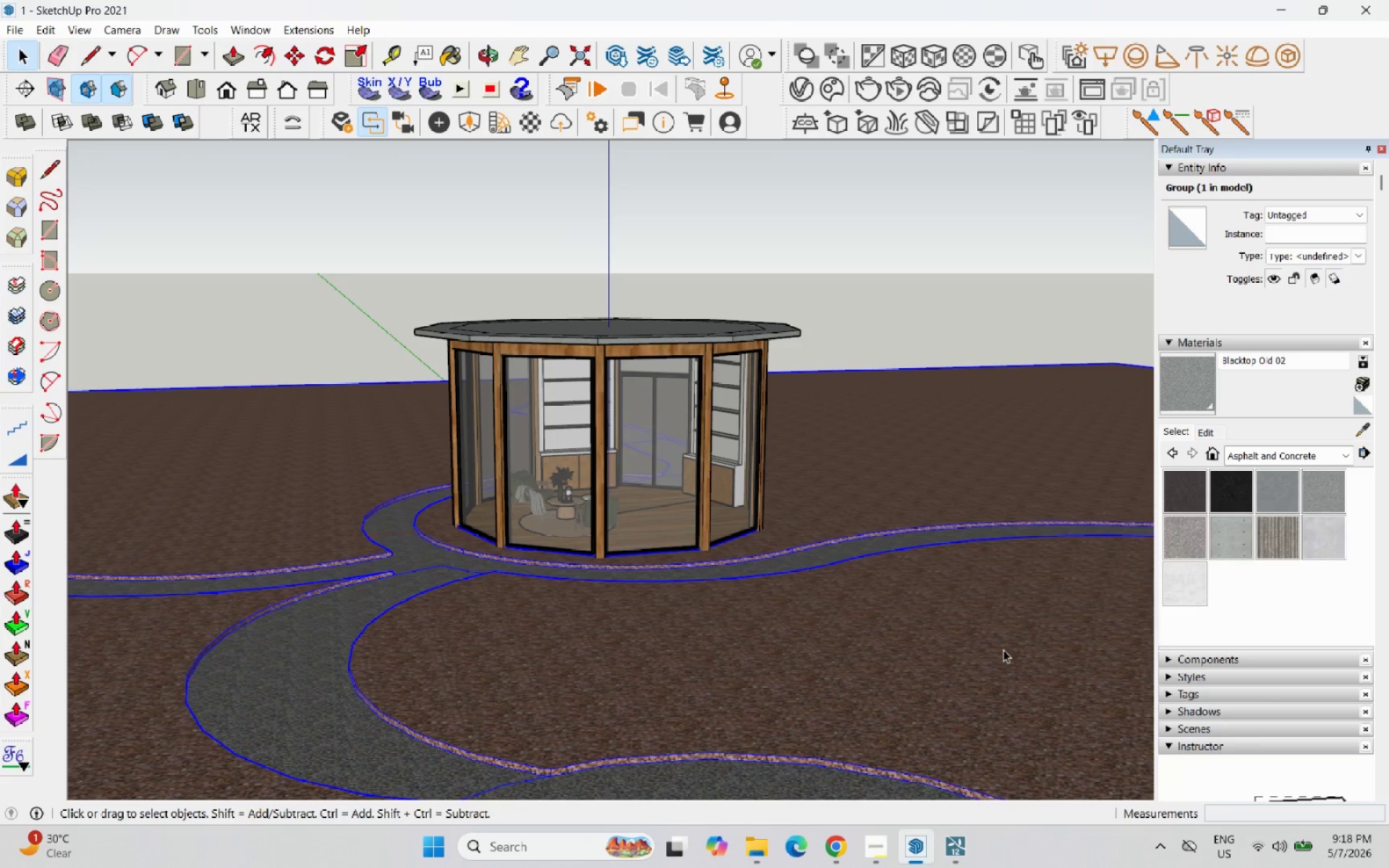 
wait(5.14)
 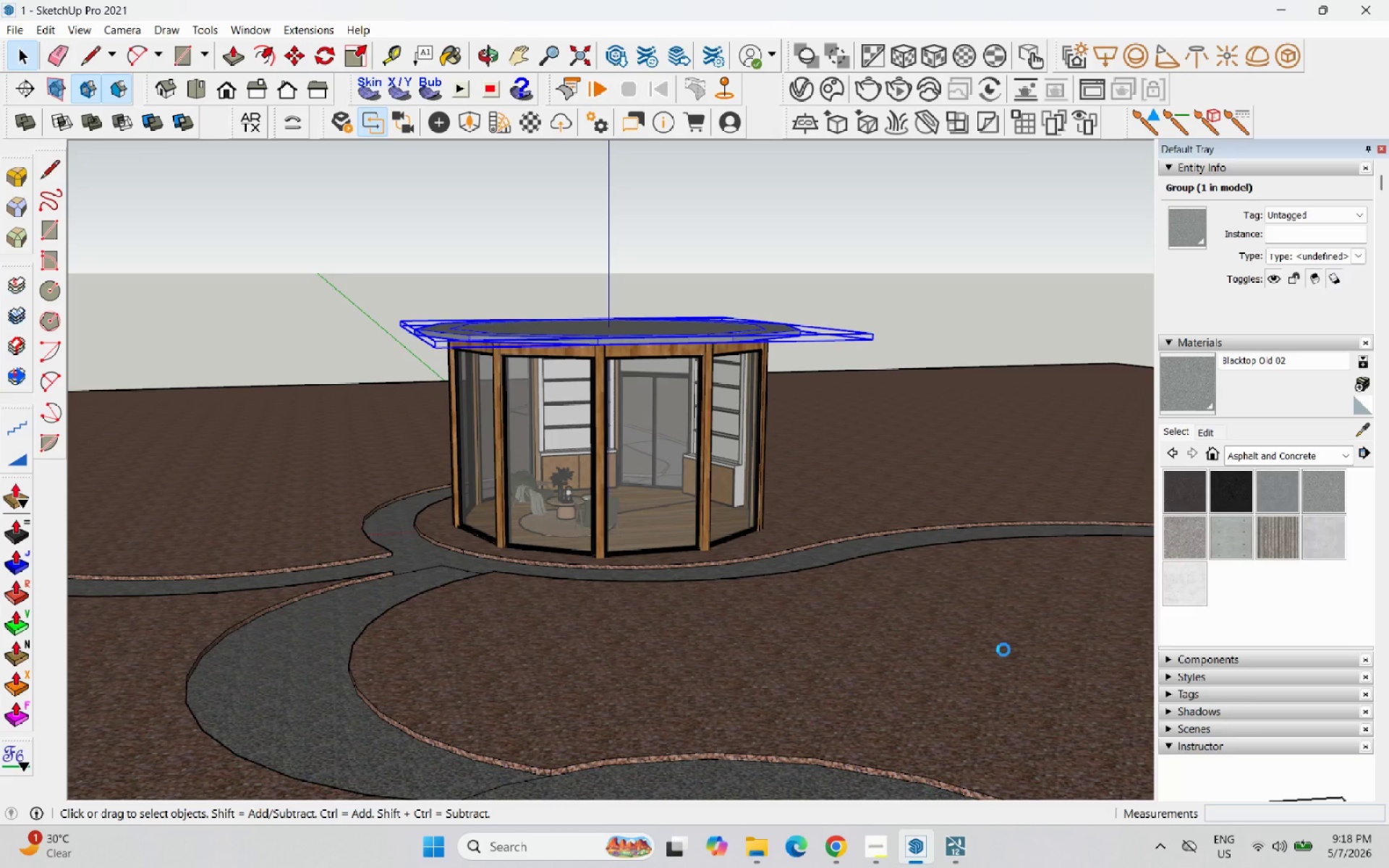 
scroll: coordinate [752, 576], scroll_direction: down, amount: 3.0
 